 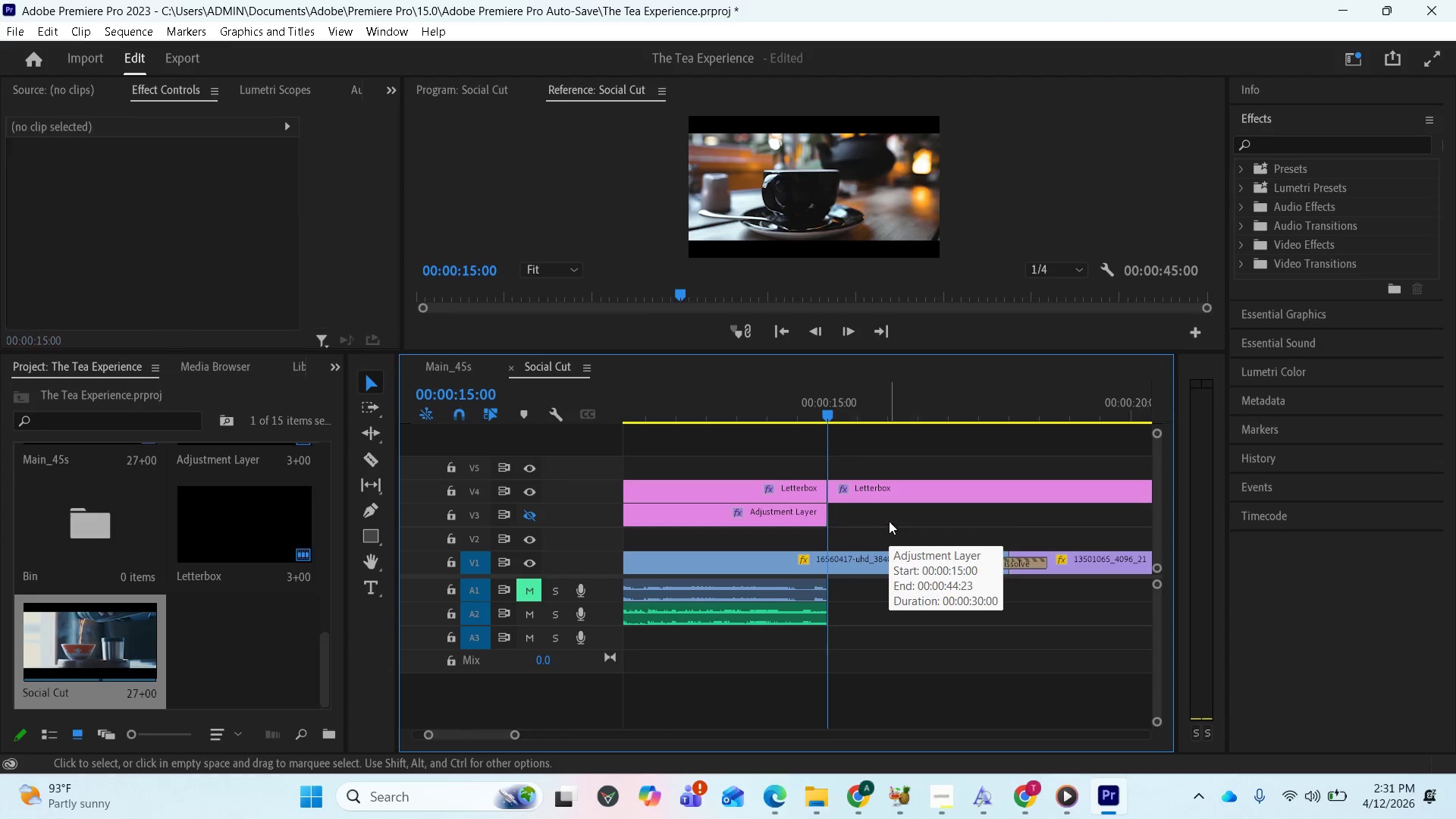 
left_click([890, 497])
 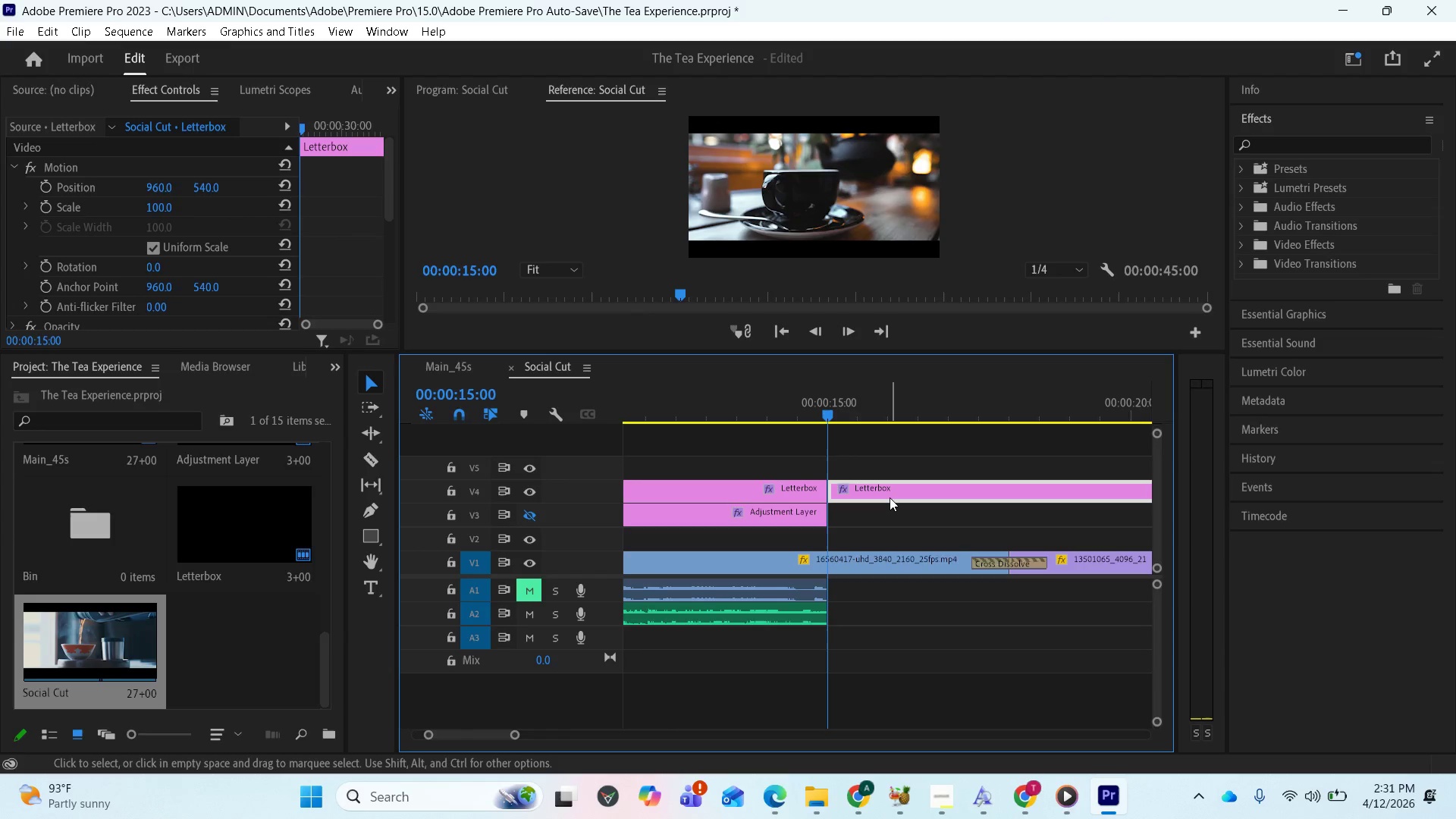 
key(Delete)
 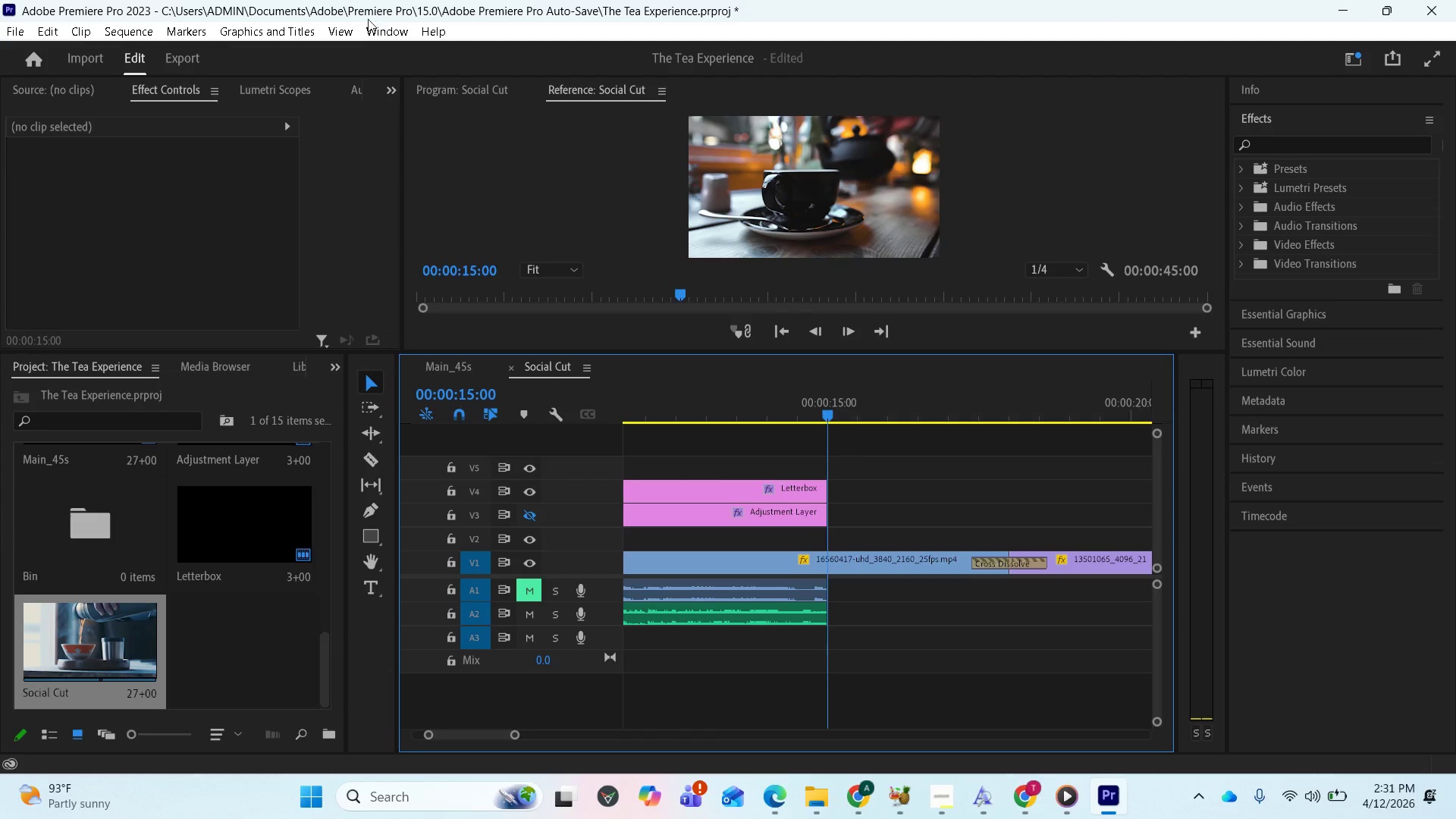 
wait(7.38)
 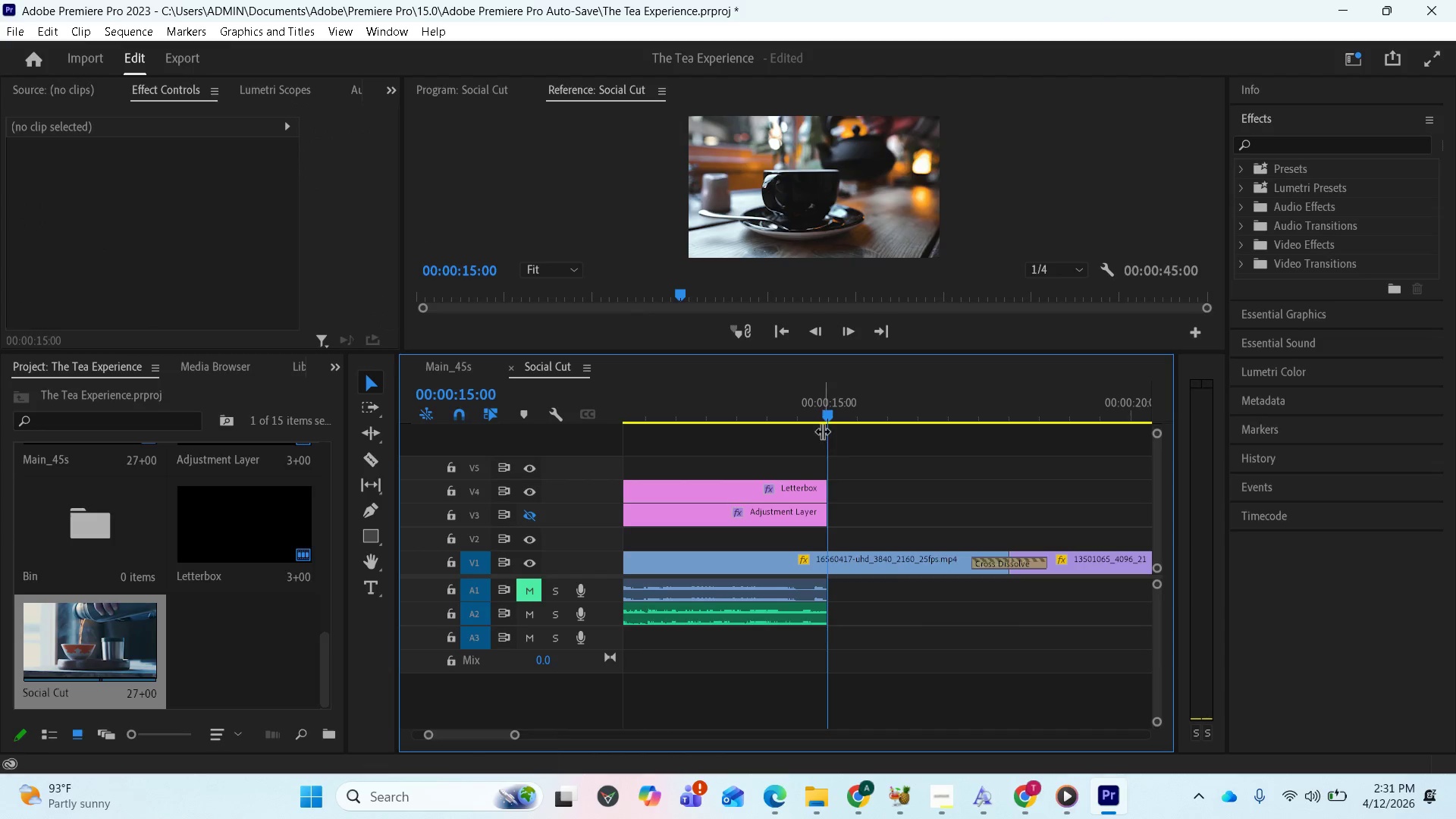 
left_click([143, 28])
 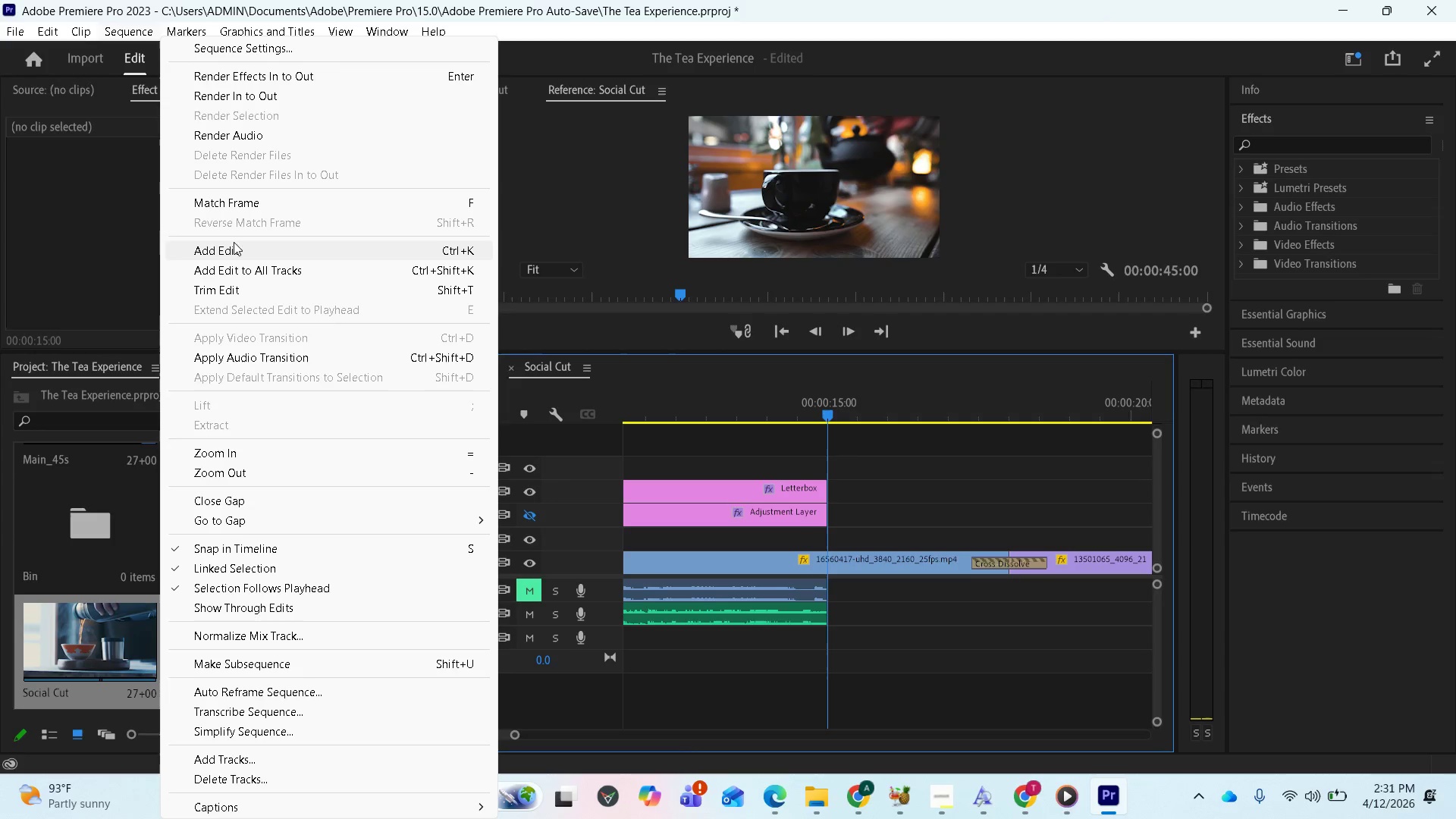 
wait(14.72)
 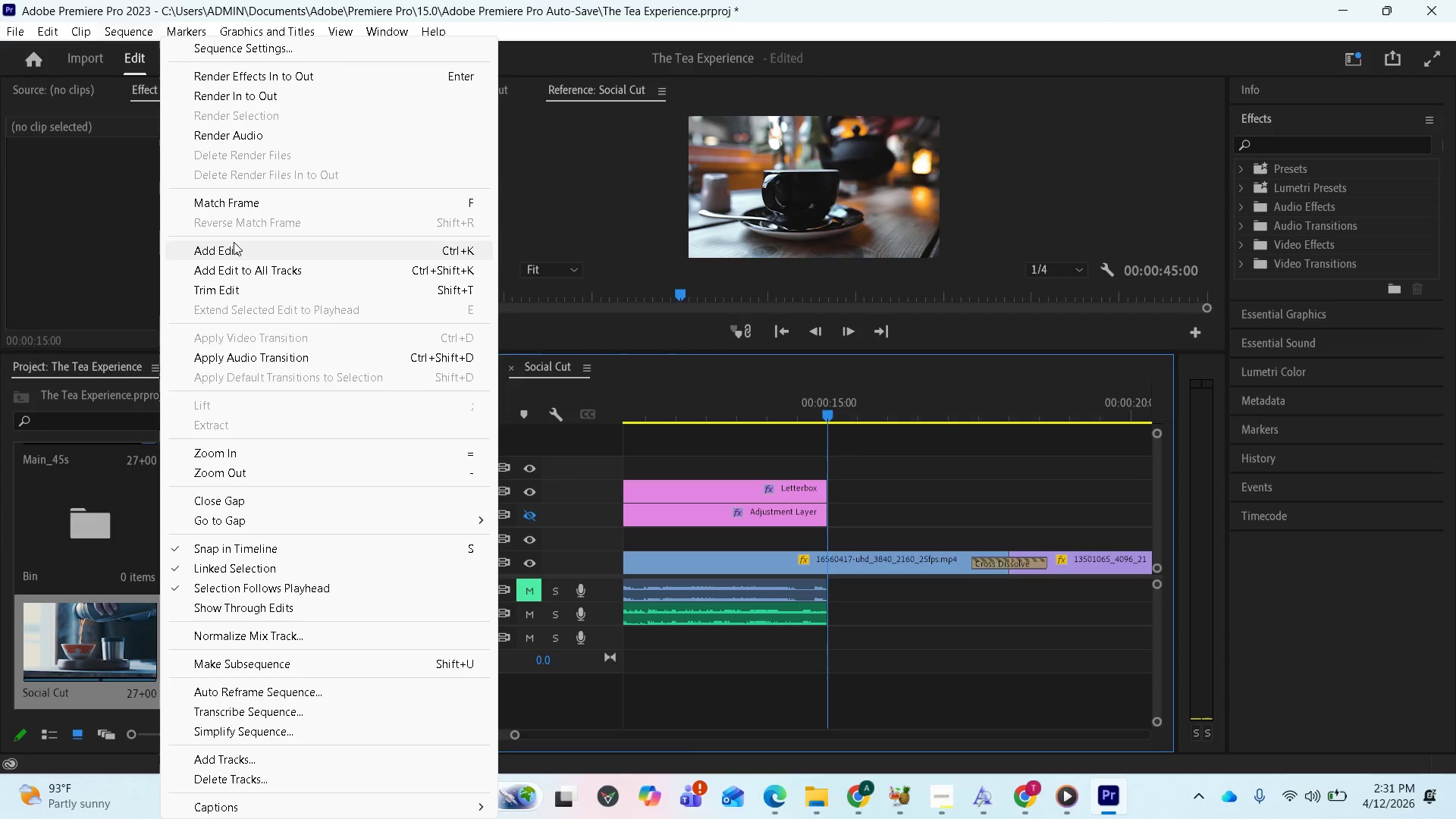 
left_click([212, 50])
 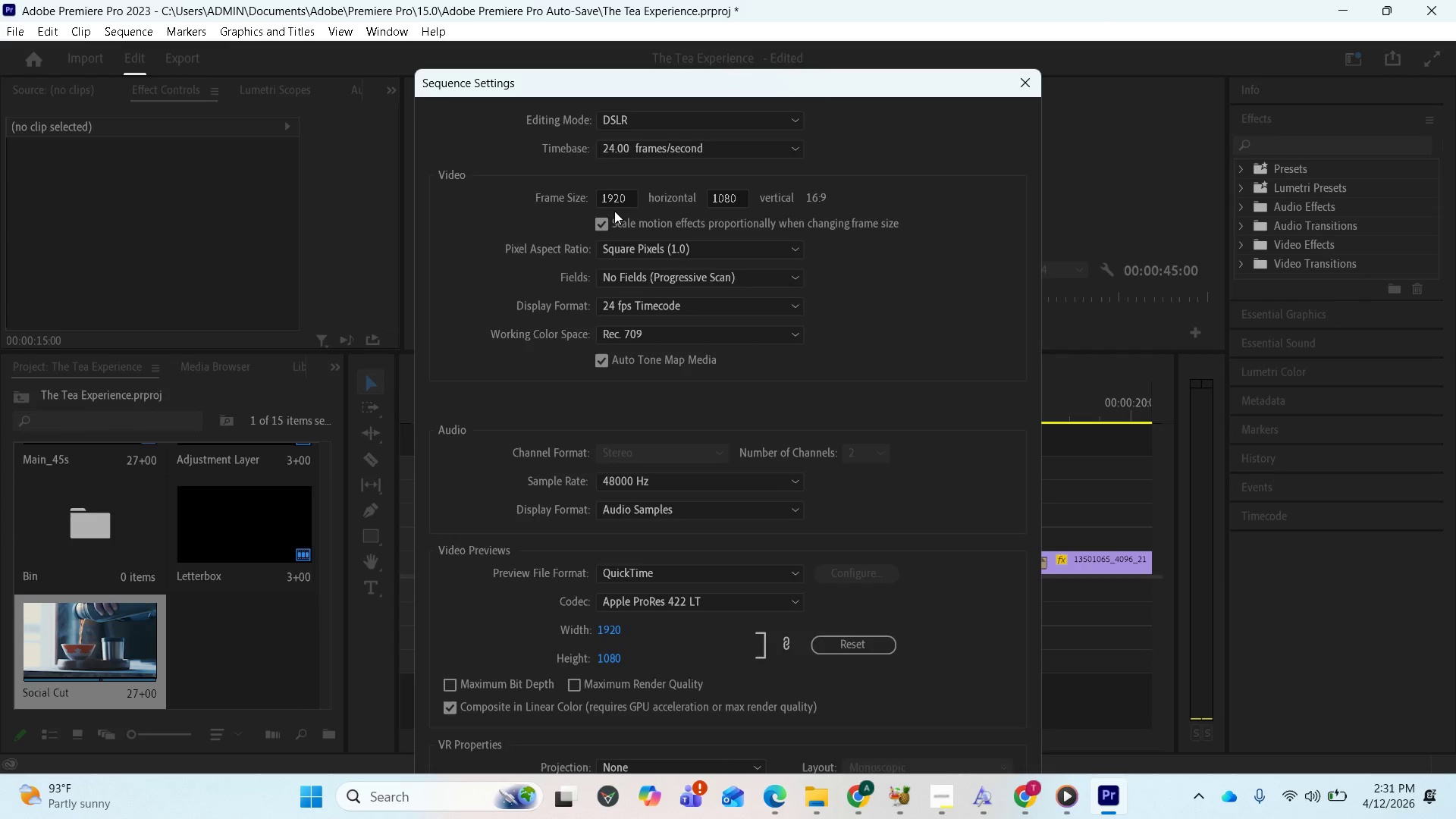 
left_click([604, 200])
 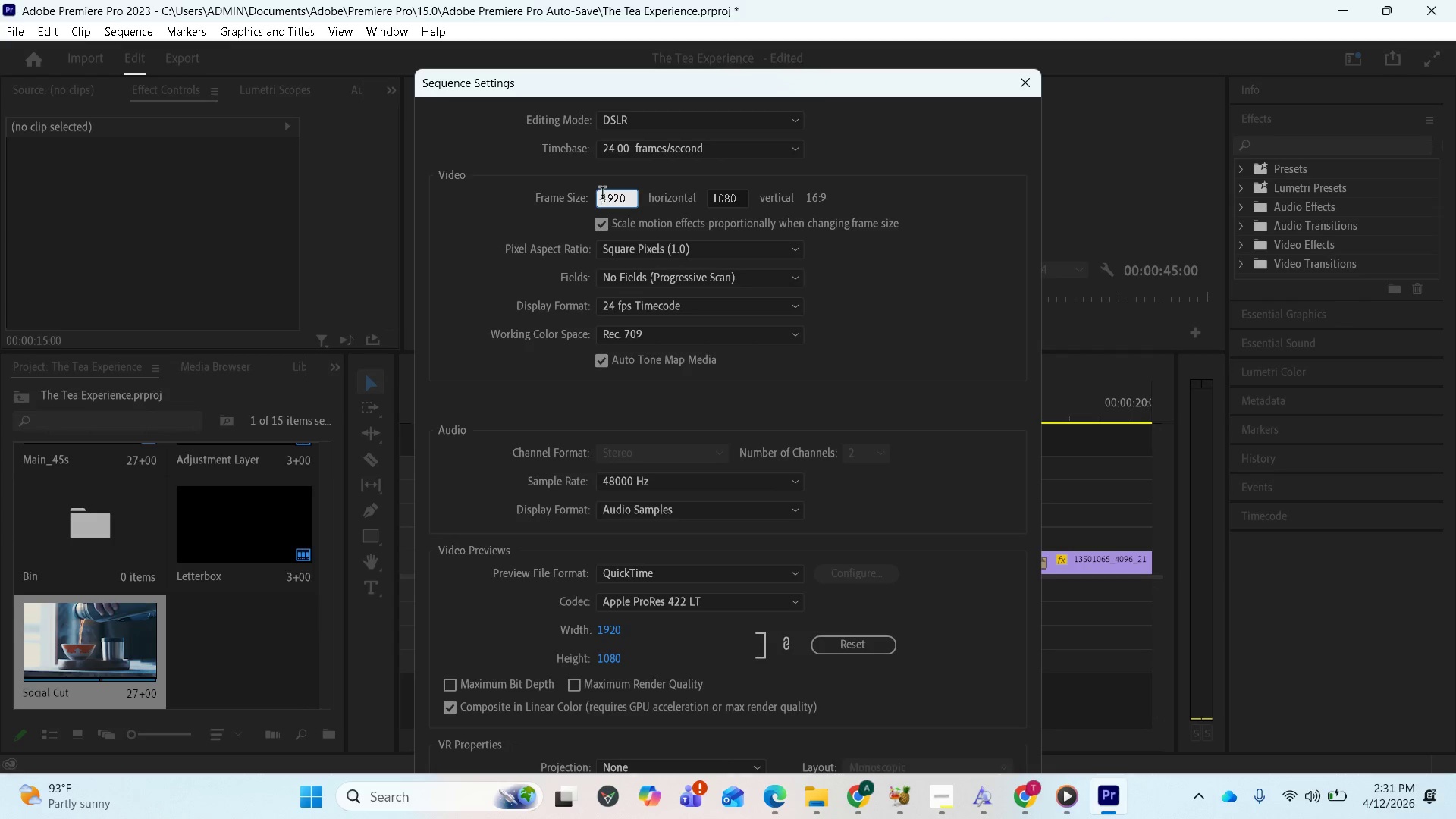 
left_click([628, 199])
 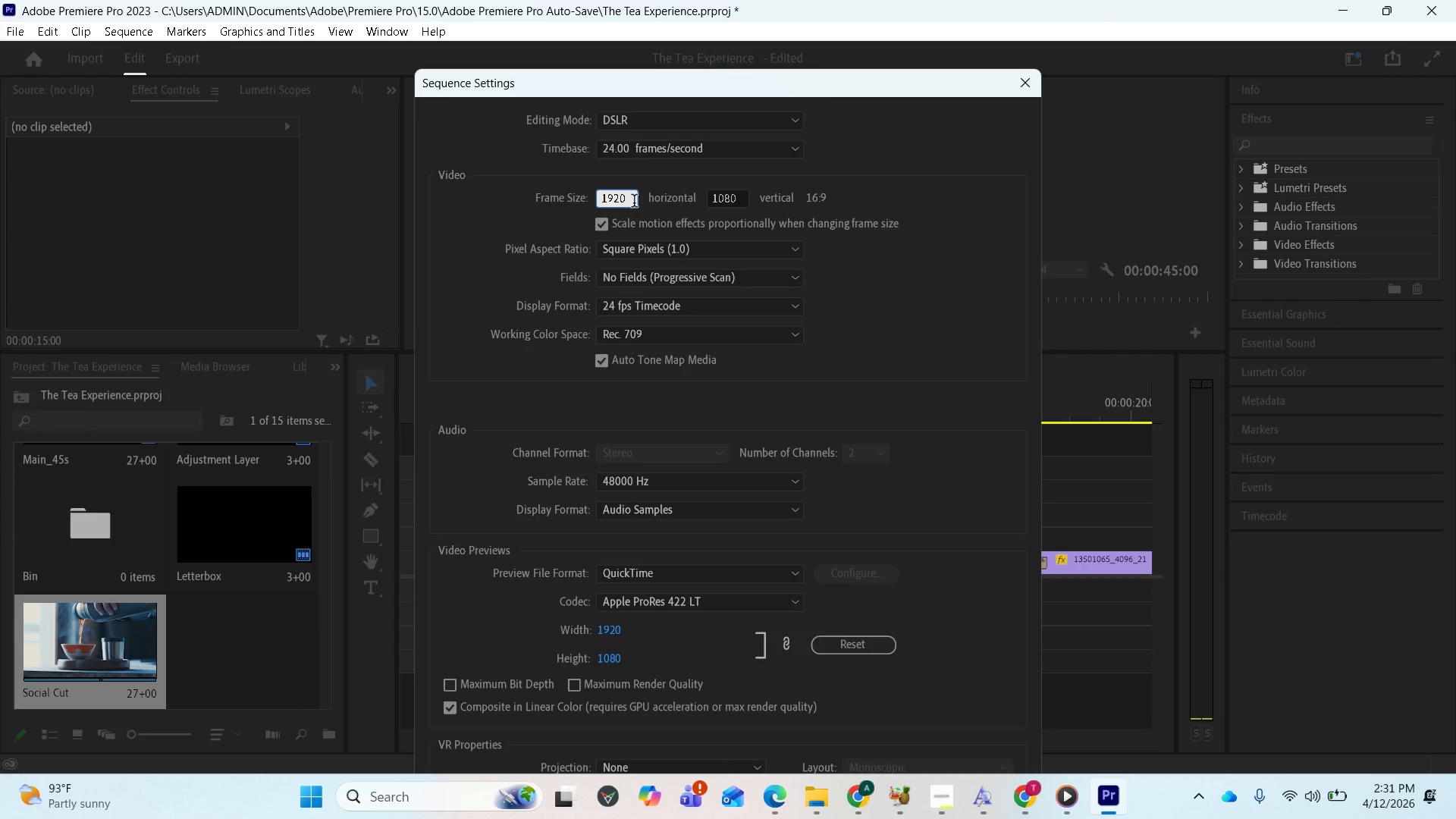 
key(Backspace)
key(Backspace)
key(Backspace)
type(8)
key(Backspace)
type(080)
 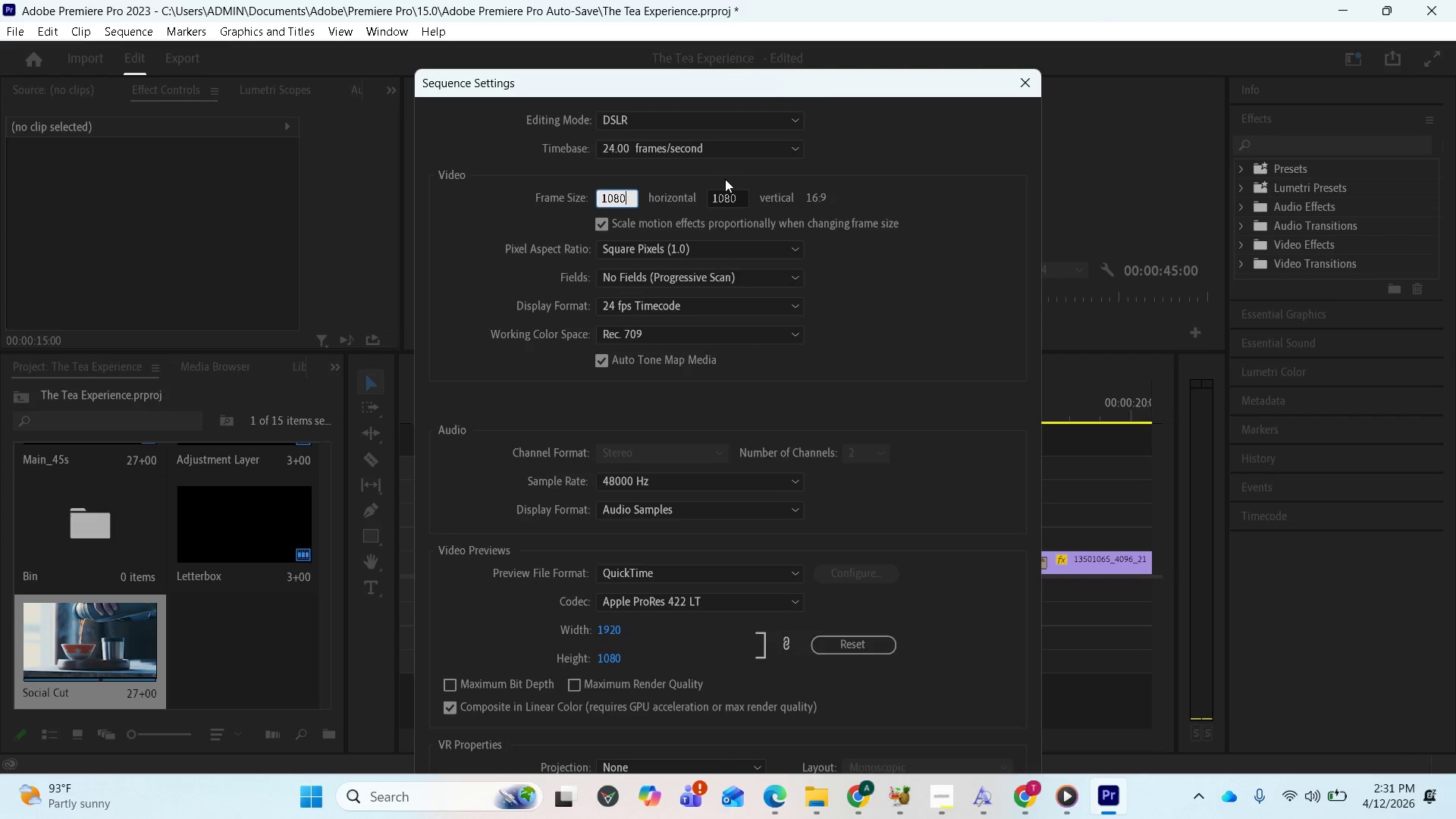 
left_click([728, 197])
 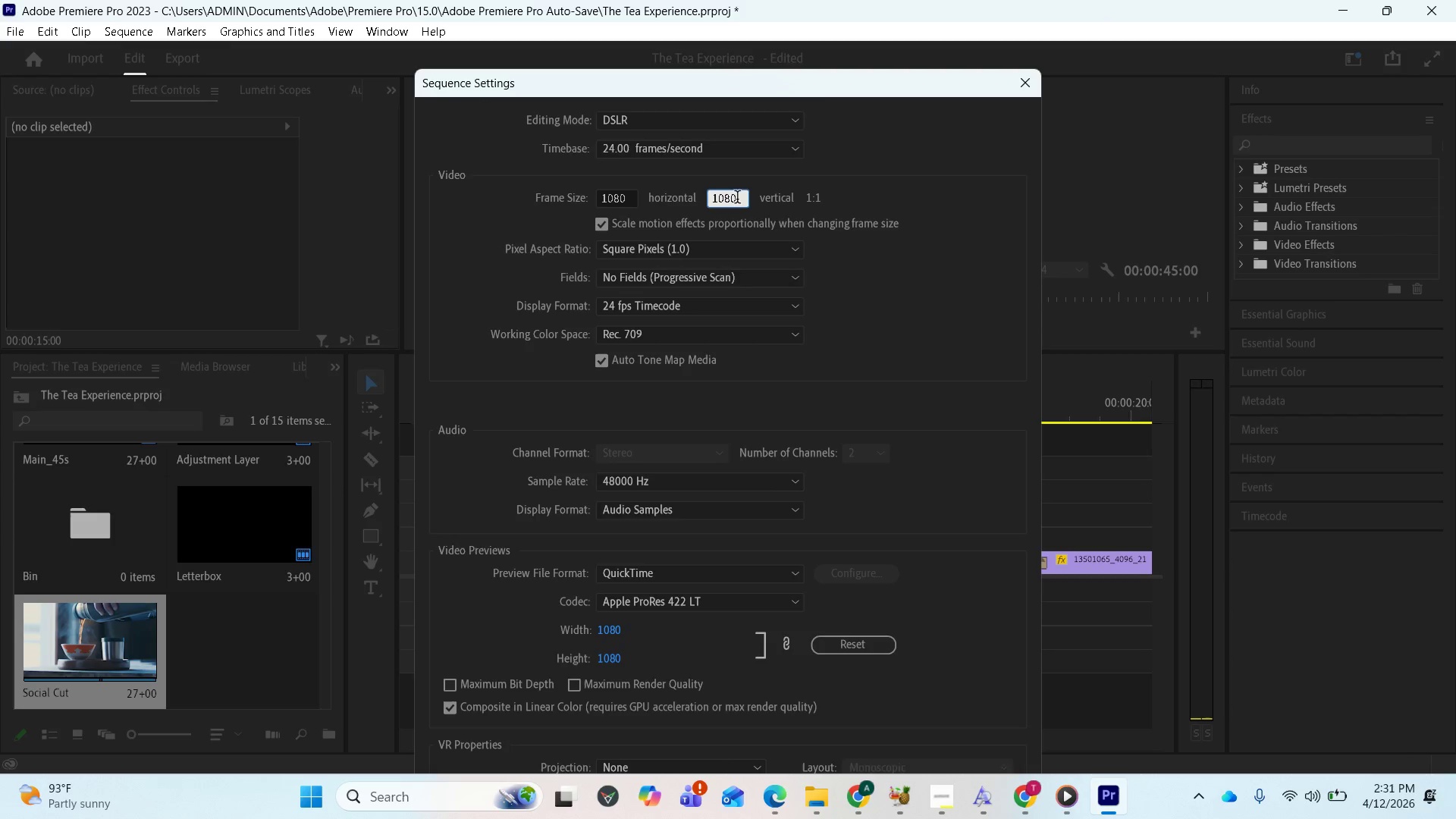 
left_click([738, 199])
 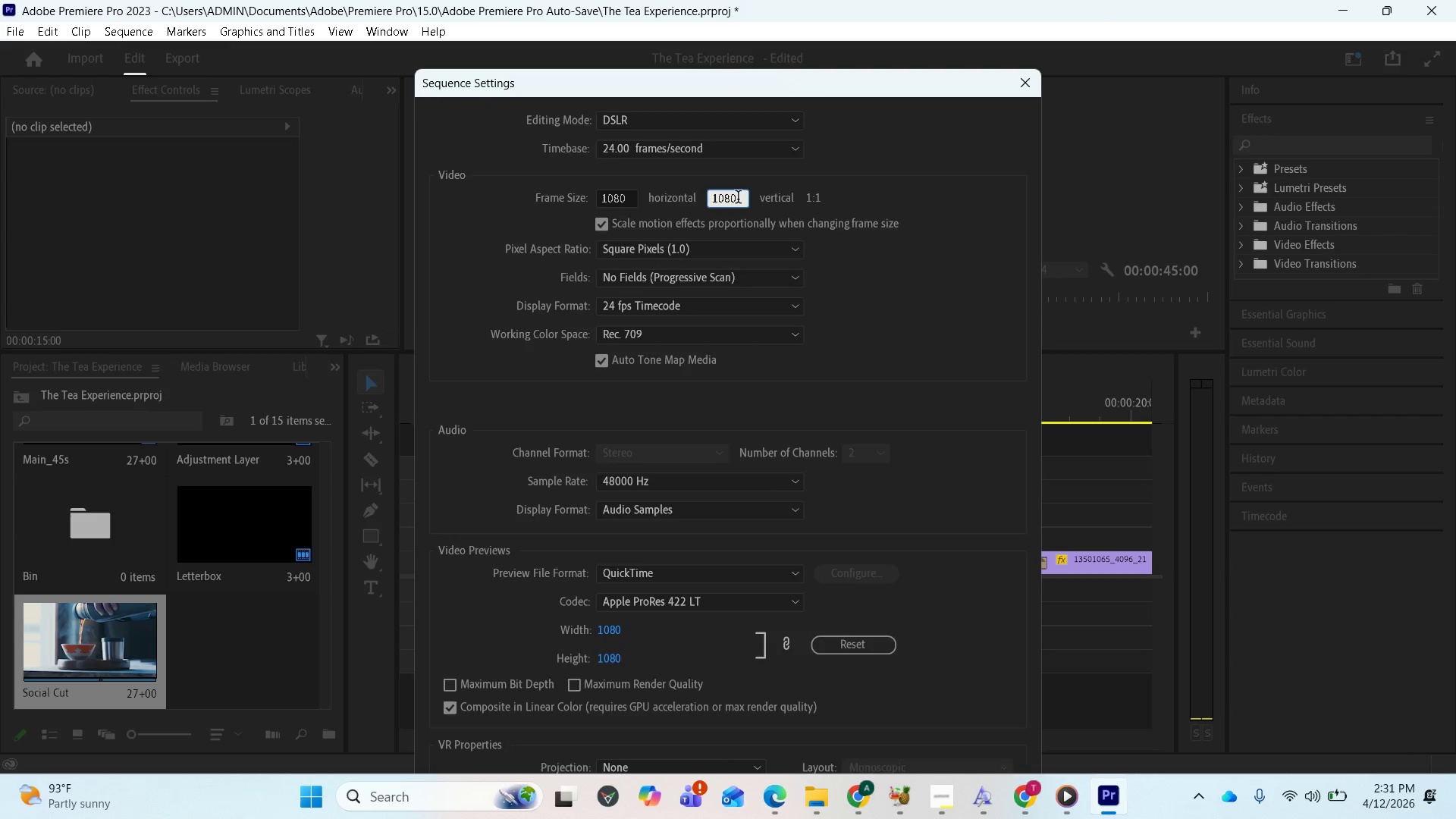 
key(Backspace)
key(Backspace)
key(Backspace)
type(920)
 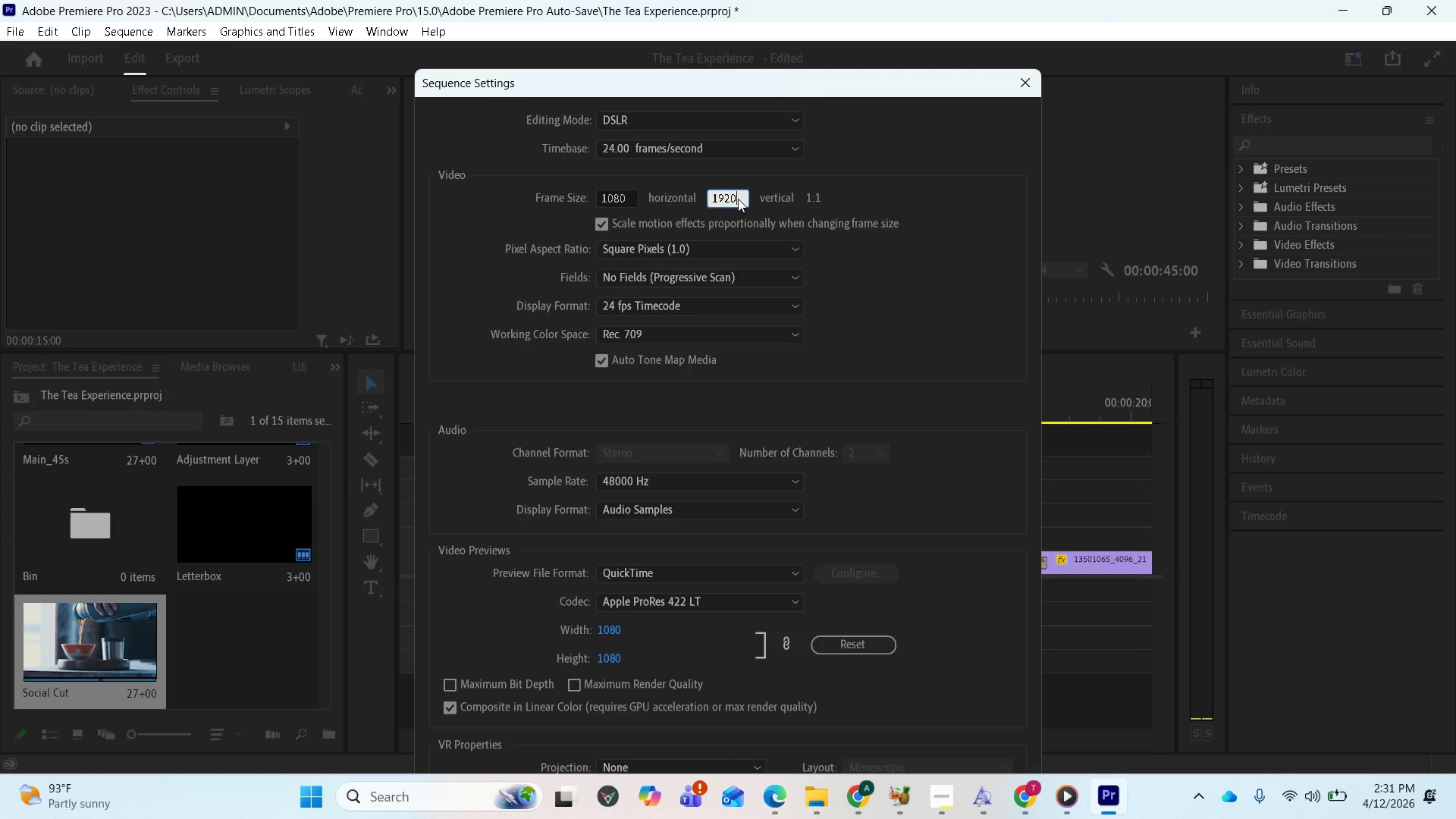 
key(Enter)
 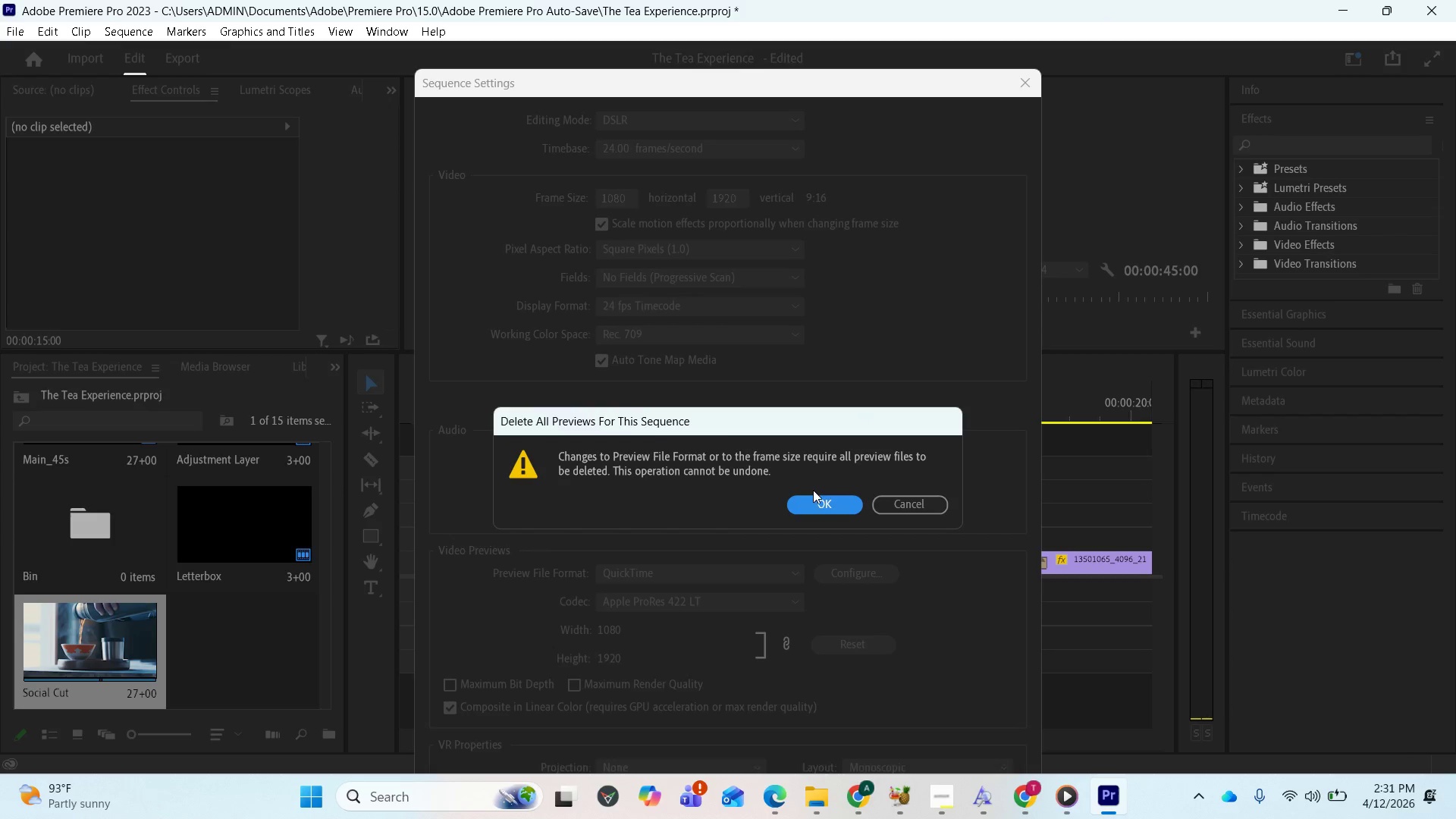 
left_click([814, 499])
 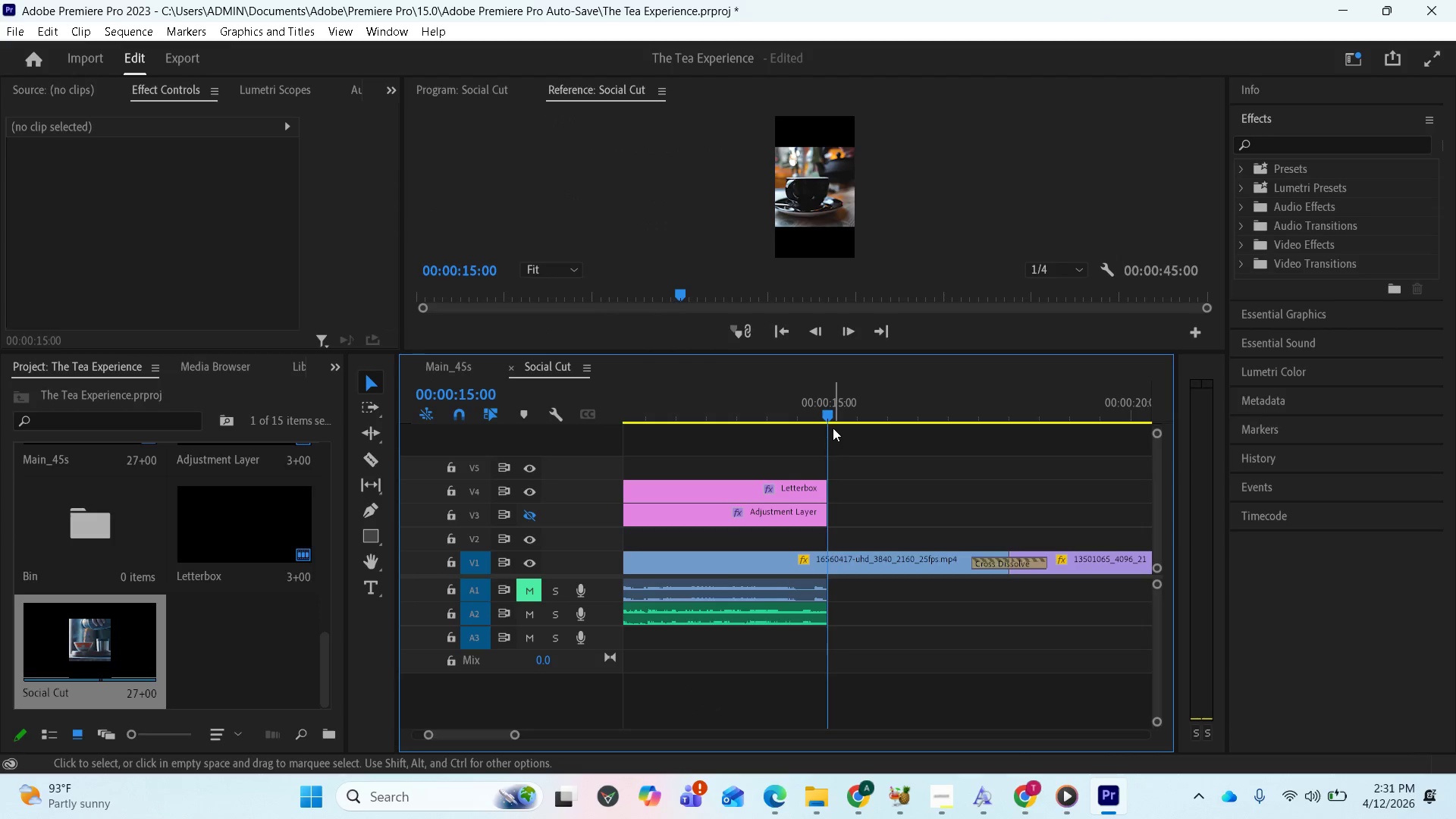 
left_click_drag(start_coordinate=[827, 416], to_coordinate=[589, 404])
 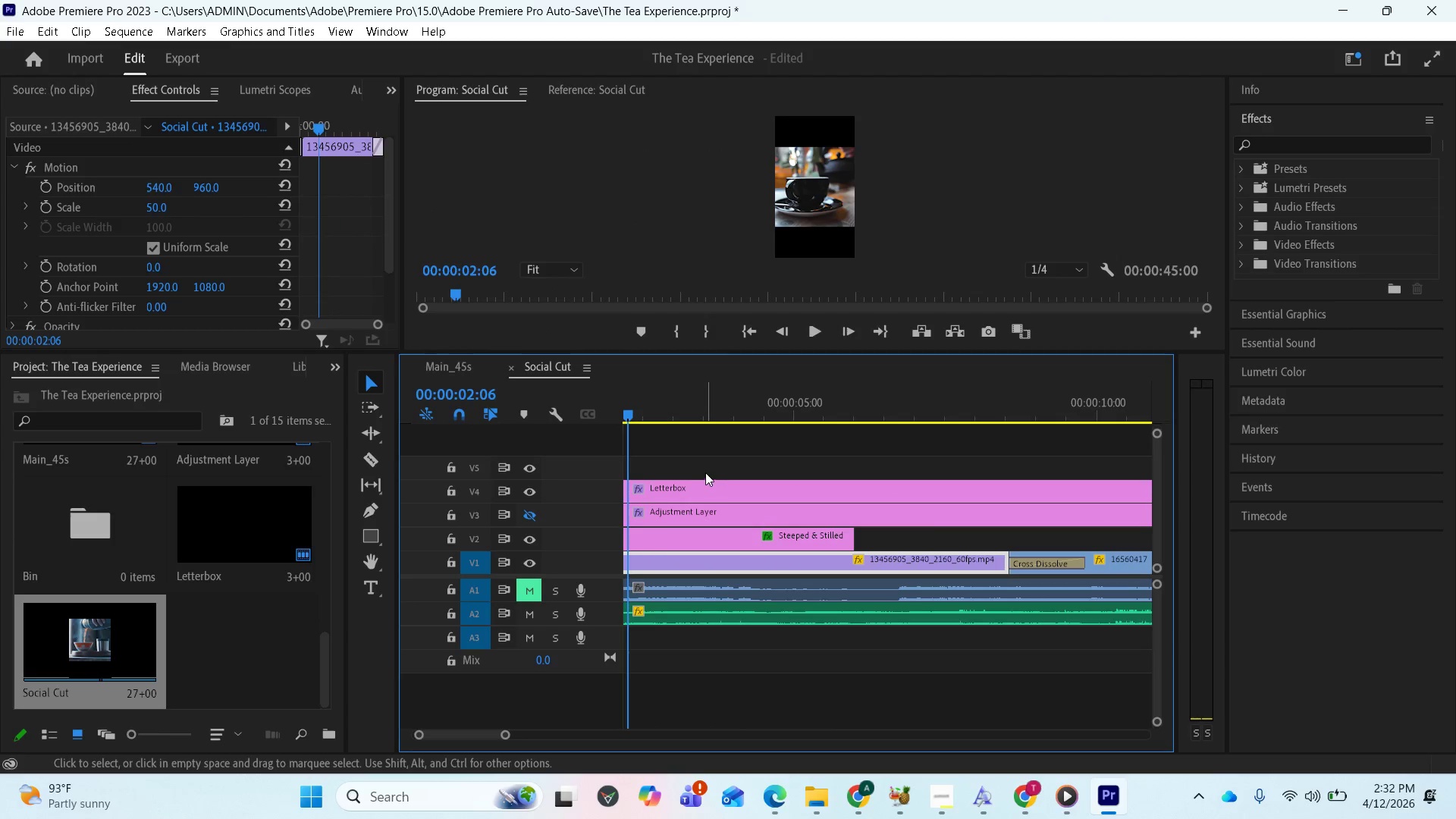 
scroll: coordinate [688, 444], scroll_direction: up, amount: 11.0
 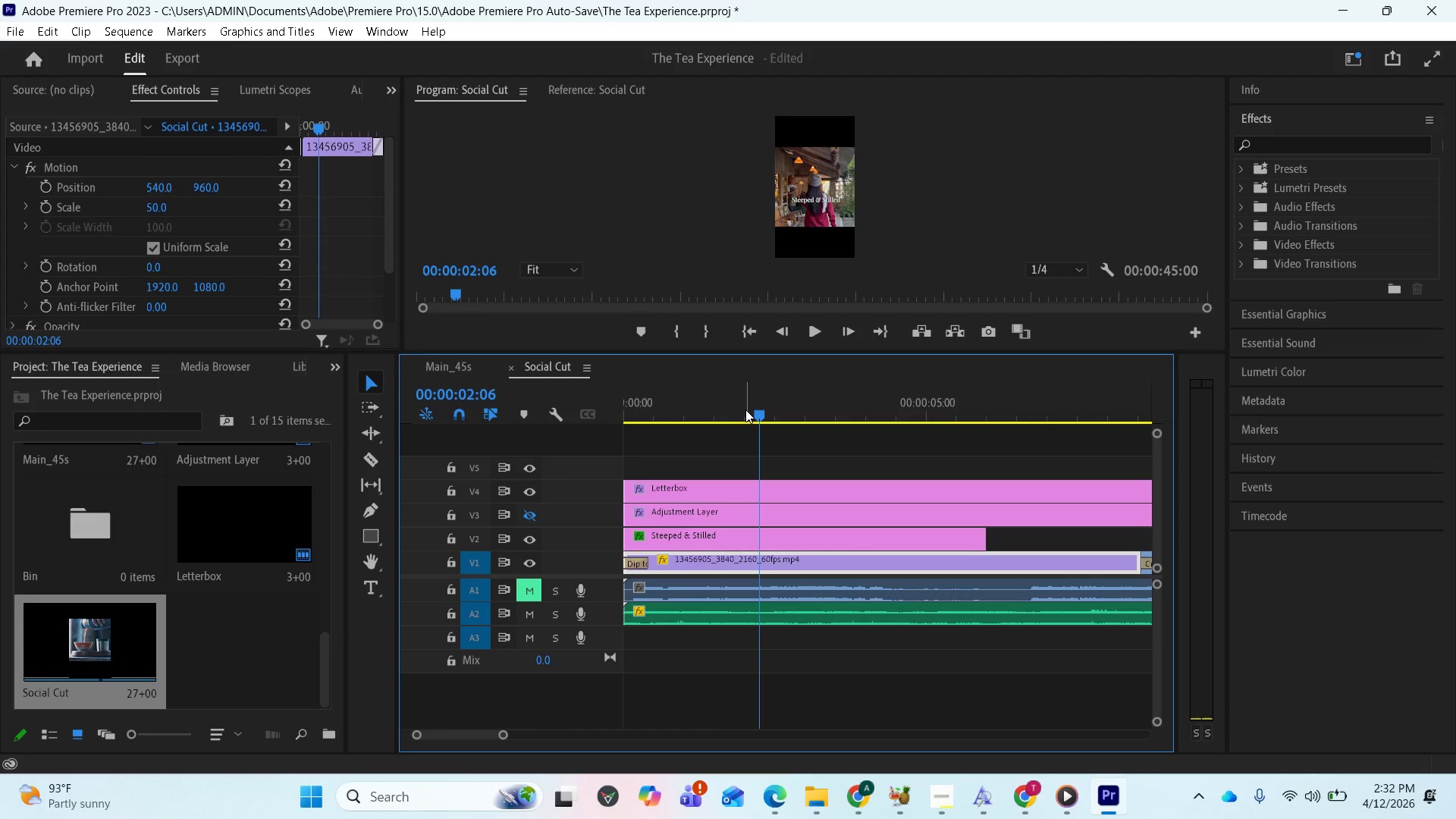 
left_click_drag(start_coordinate=[754, 413], to_coordinate=[620, 419])
 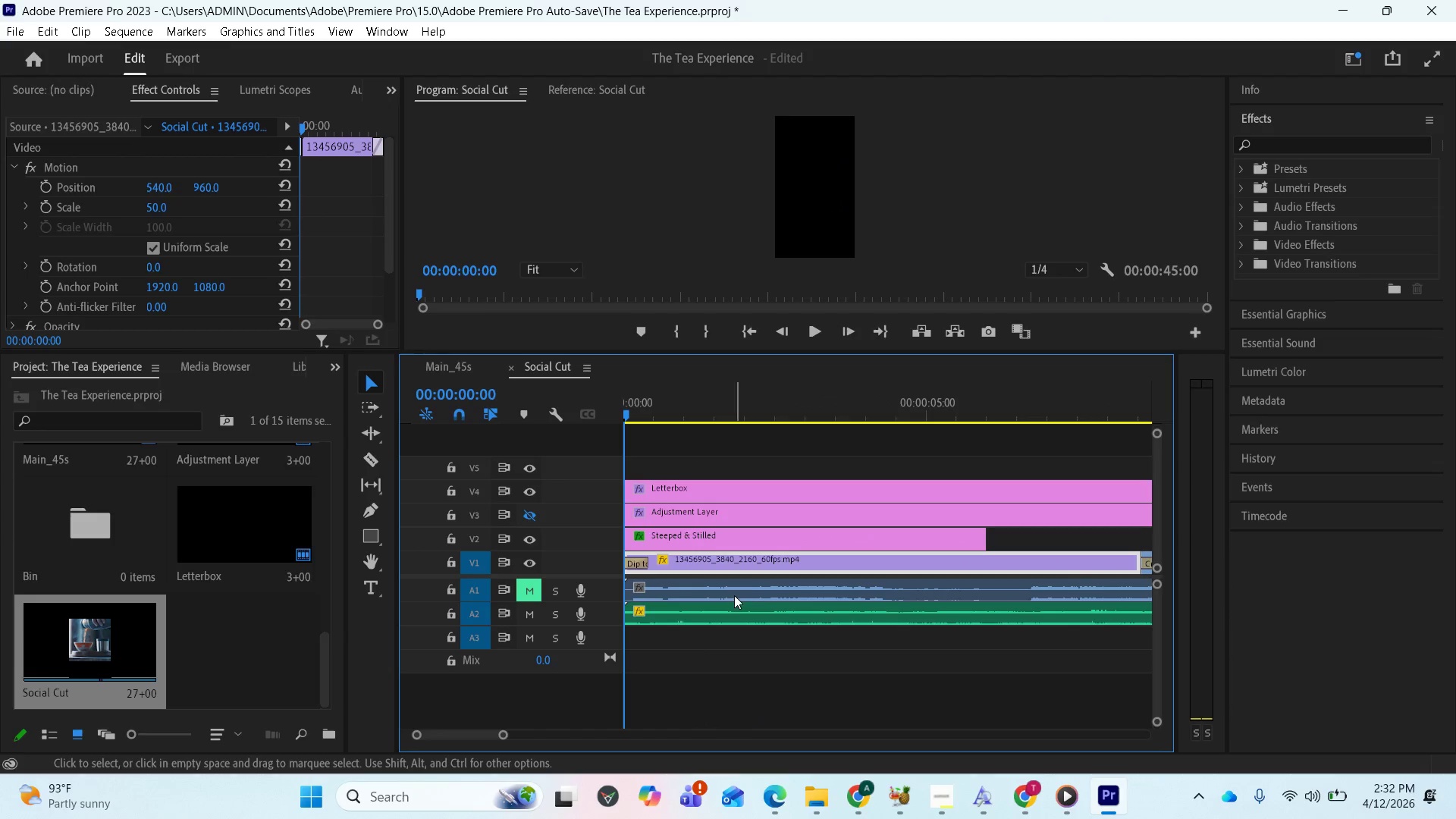 
key(Space)
 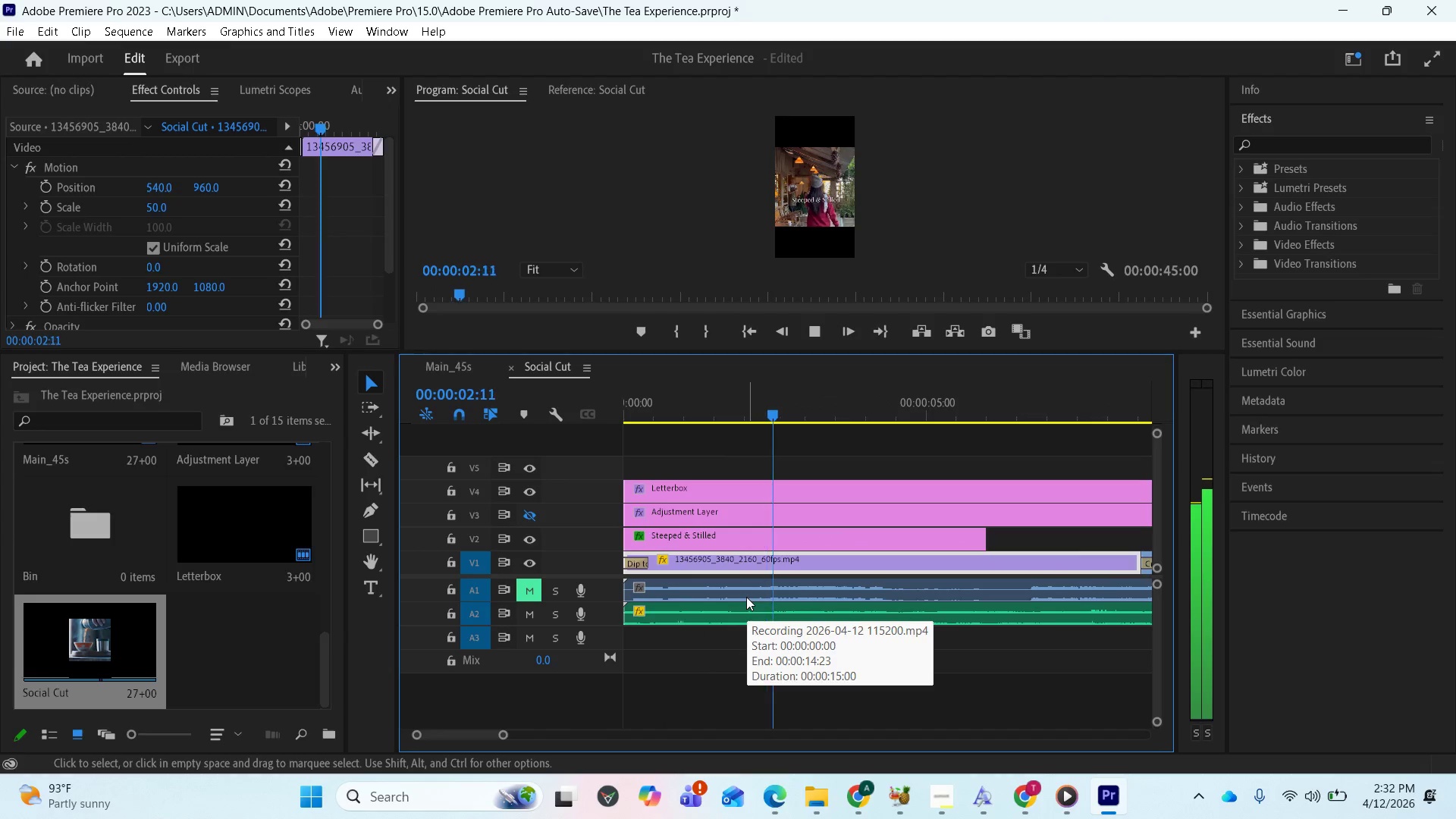 
key(Space)
 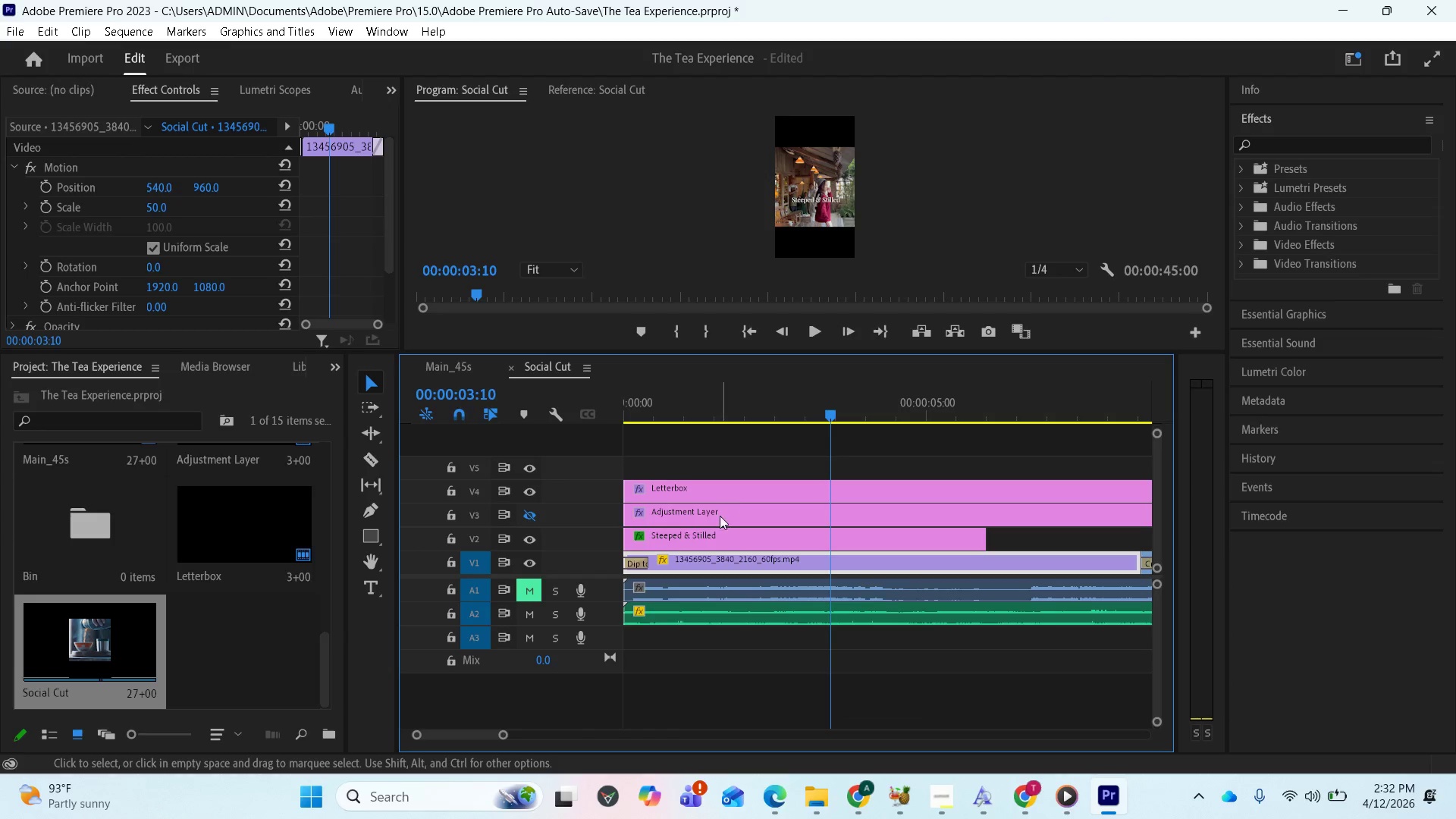 
wait(8.66)
 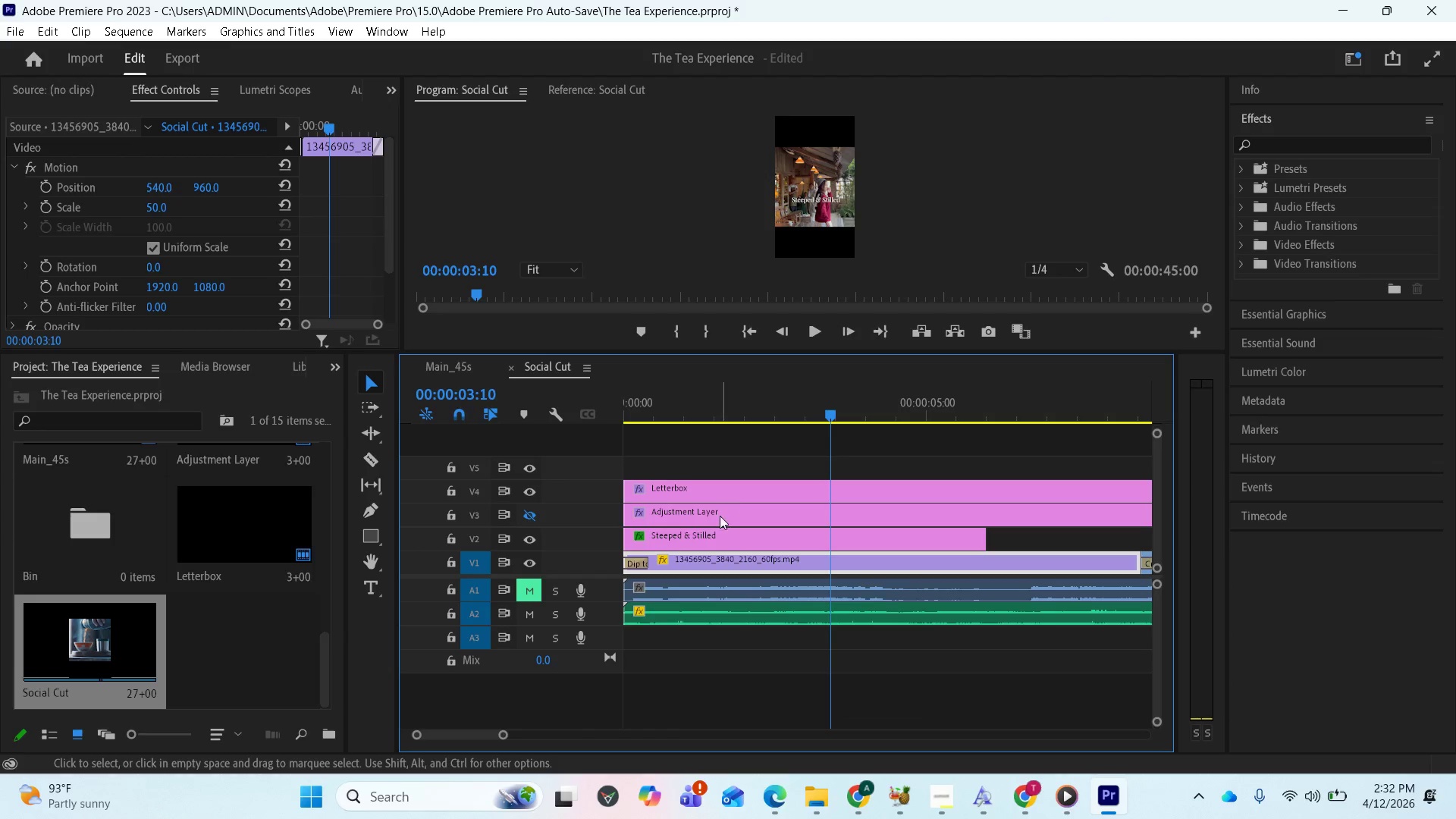 
left_click_drag(start_coordinate=[822, 416], to_coordinate=[611, 444])
 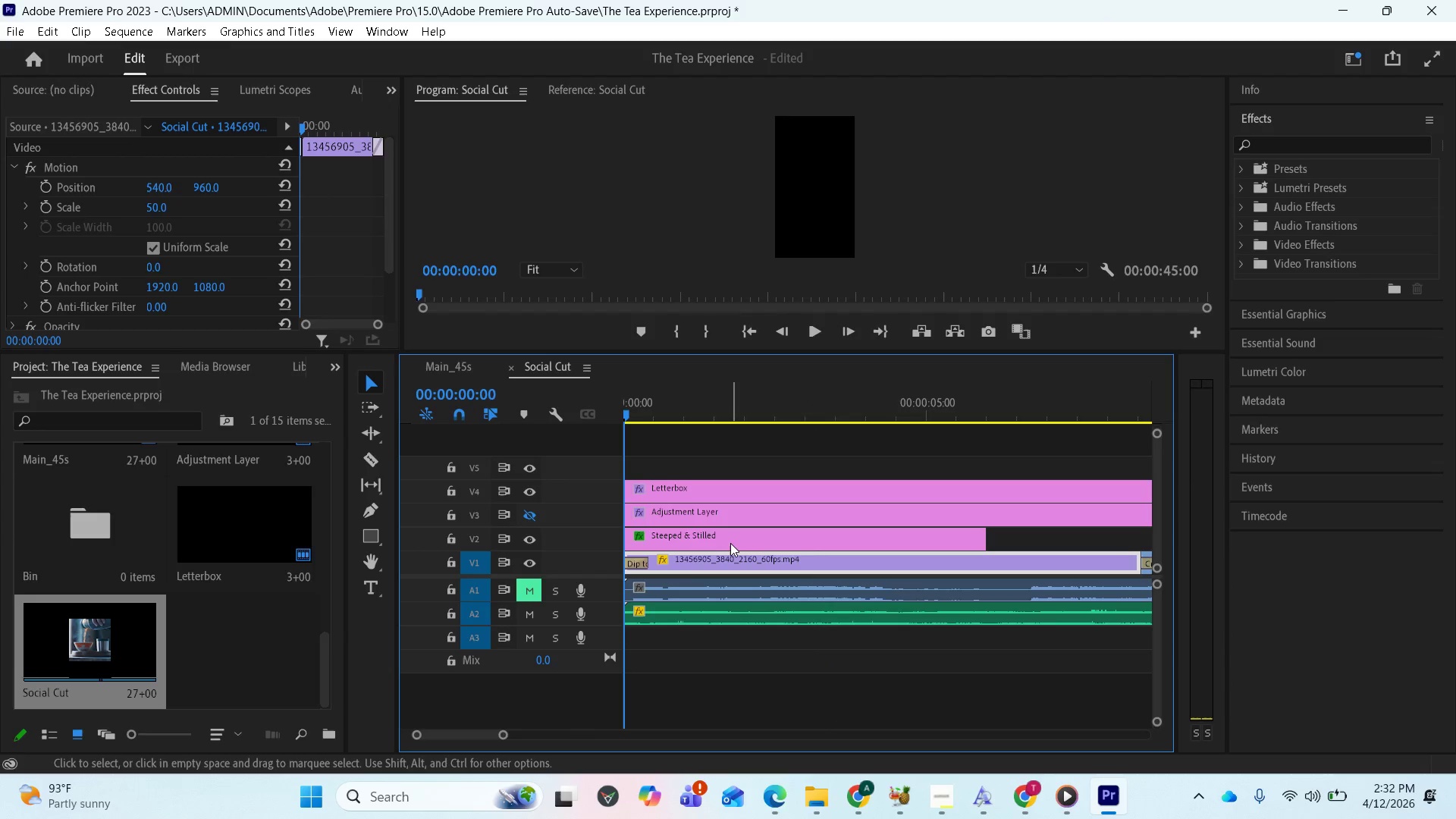 
key(Space)
 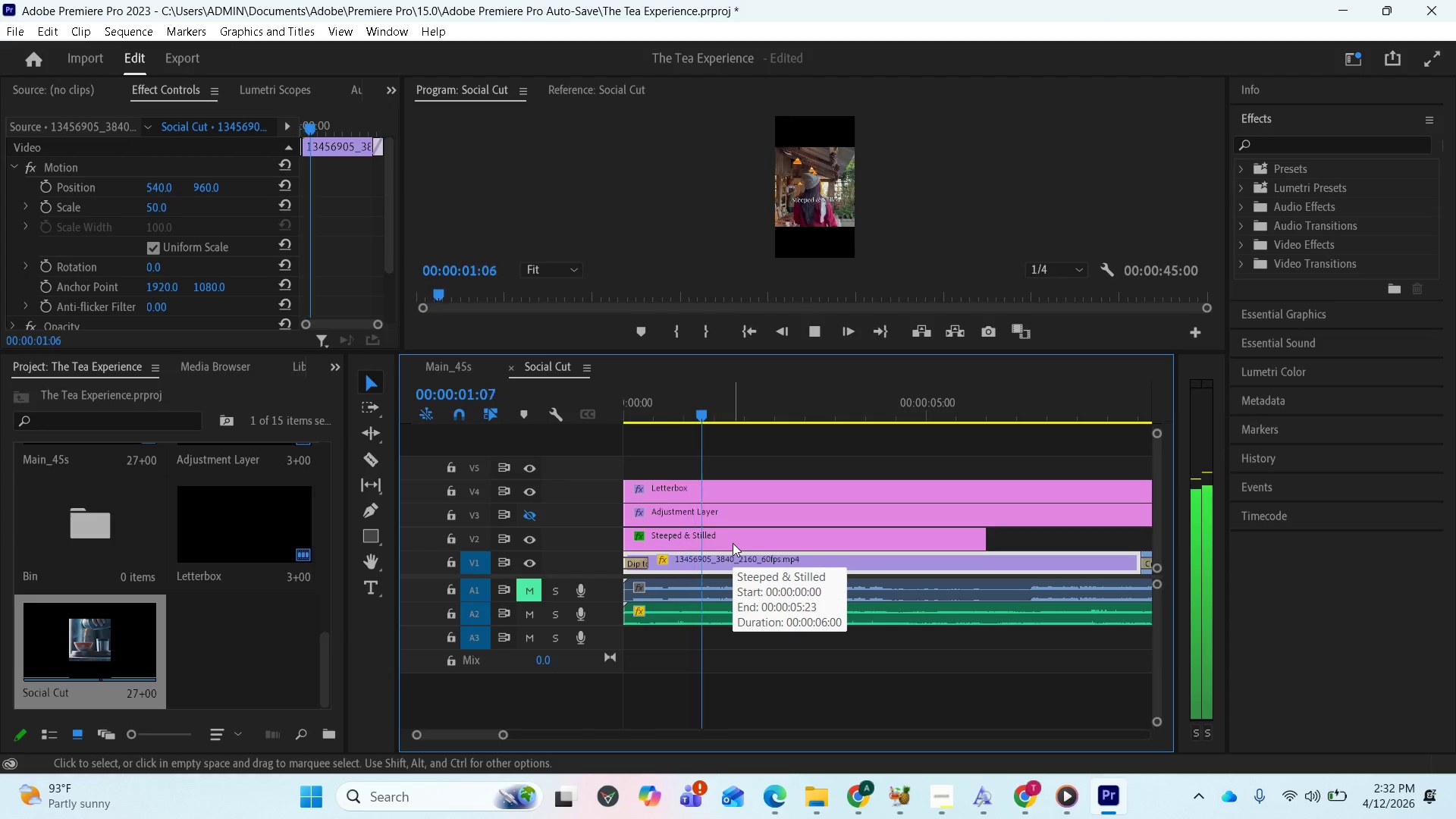 
key(Space)
 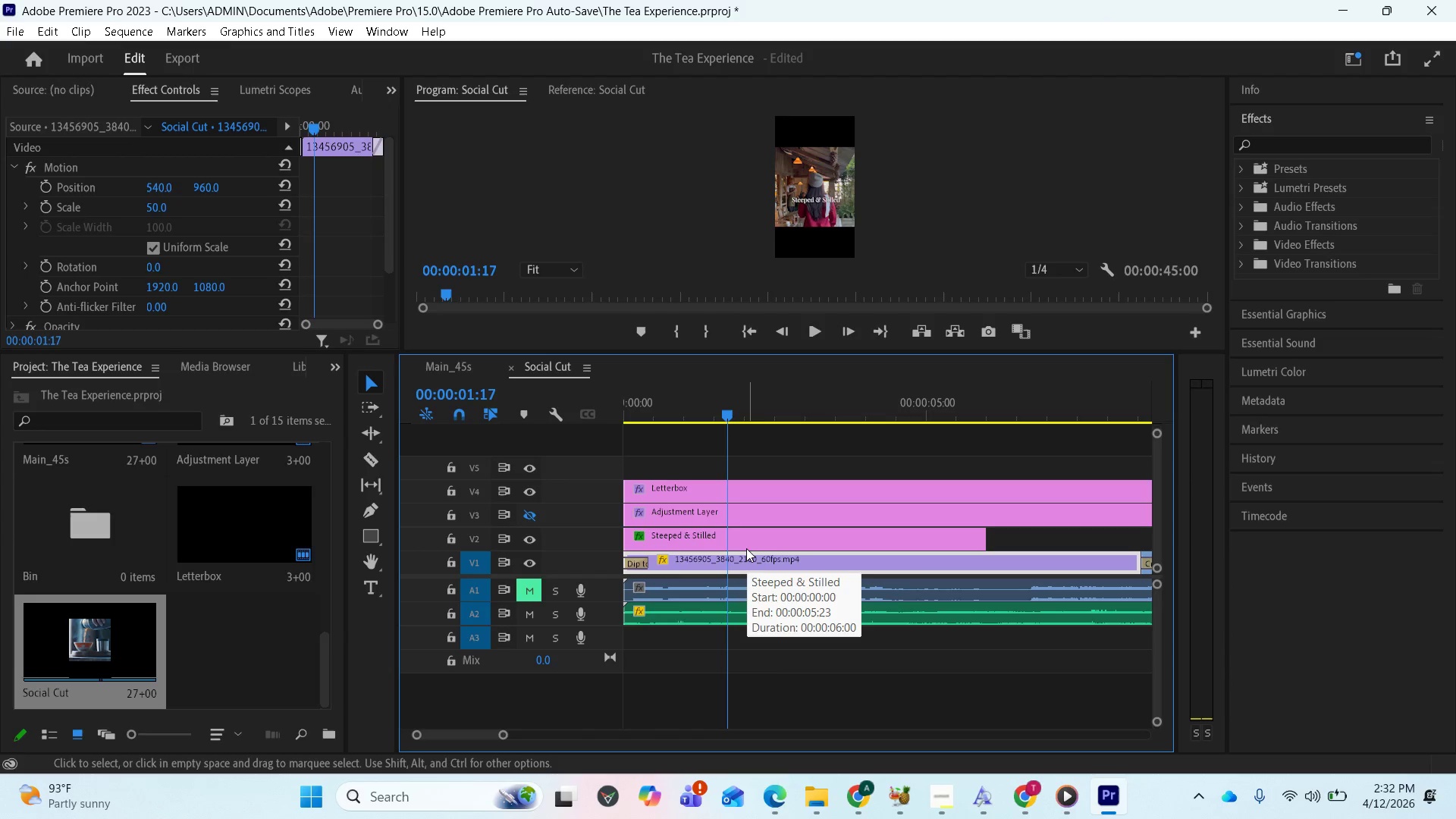 
scroll: coordinate [746, 537], scroll_direction: up, amount: 3.0
 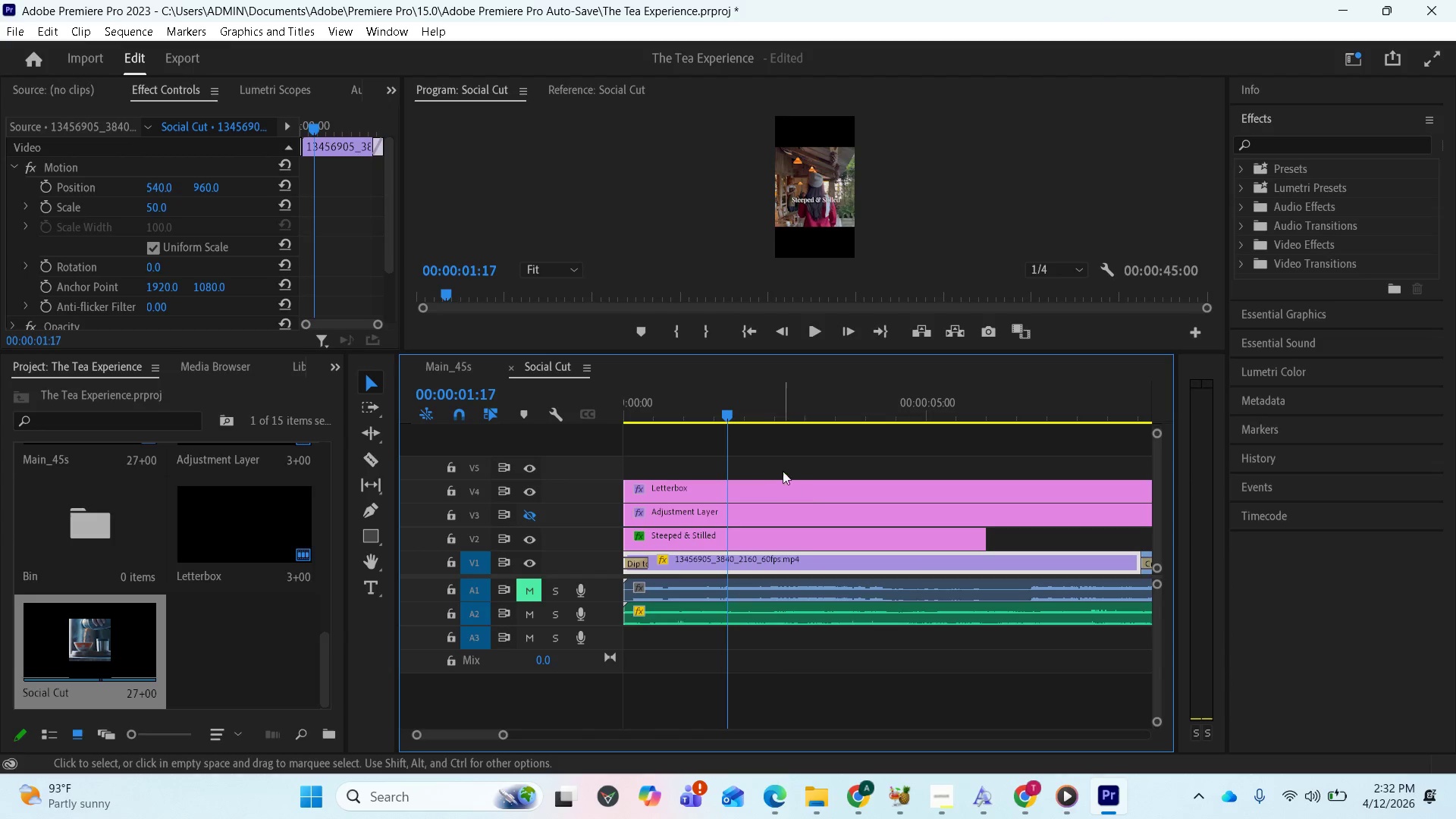 
key(Space)
 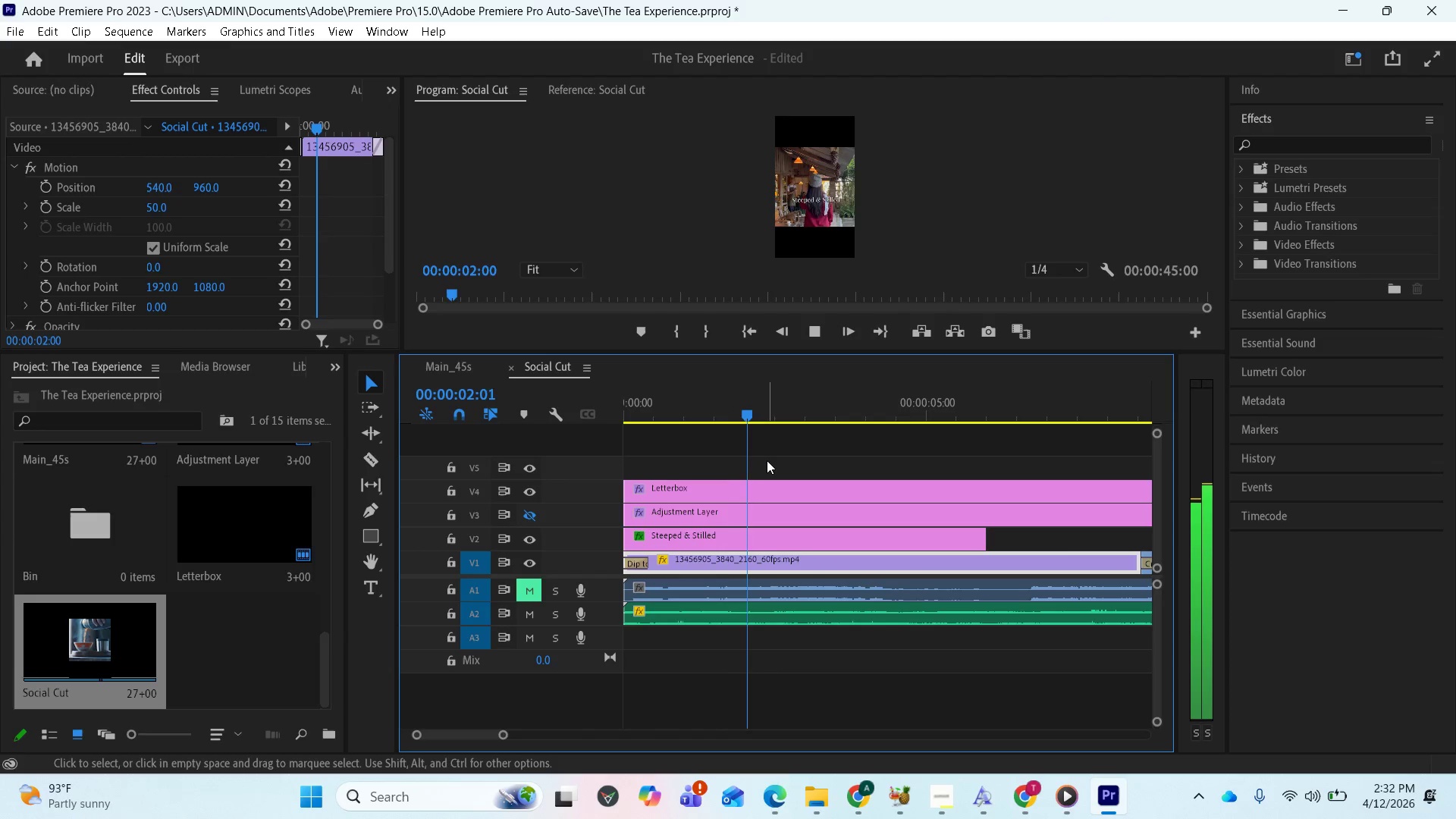 
key(Space)
 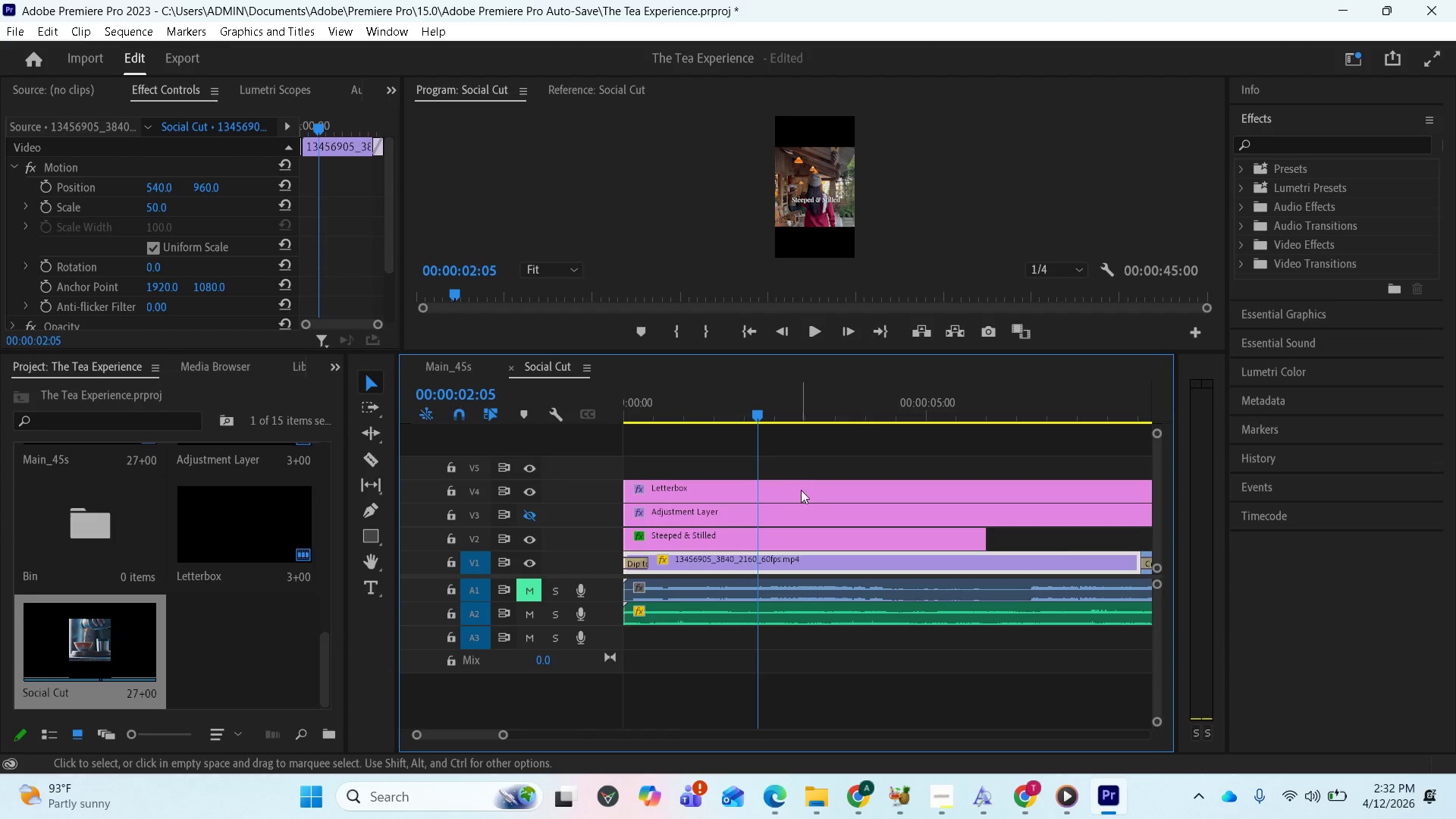 
scroll: coordinate [1019, 566], scroll_direction: down, amount: 82.0
 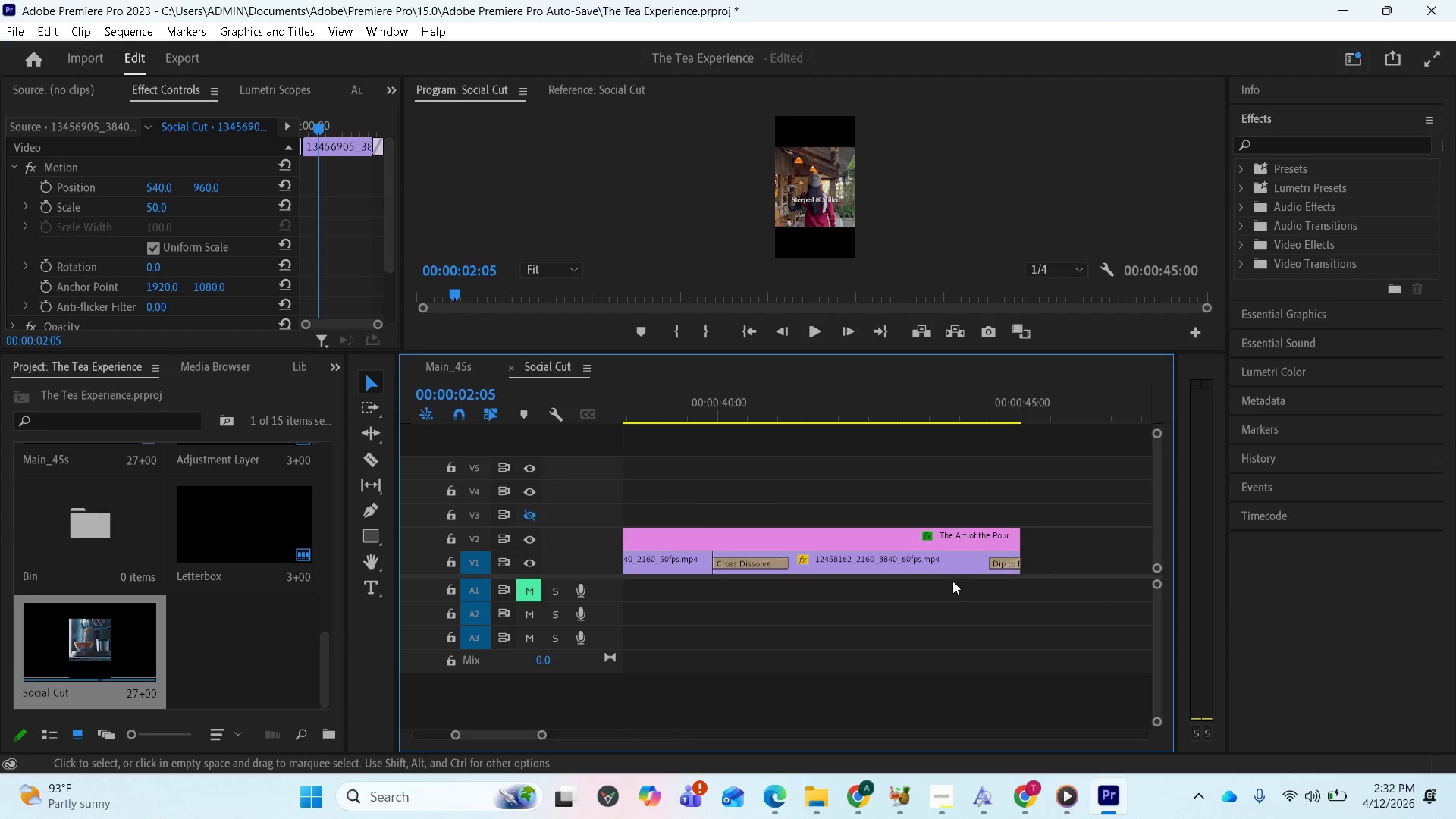 
scroll: coordinate [792, 475], scroll_direction: up, amount: 84.0
 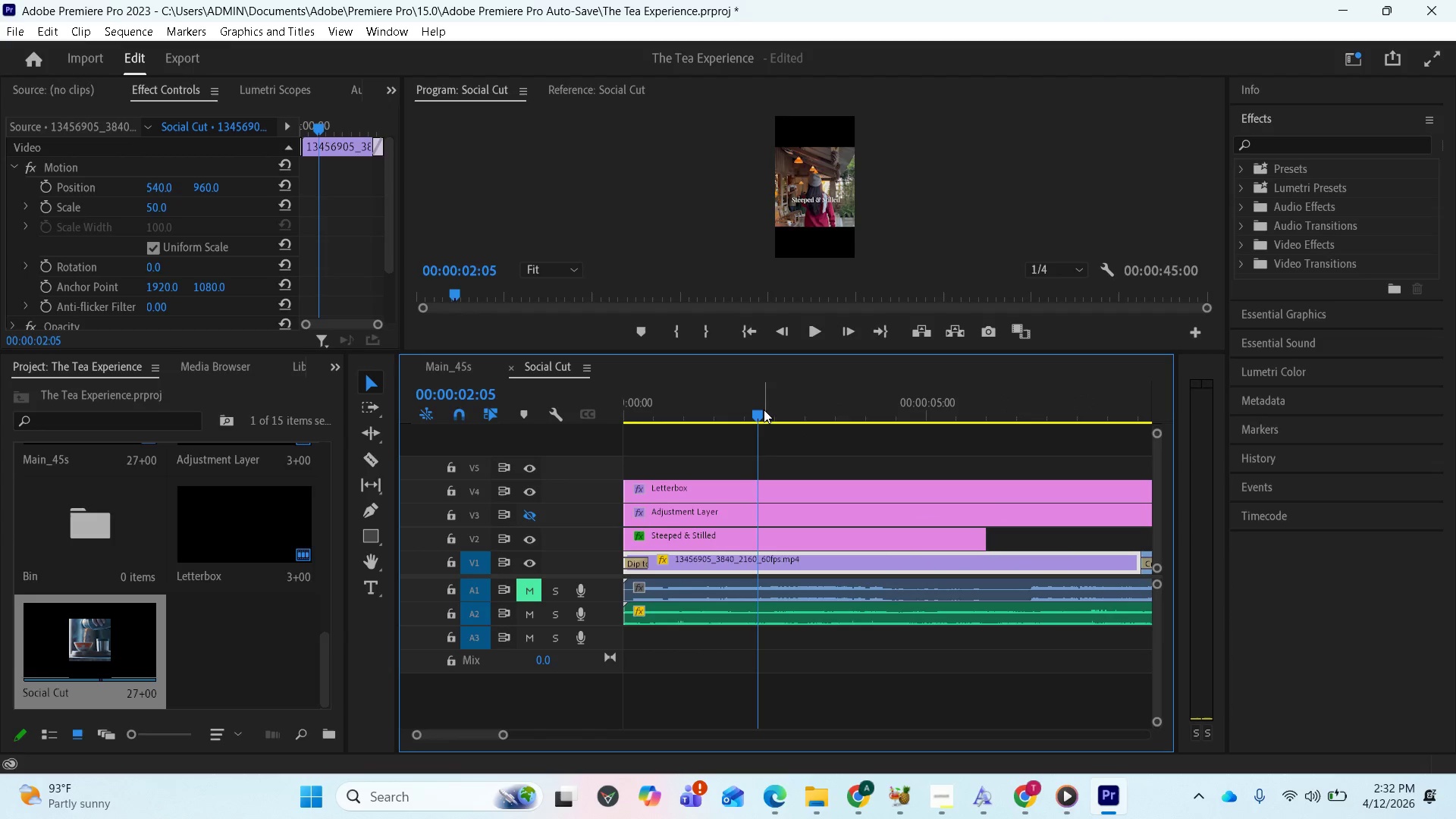 
left_click_drag(start_coordinate=[761, 411], to_coordinate=[817, 413])
 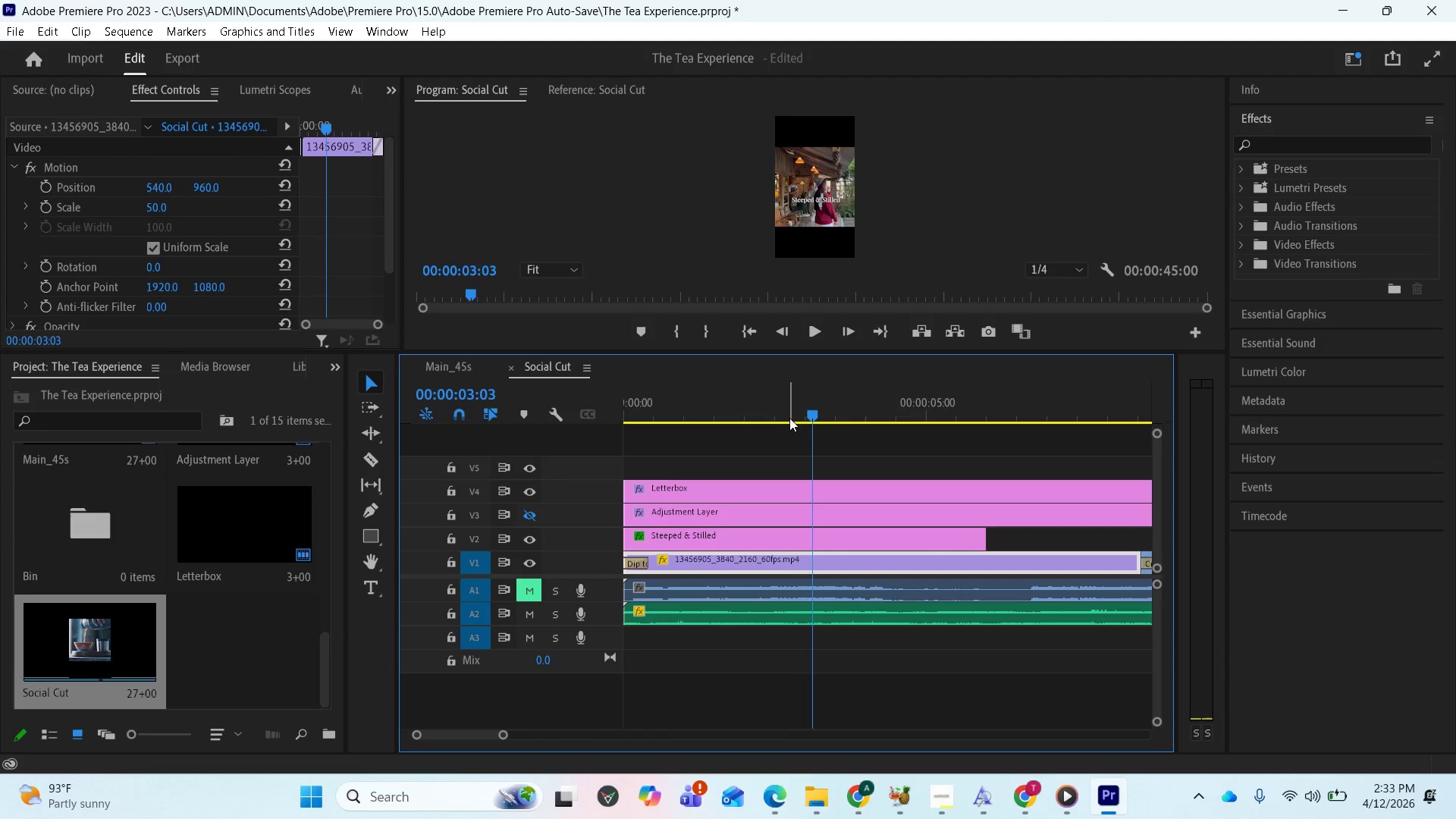 
left_click_drag(start_coordinate=[806, 414], to_coordinate=[799, 414])
 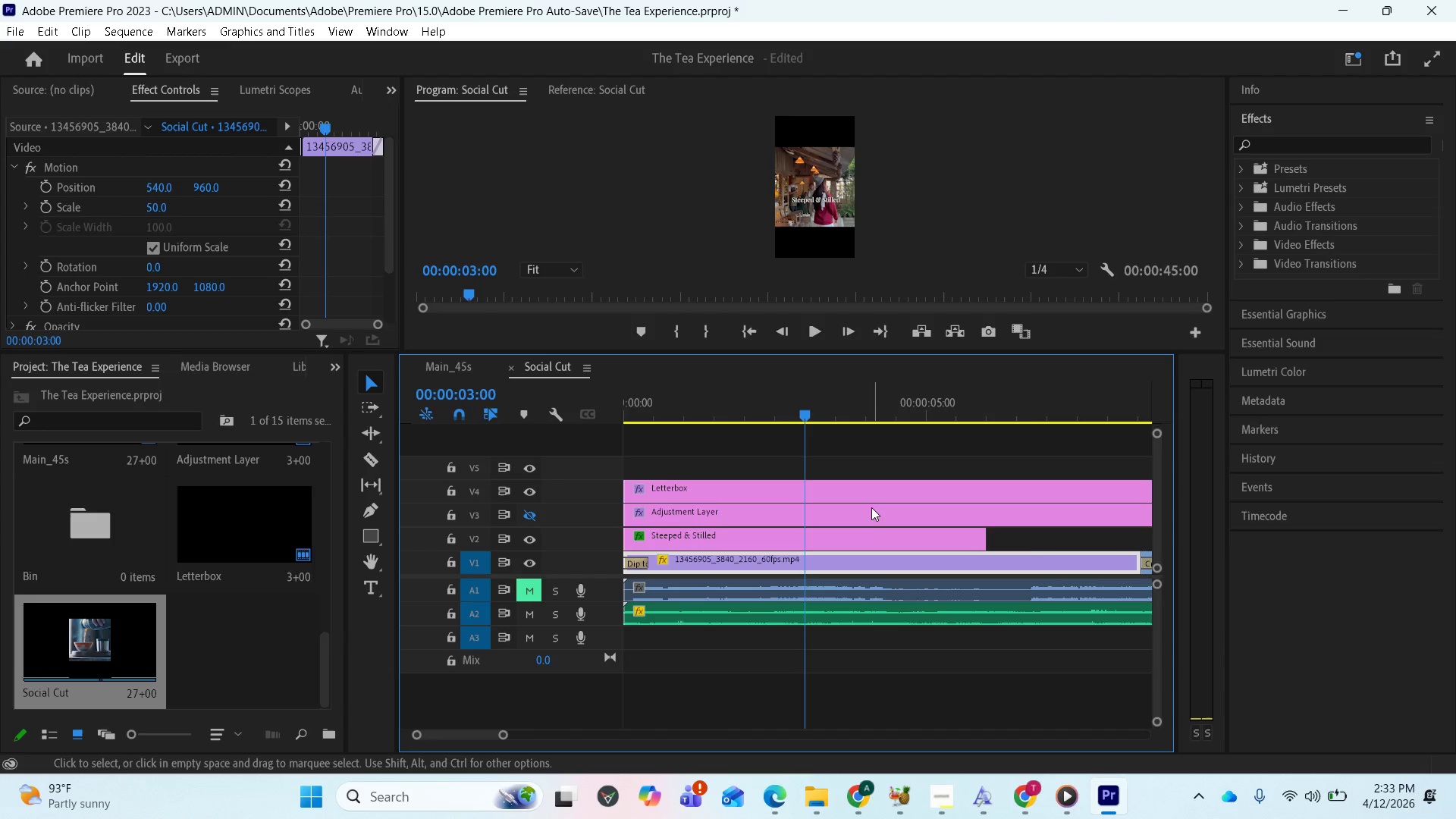 
scroll: coordinate [890, 517], scroll_direction: down, amount: 4.0
 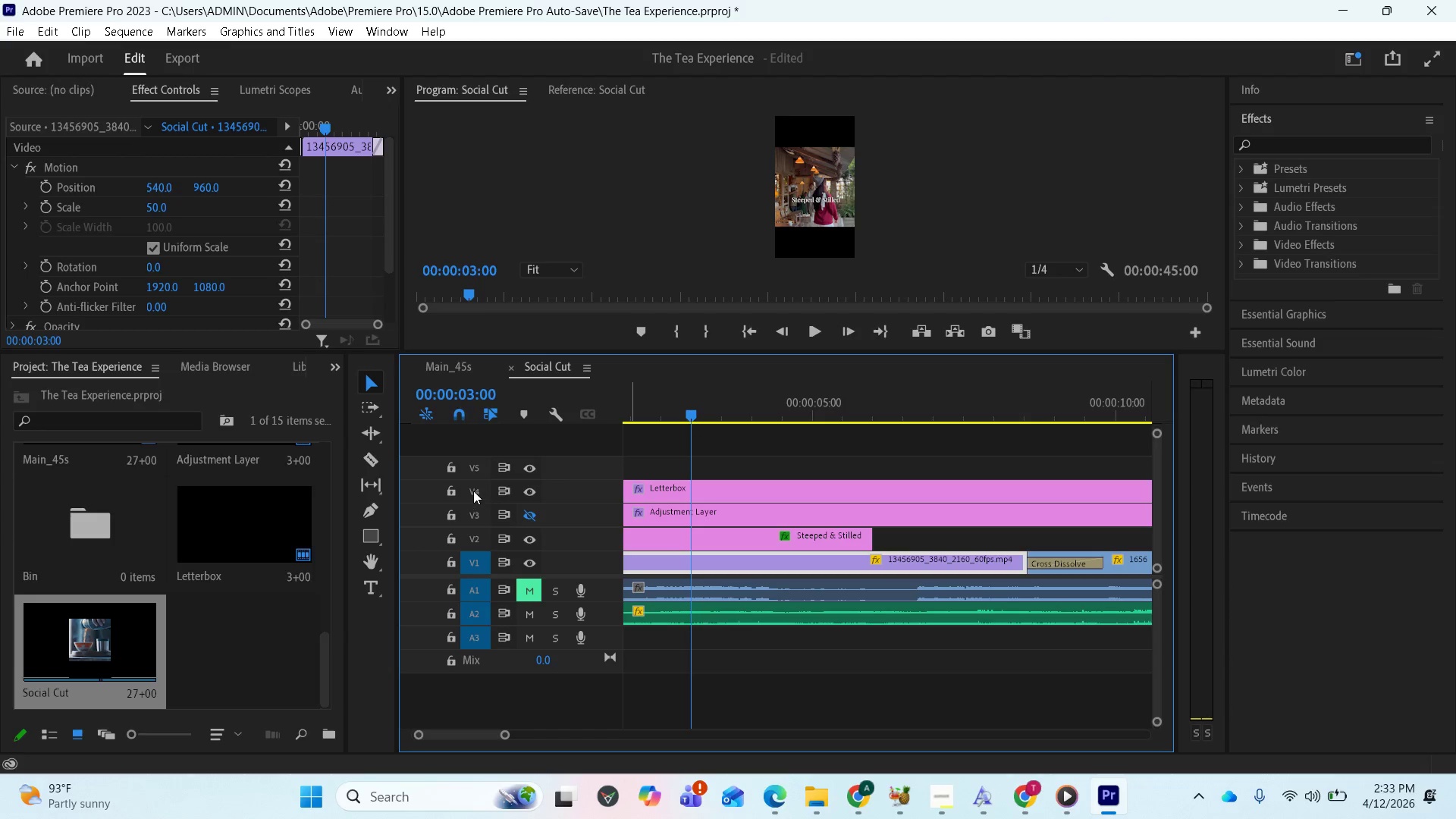 
wait(6.11)
 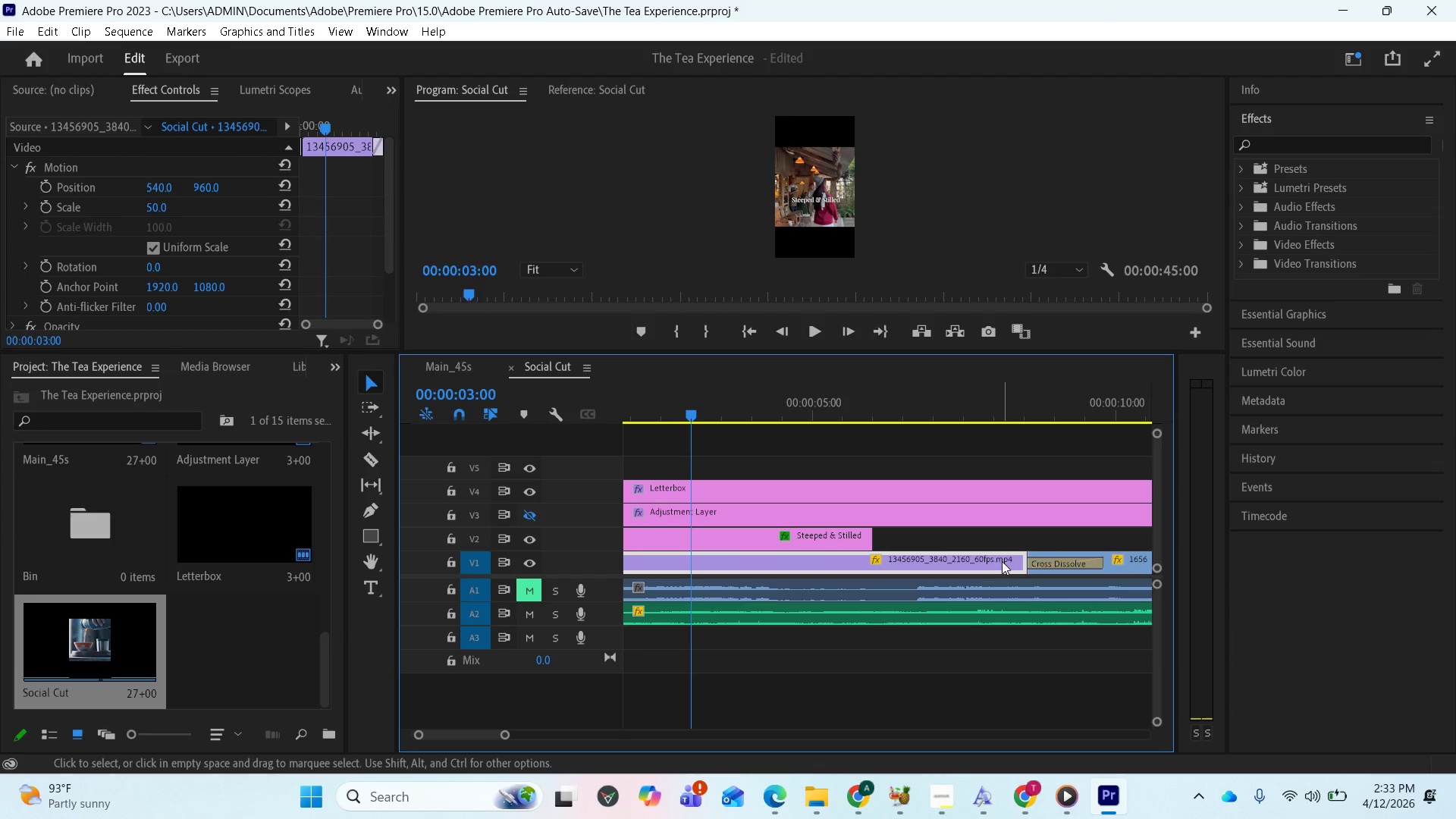 
left_click([371, 463])
 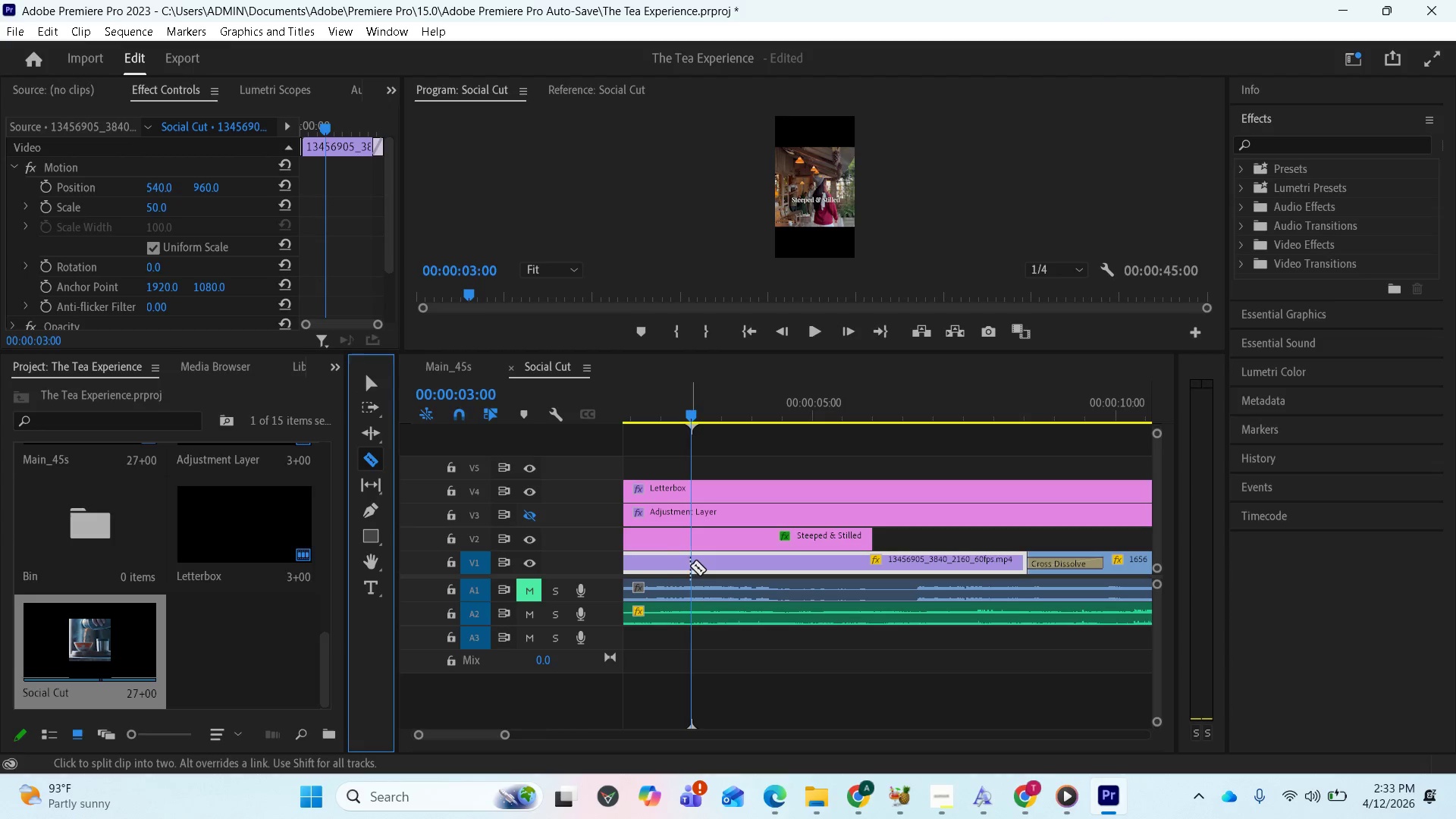 
left_click([690, 566])
 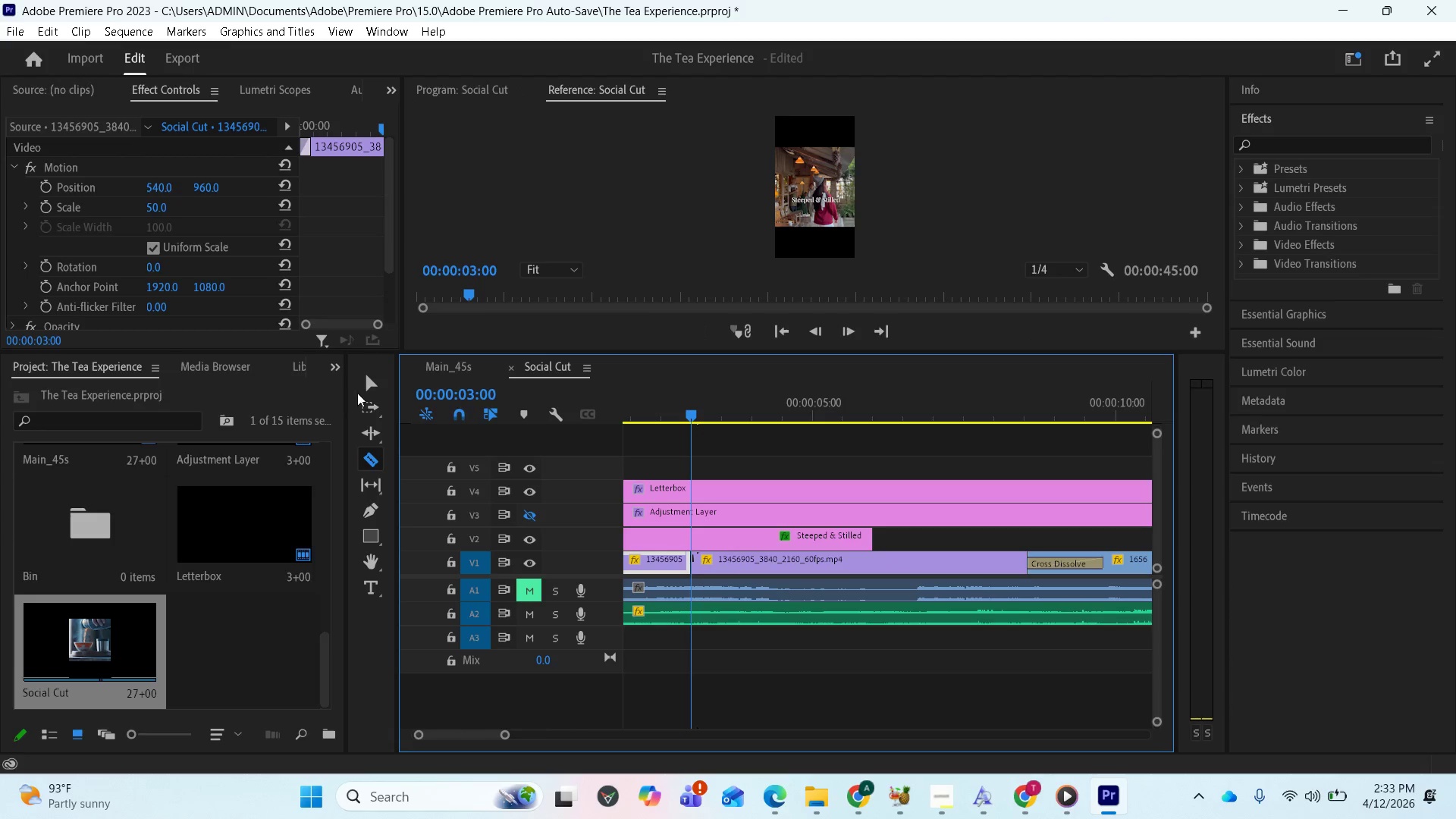 
left_click([369, 391])
 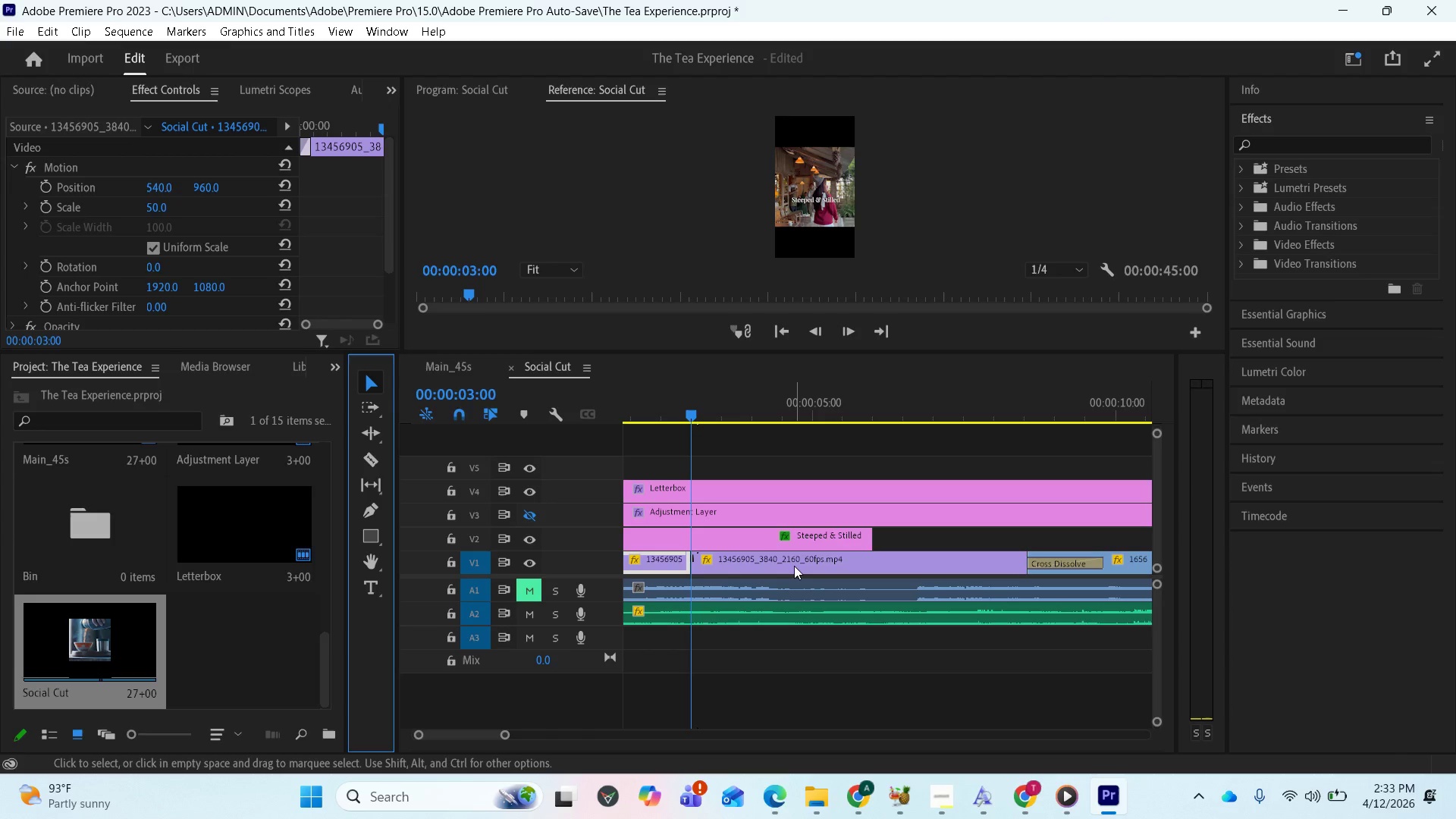 
left_click([794, 566])
 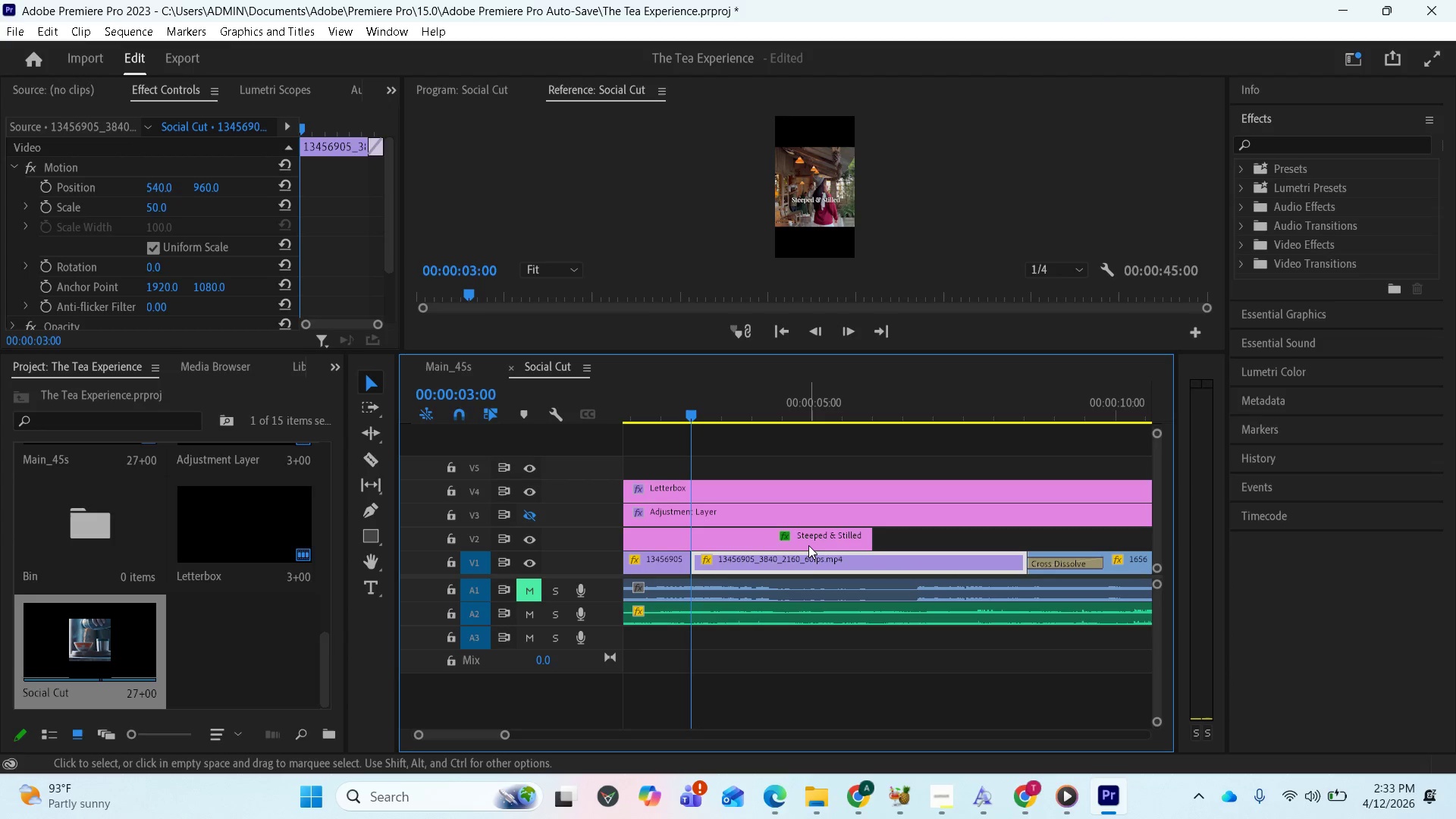 
key(Delete)
 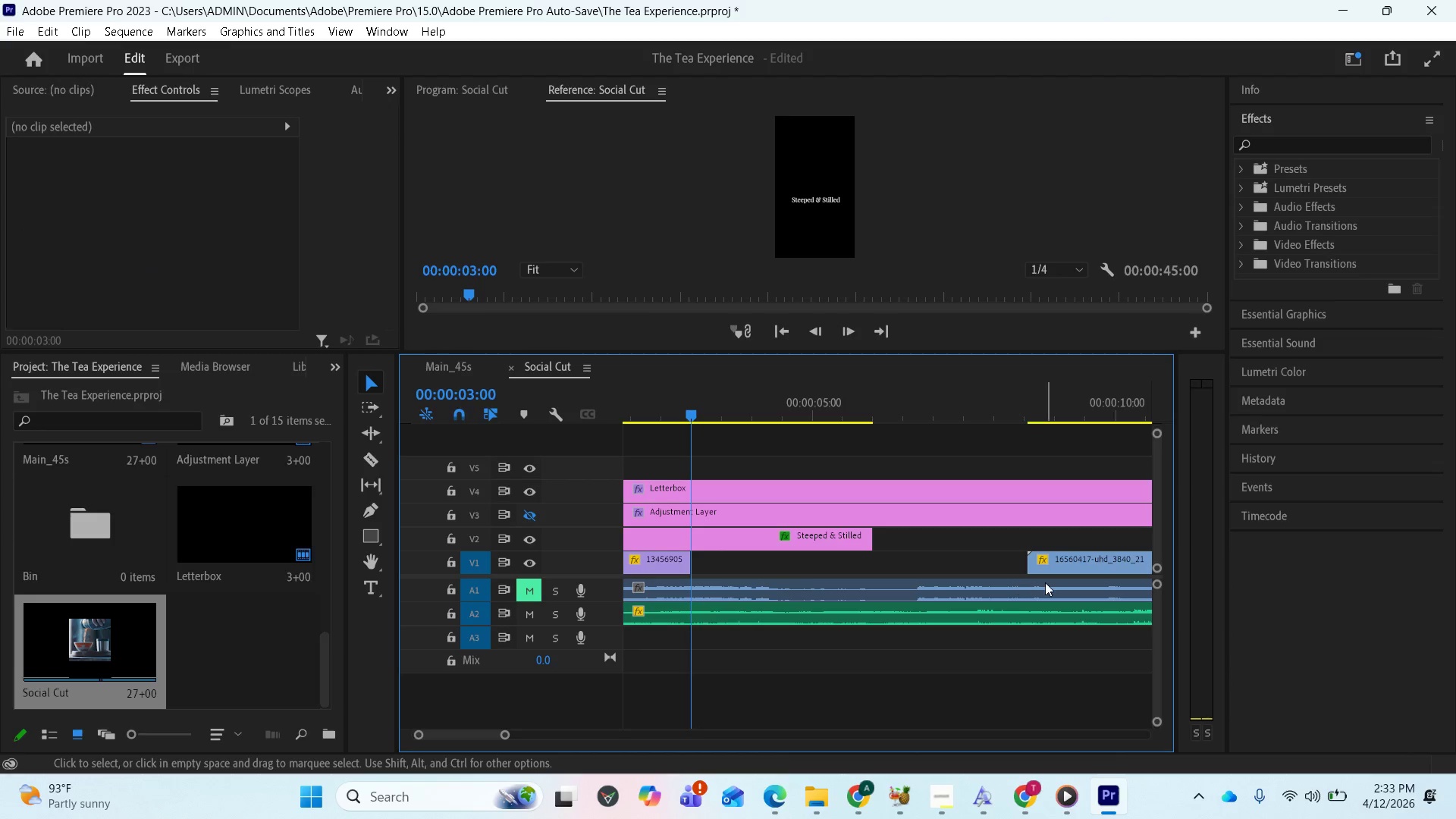 
scroll: coordinate [990, 574], scroll_direction: down, amount: 20.0
 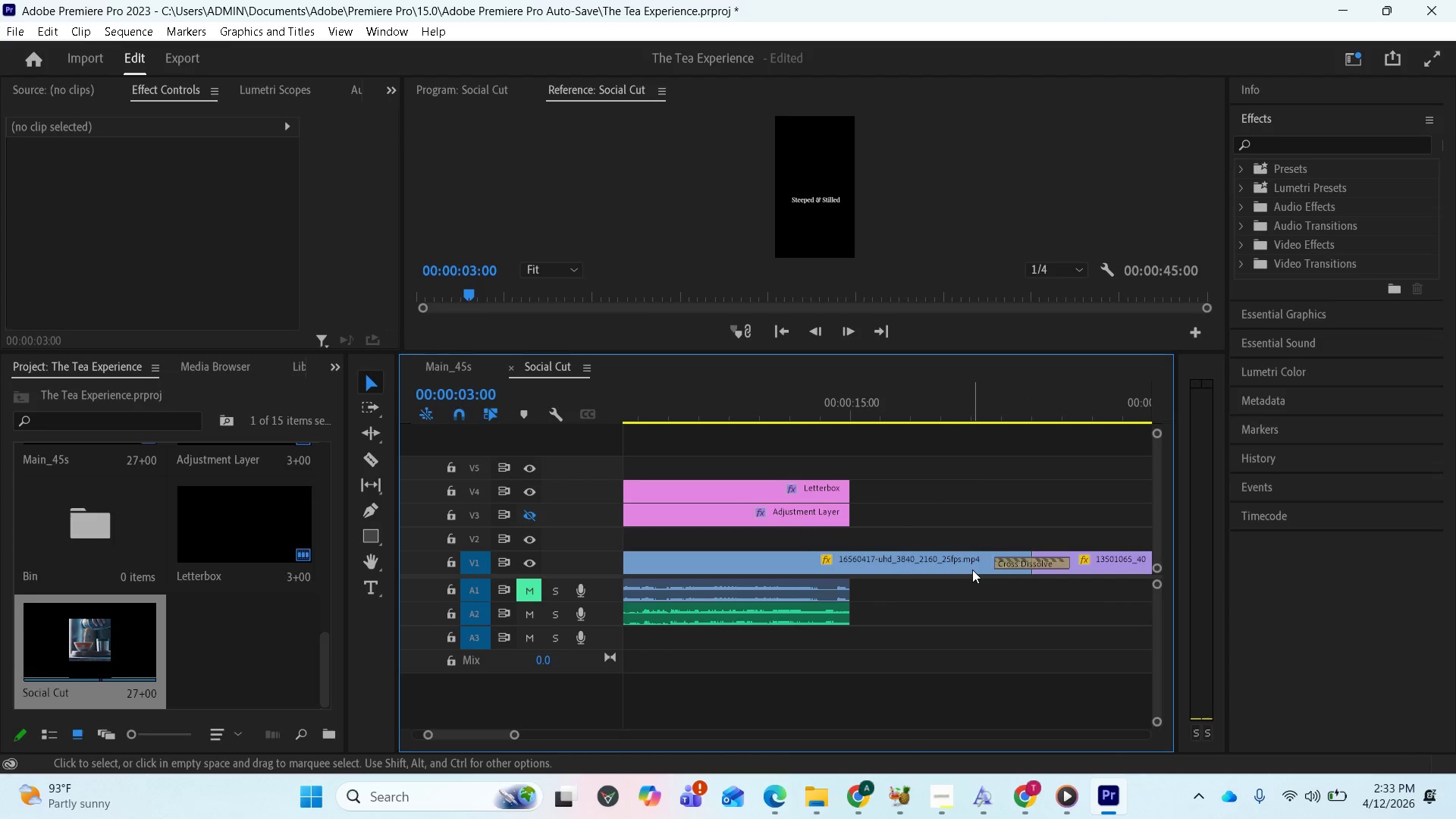 
left_click([962, 565])
 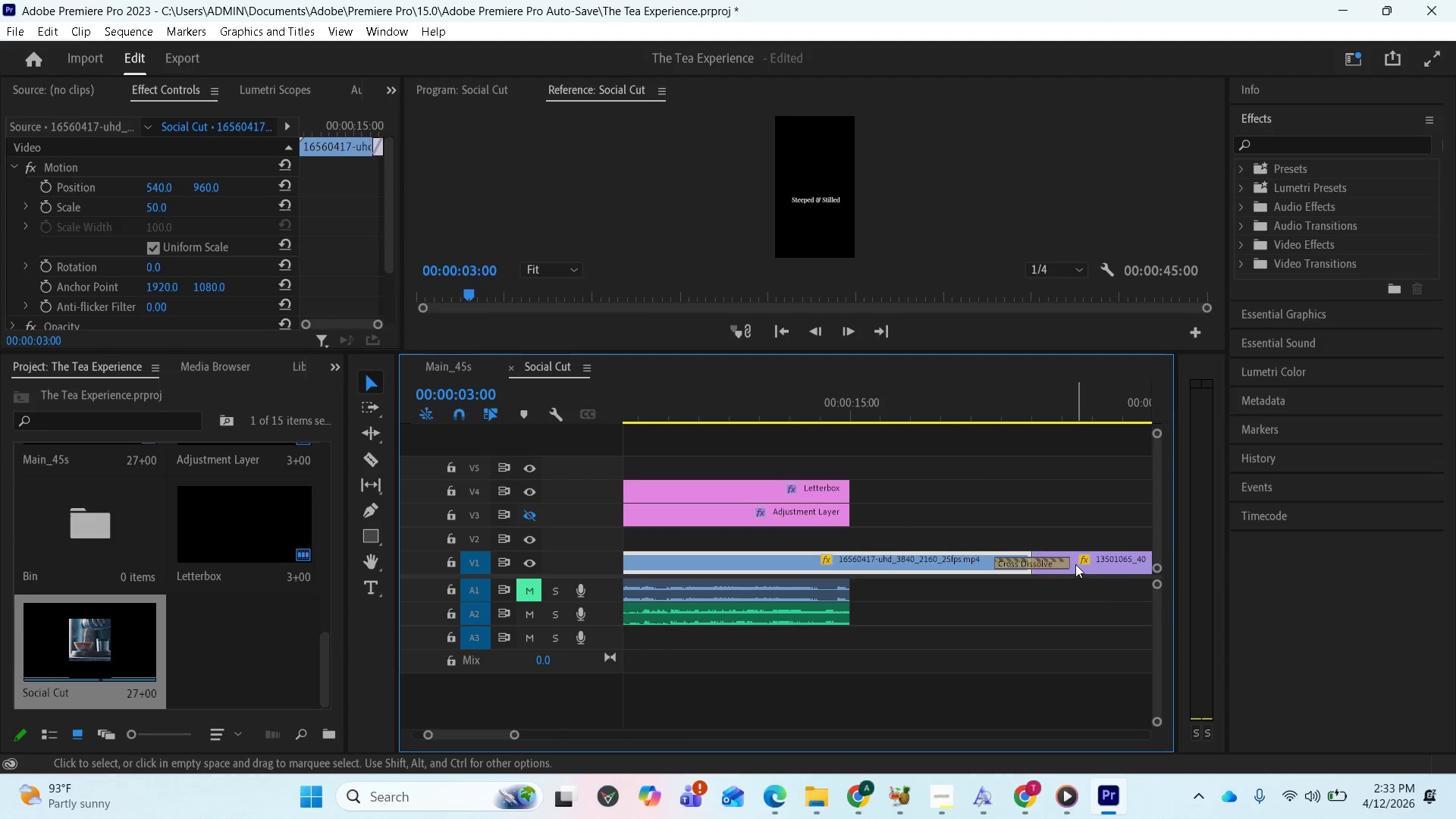 
hold_key(key=ShiftLeft, duration=1.22)
left_click([1103, 570])
 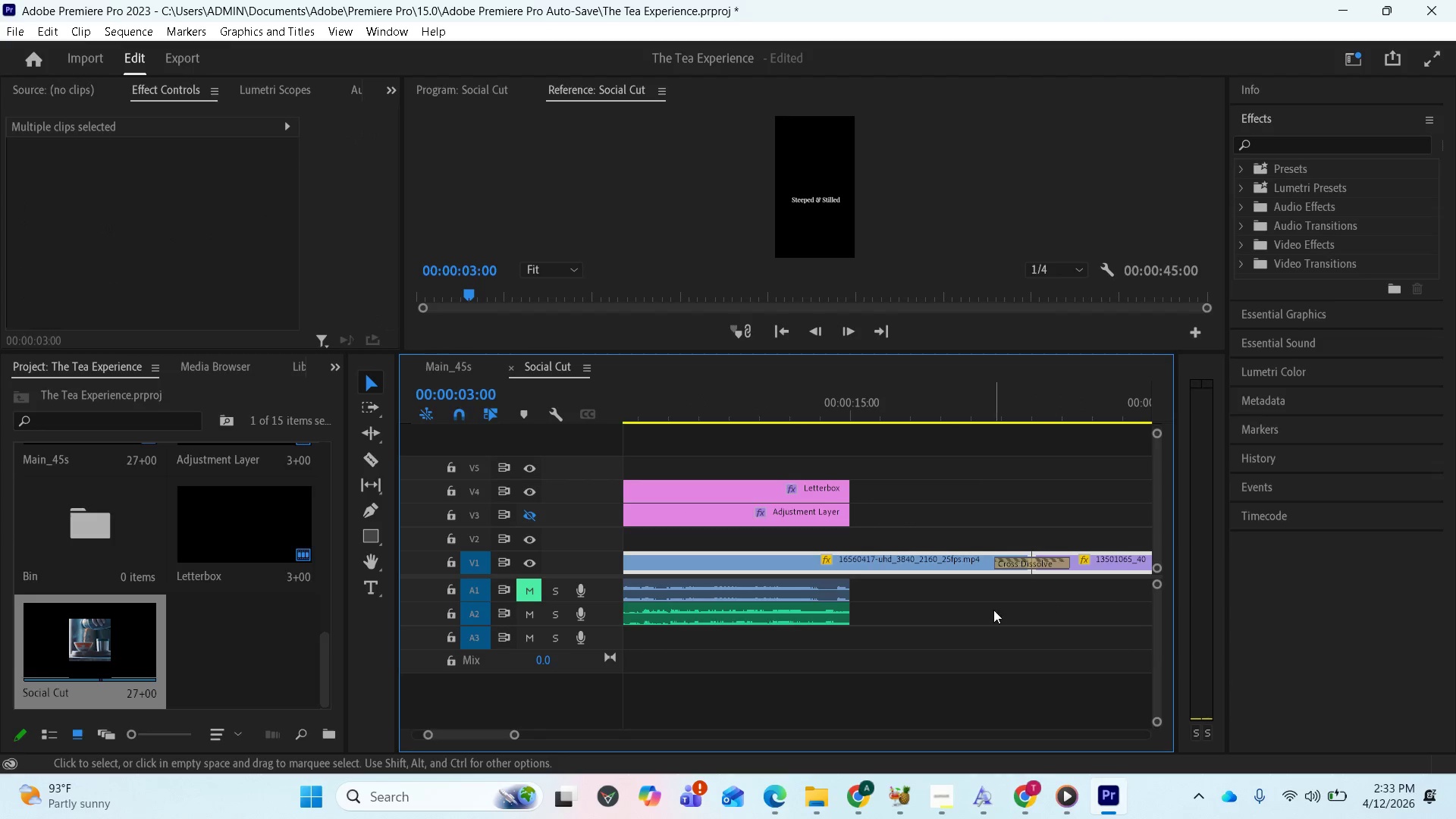 
scroll: coordinate [975, 607], scroll_direction: down, amount: 3.0
 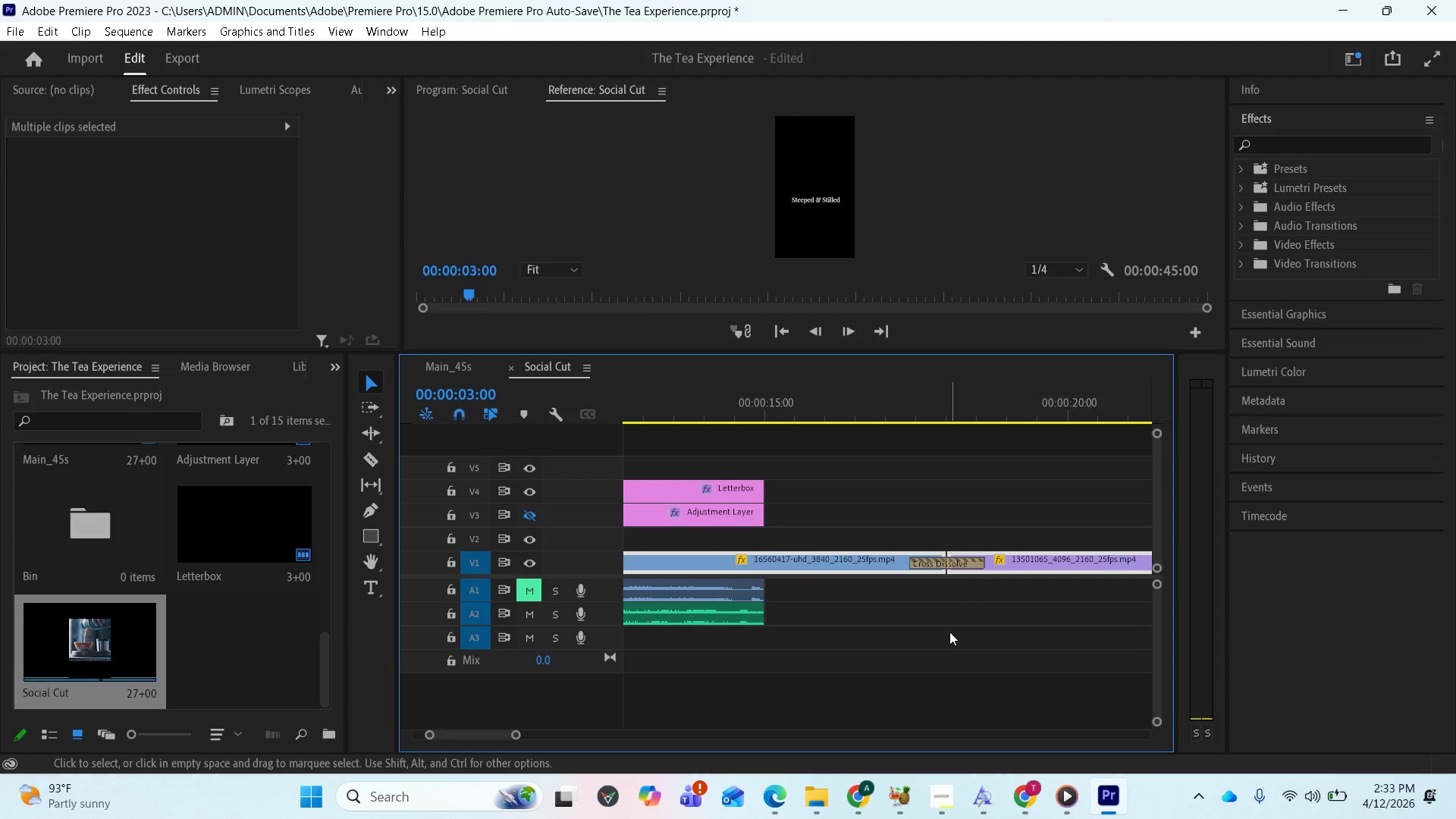 
wait(10.58)
 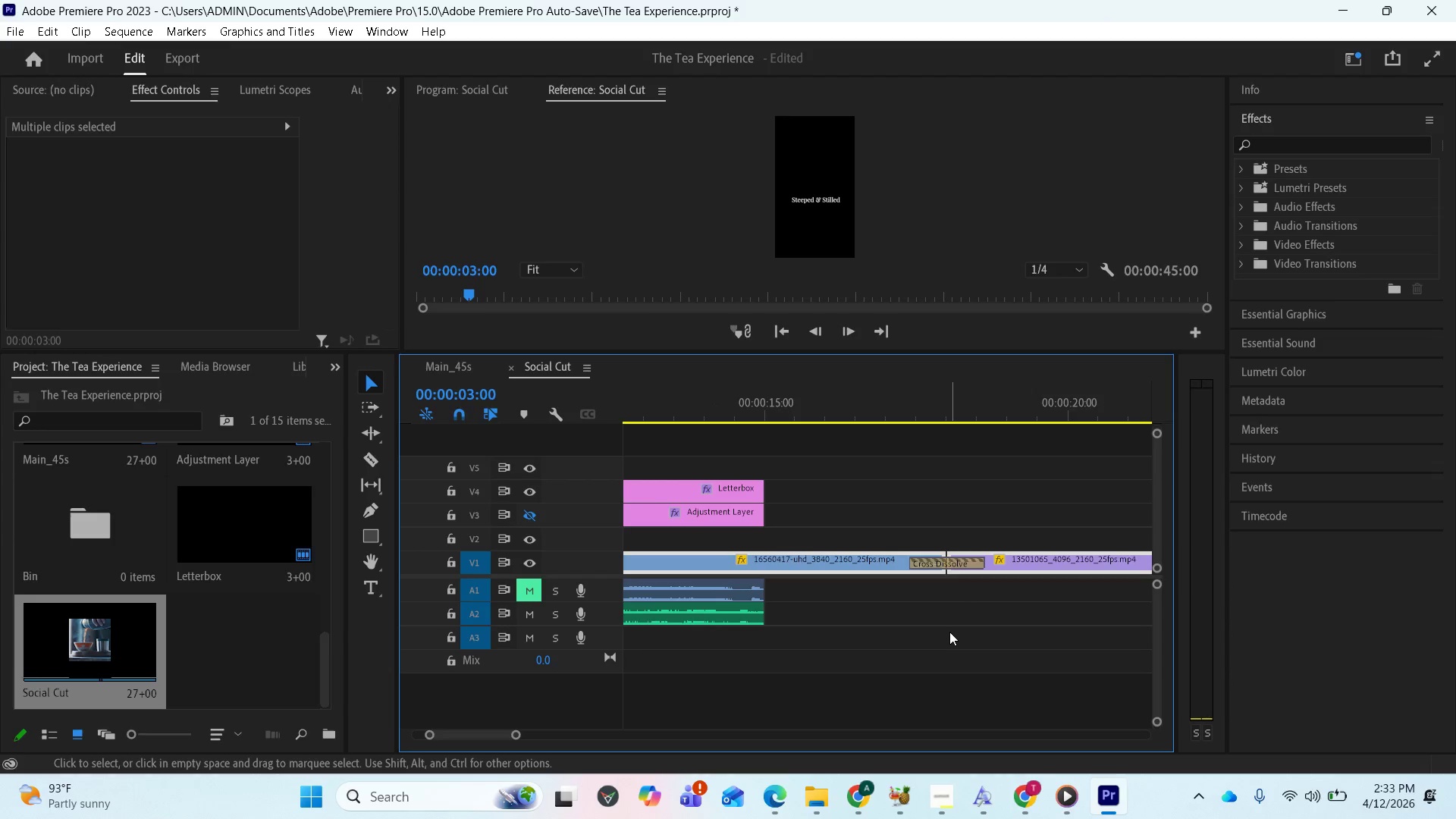 
key(Minus)
 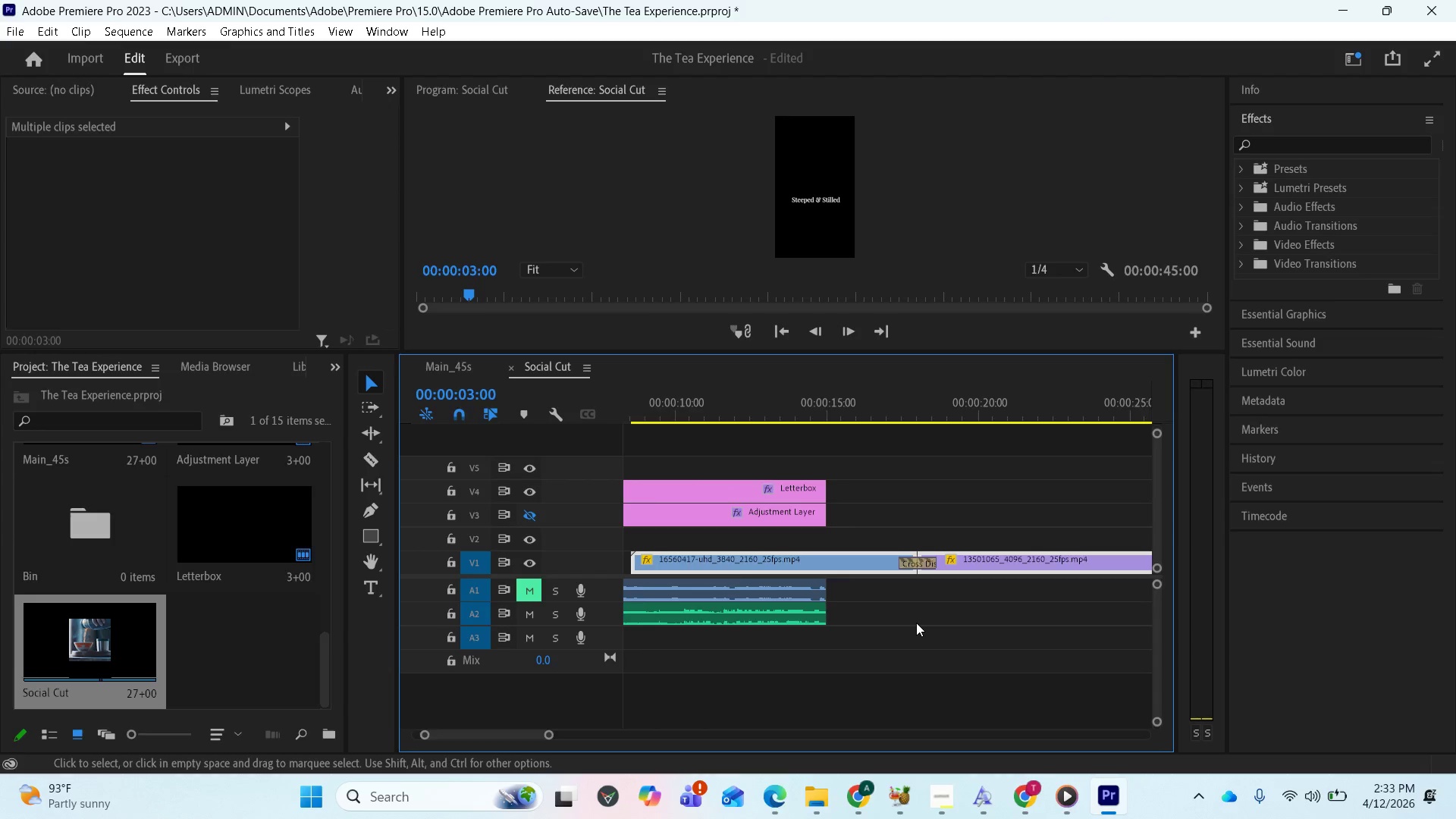 
key(Minus)
 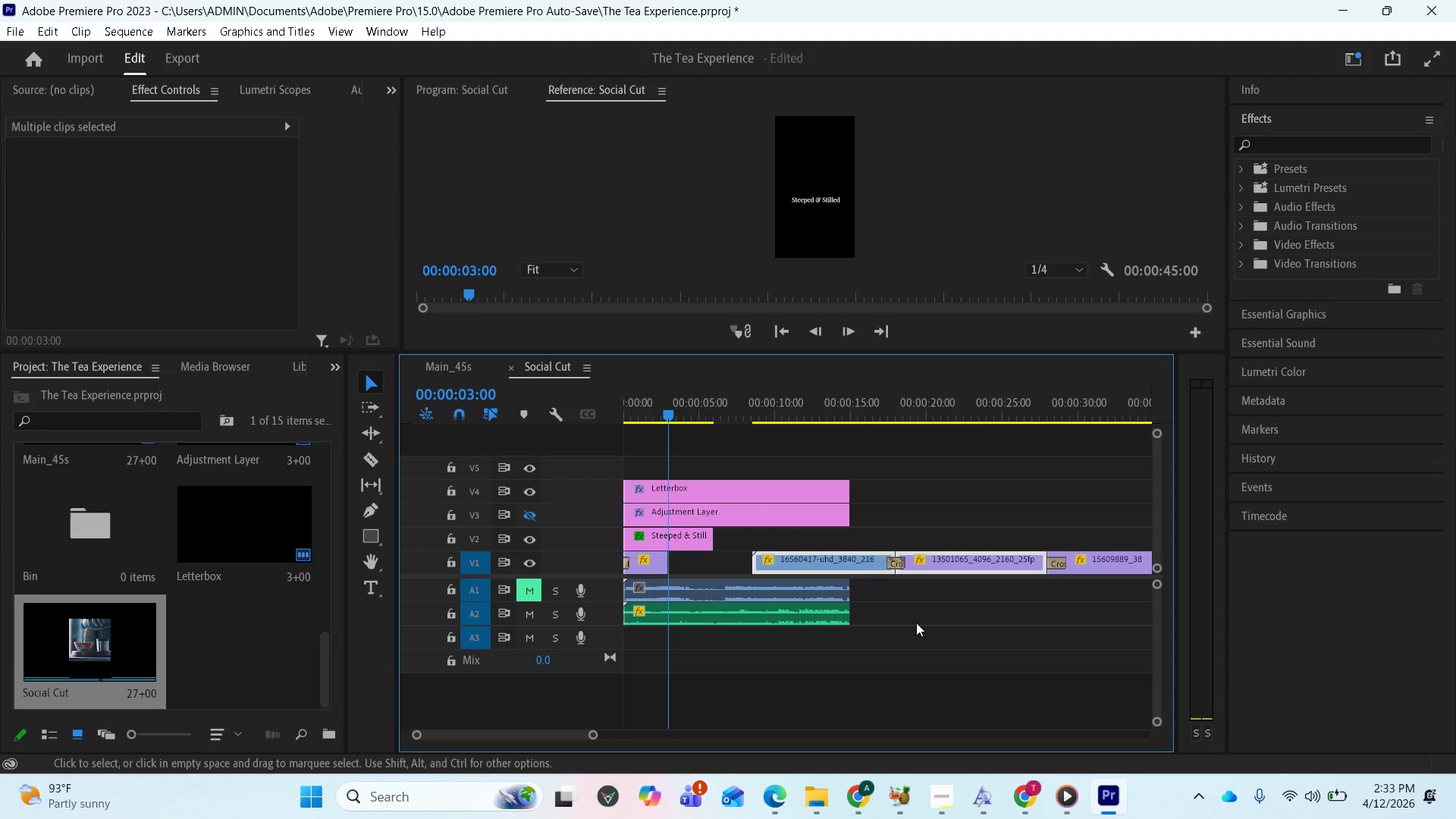 
key(Minus)
 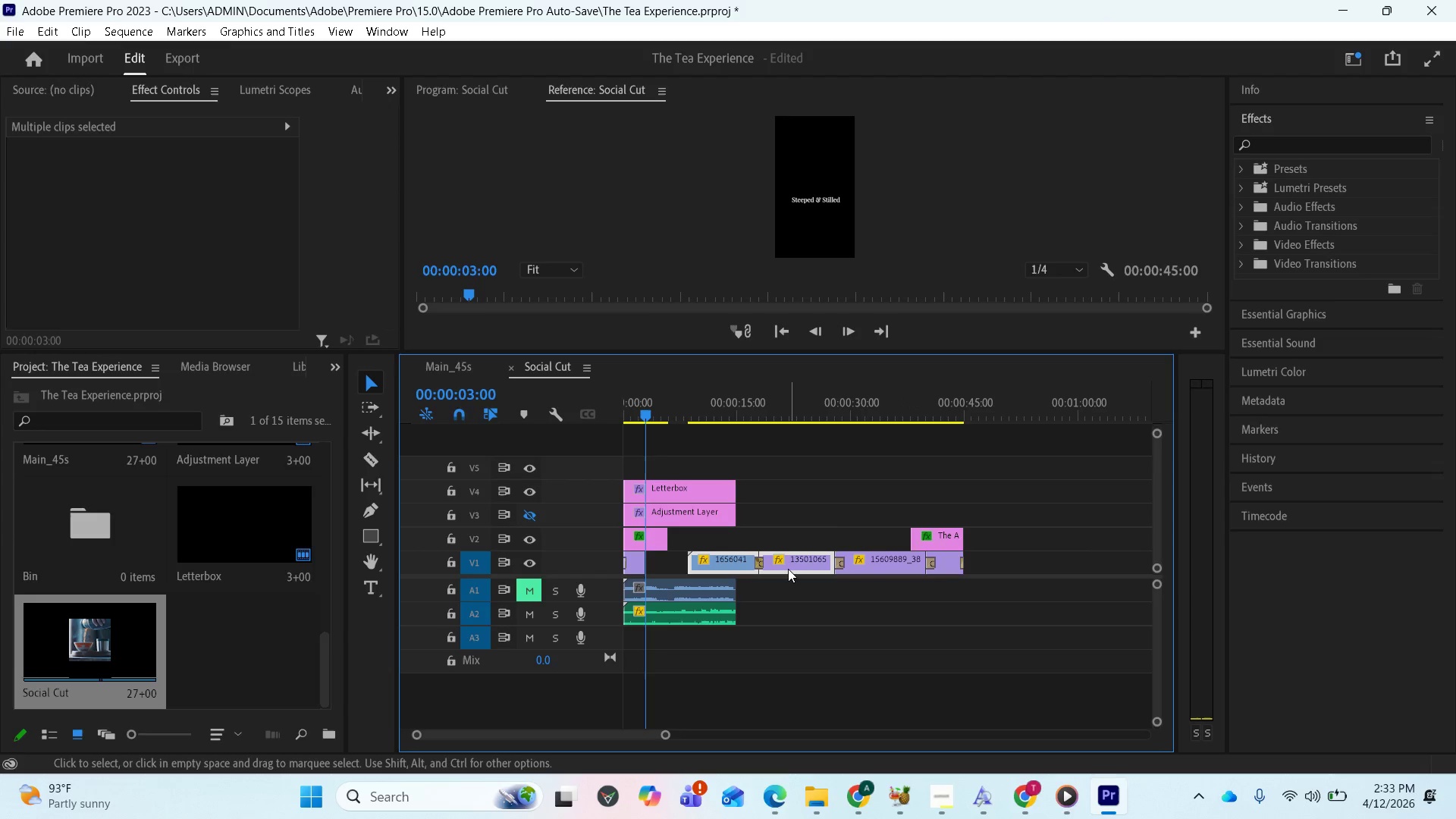 
left_click_drag(start_coordinate=[783, 561], to_coordinate=[742, 560])
 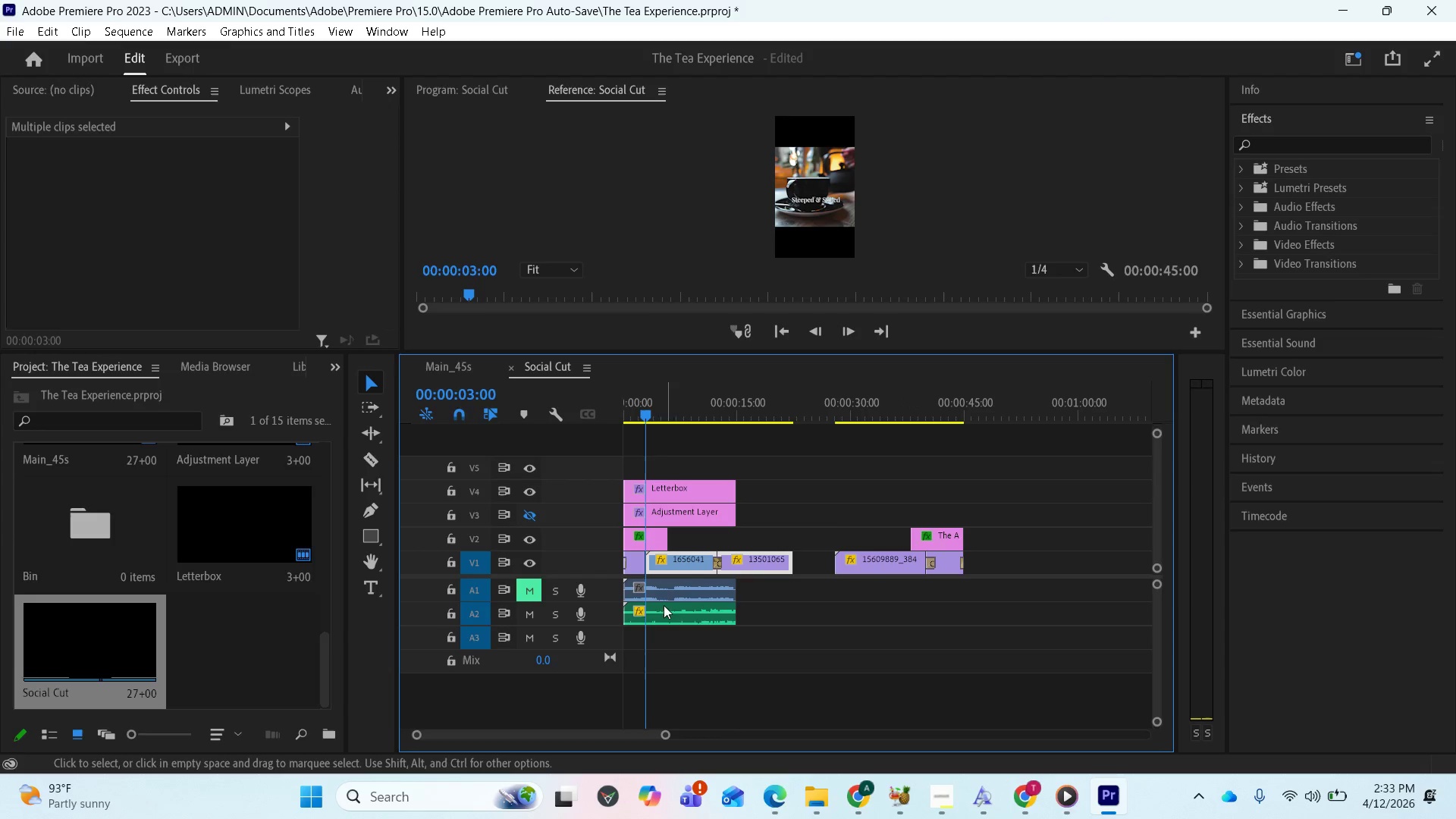 
scroll: coordinate [667, 617], scroll_direction: up, amount: 4.0
 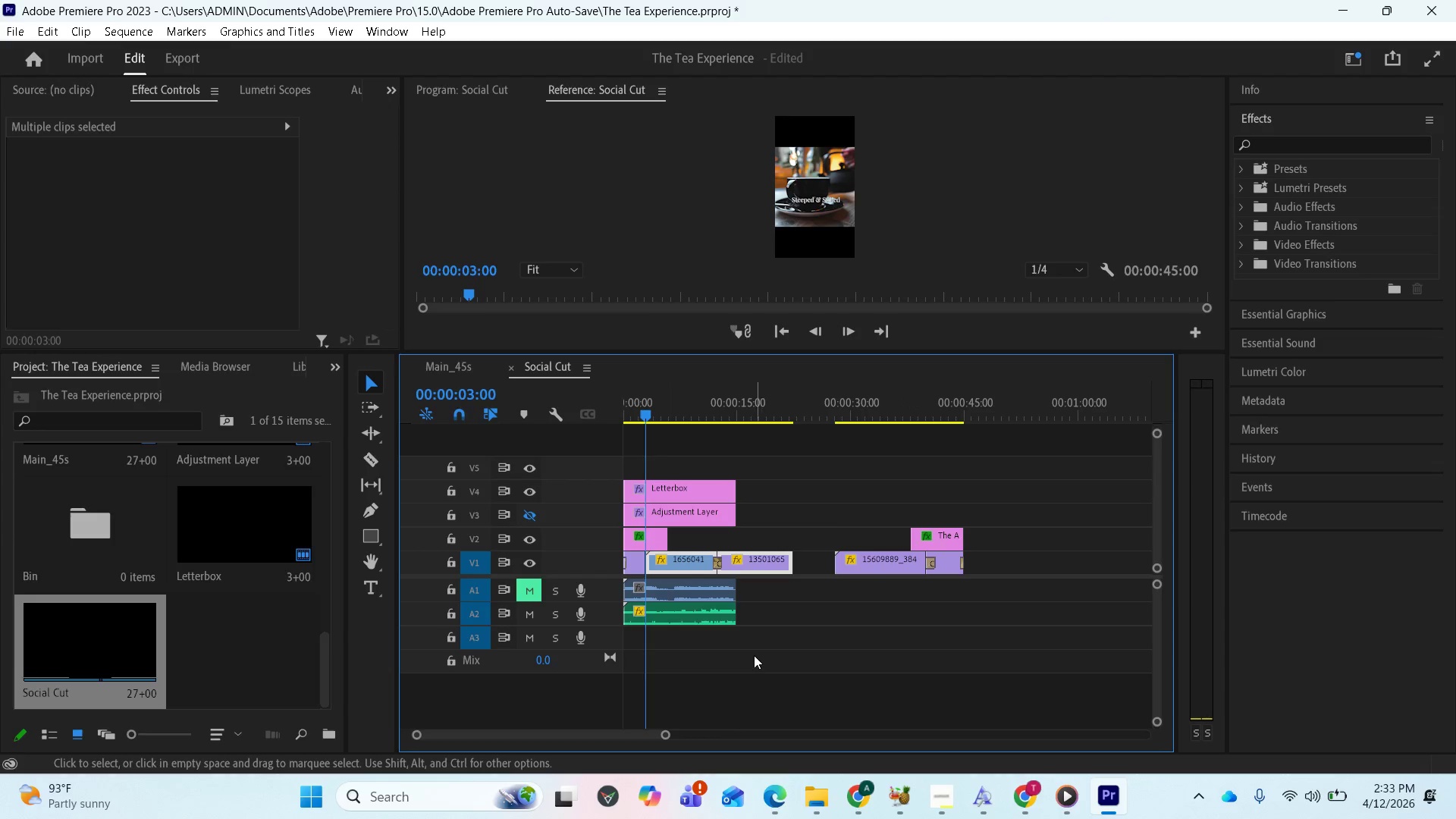 
key(Equal)
 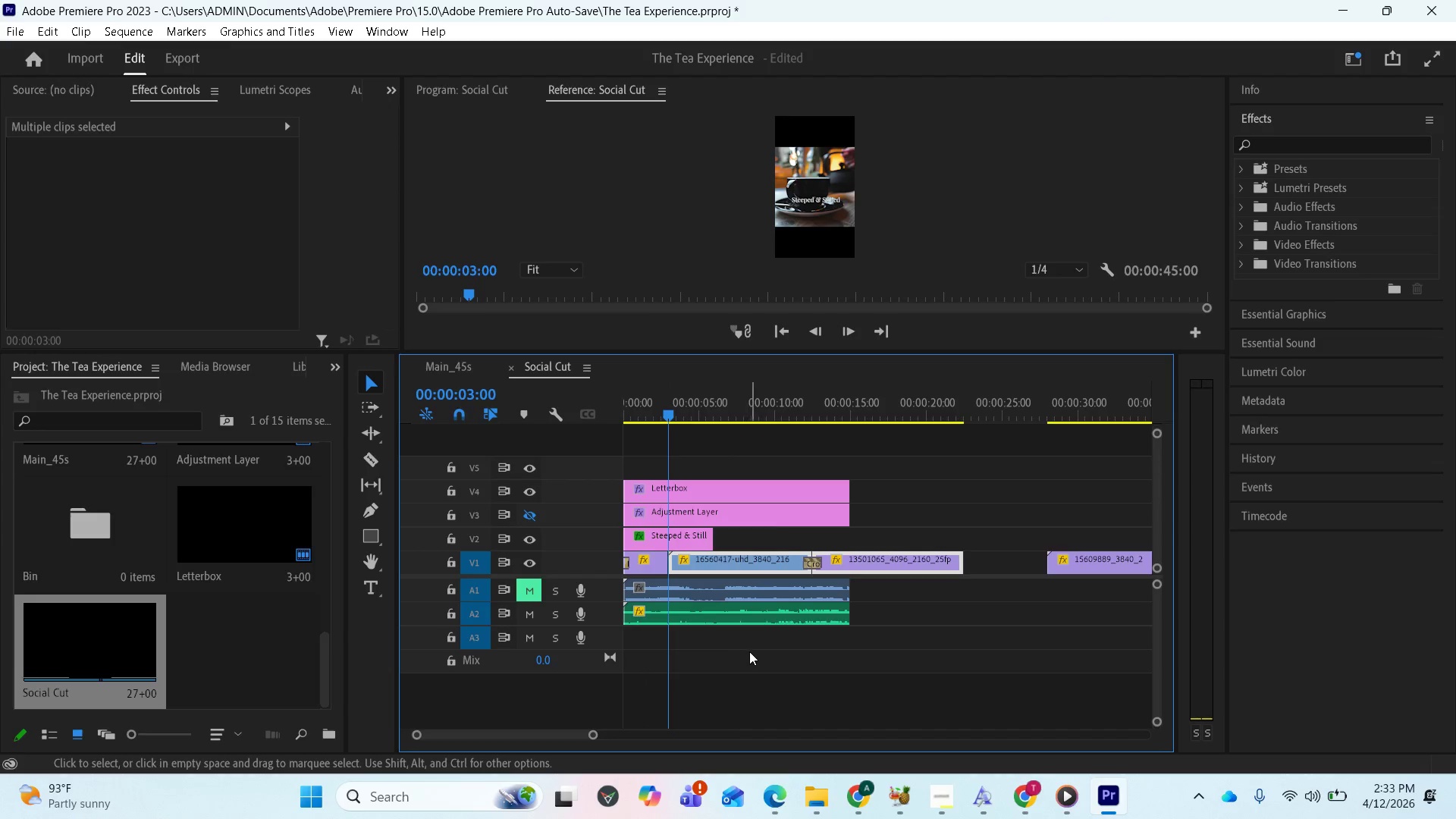 
key(Equal)
 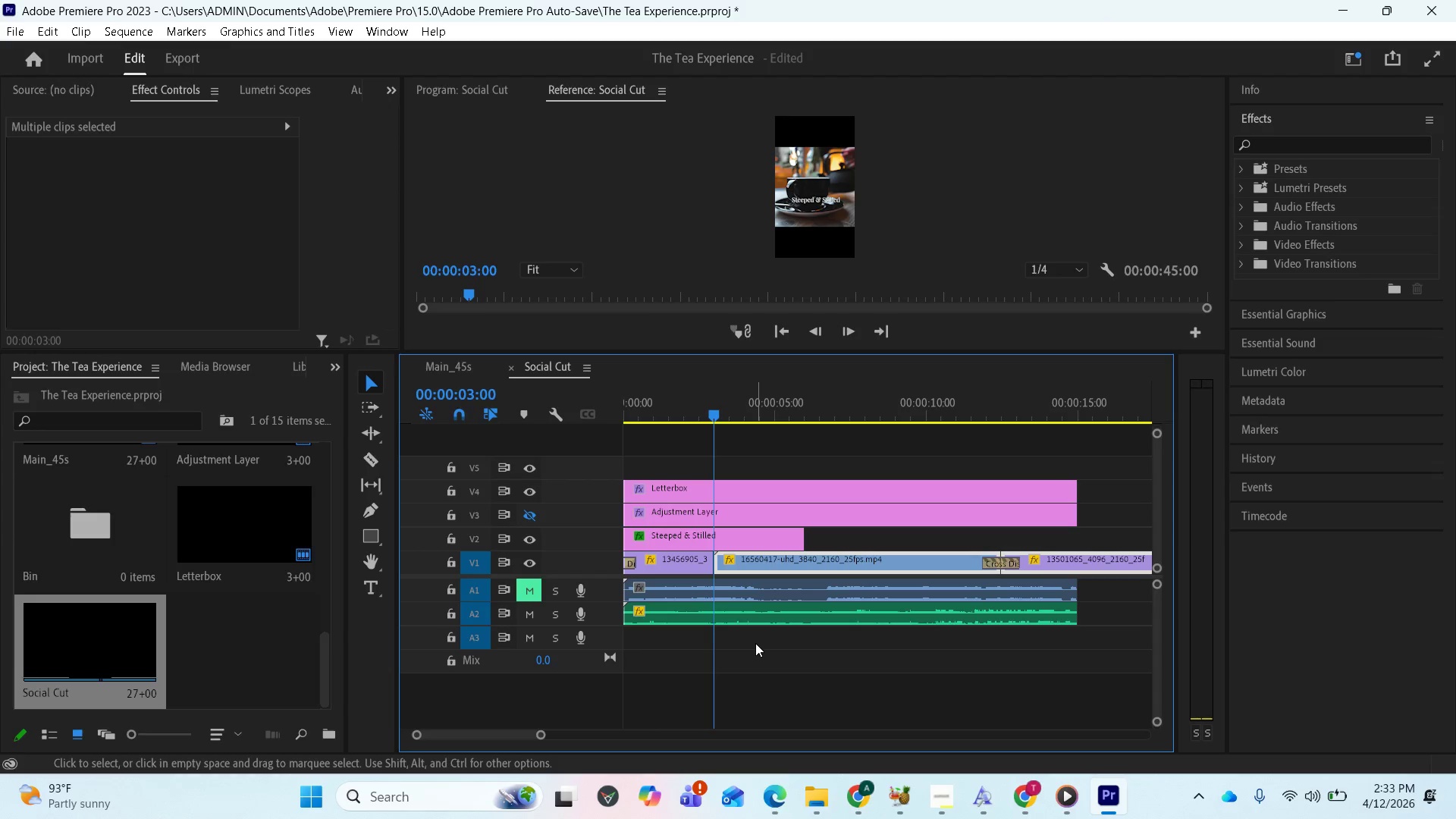 
wait(5.48)
 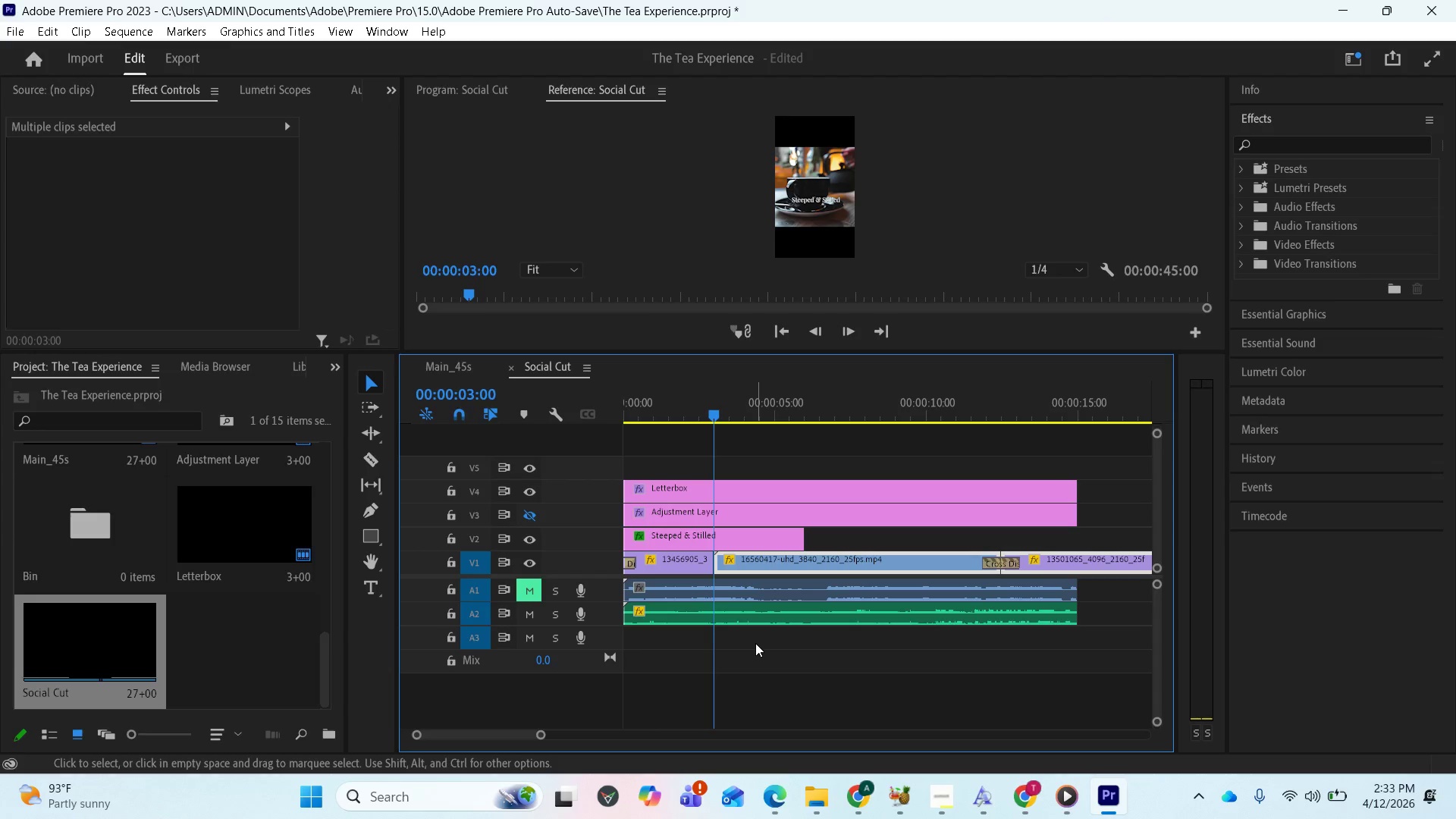 
scroll: coordinate [755, 643], scroll_direction: up, amount: 1.0
 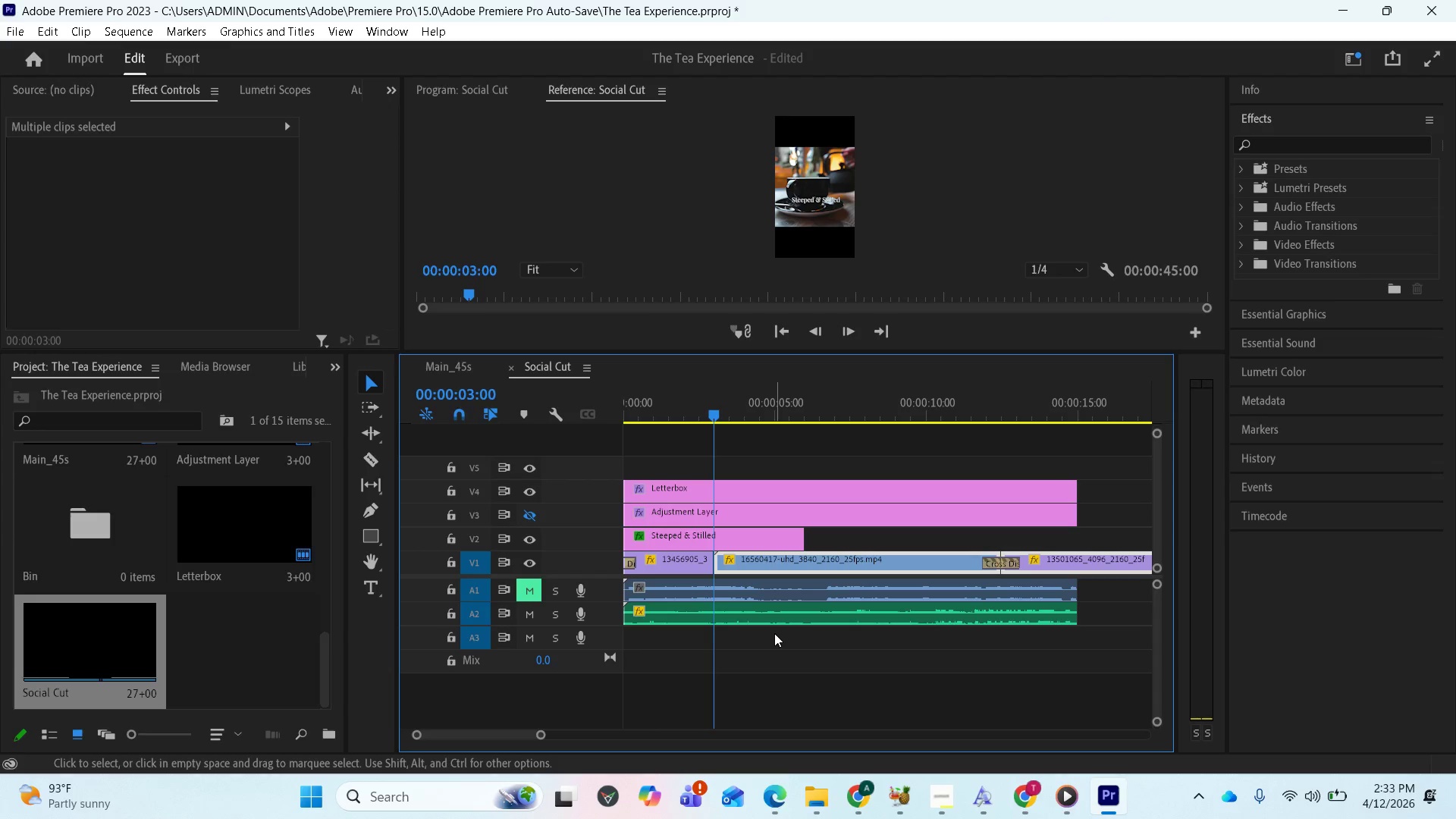 
key(Equal)
 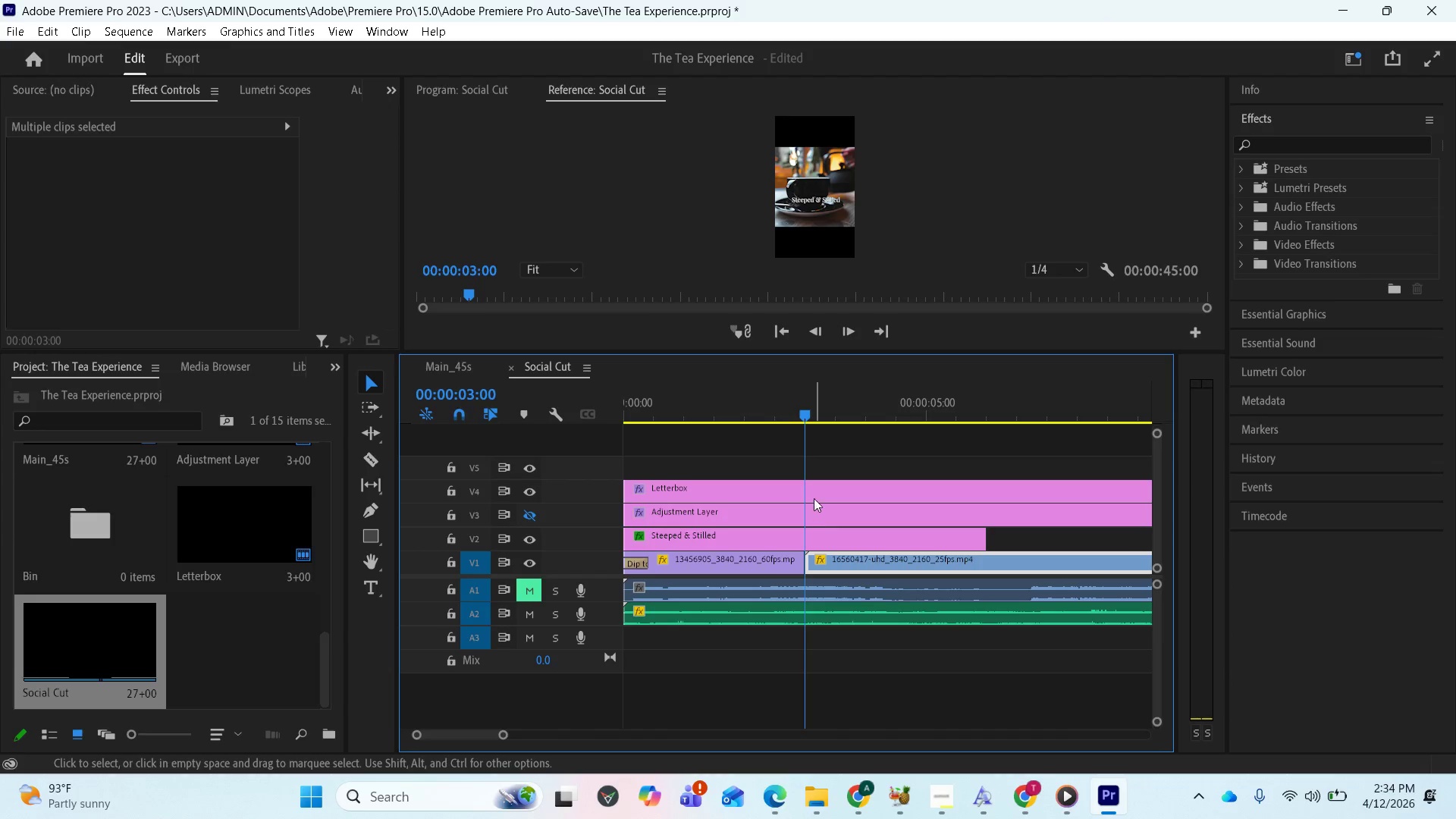 
left_click_drag(start_coordinate=[803, 411], to_coordinate=[996, 423])
 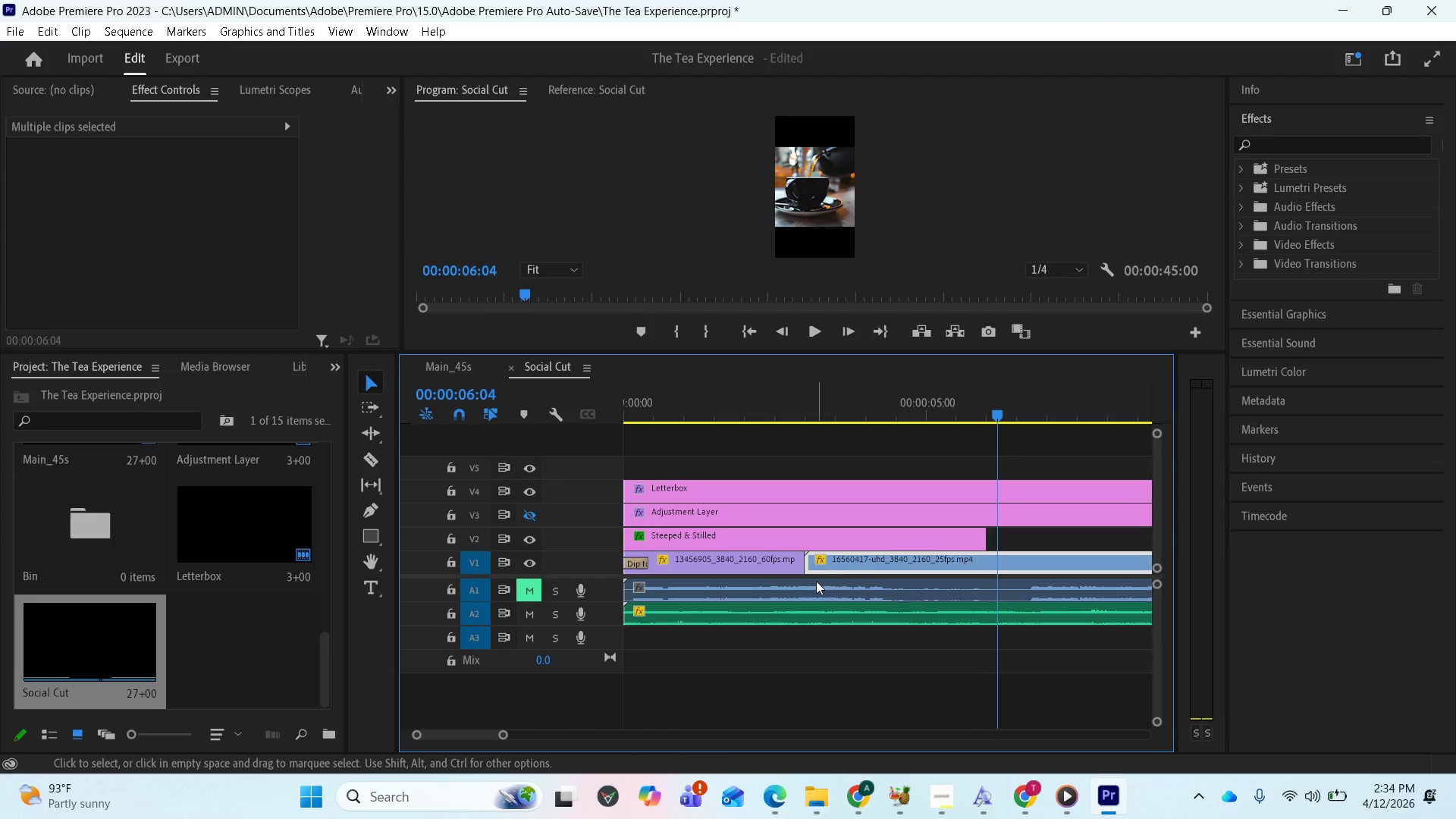 
scroll: coordinate [814, 566], scroll_direction: down, amount: 1.0
 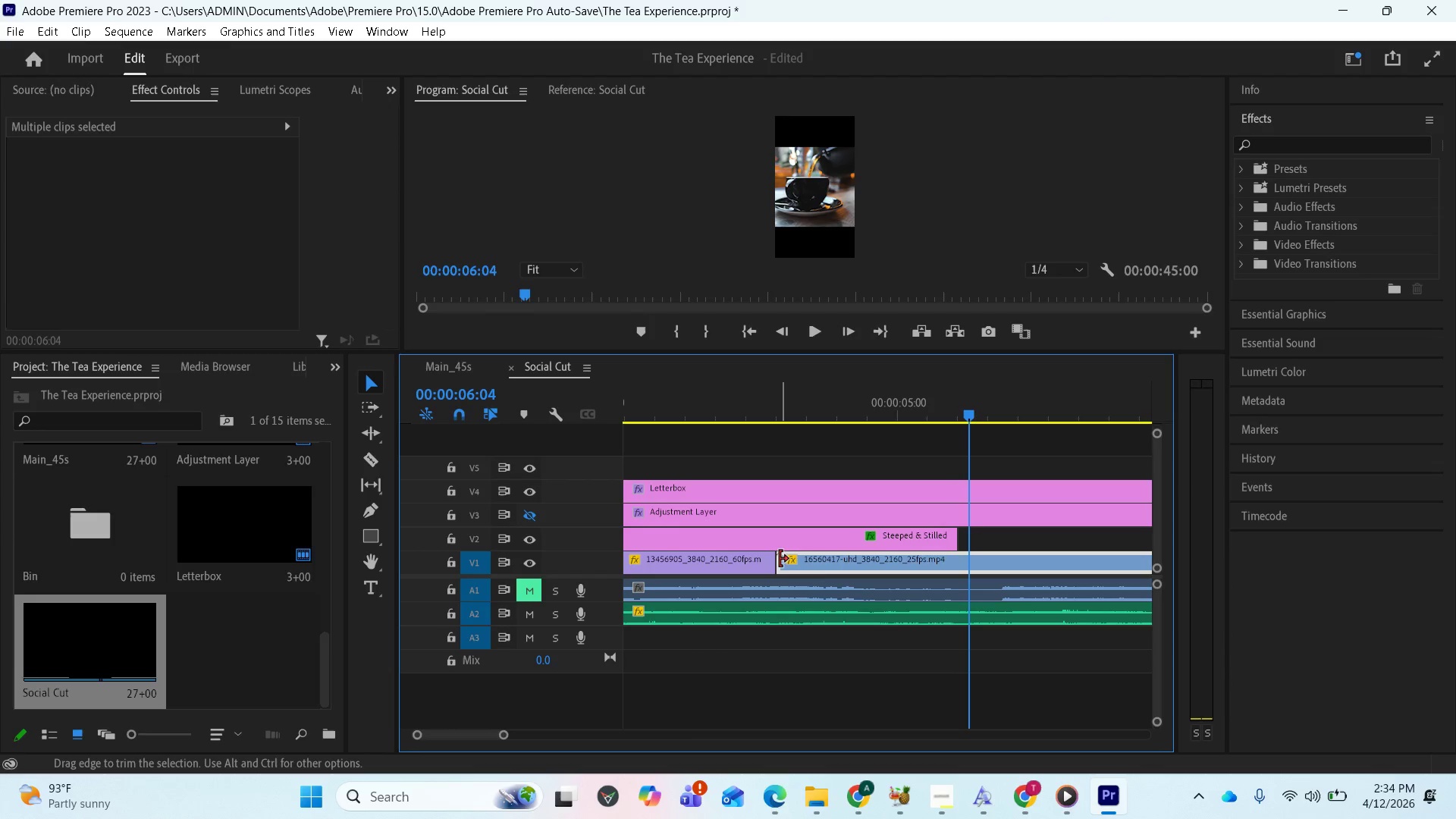 
left_click_drag(start_coordinate=[779, 559], to_coordinate=[822, 558])
 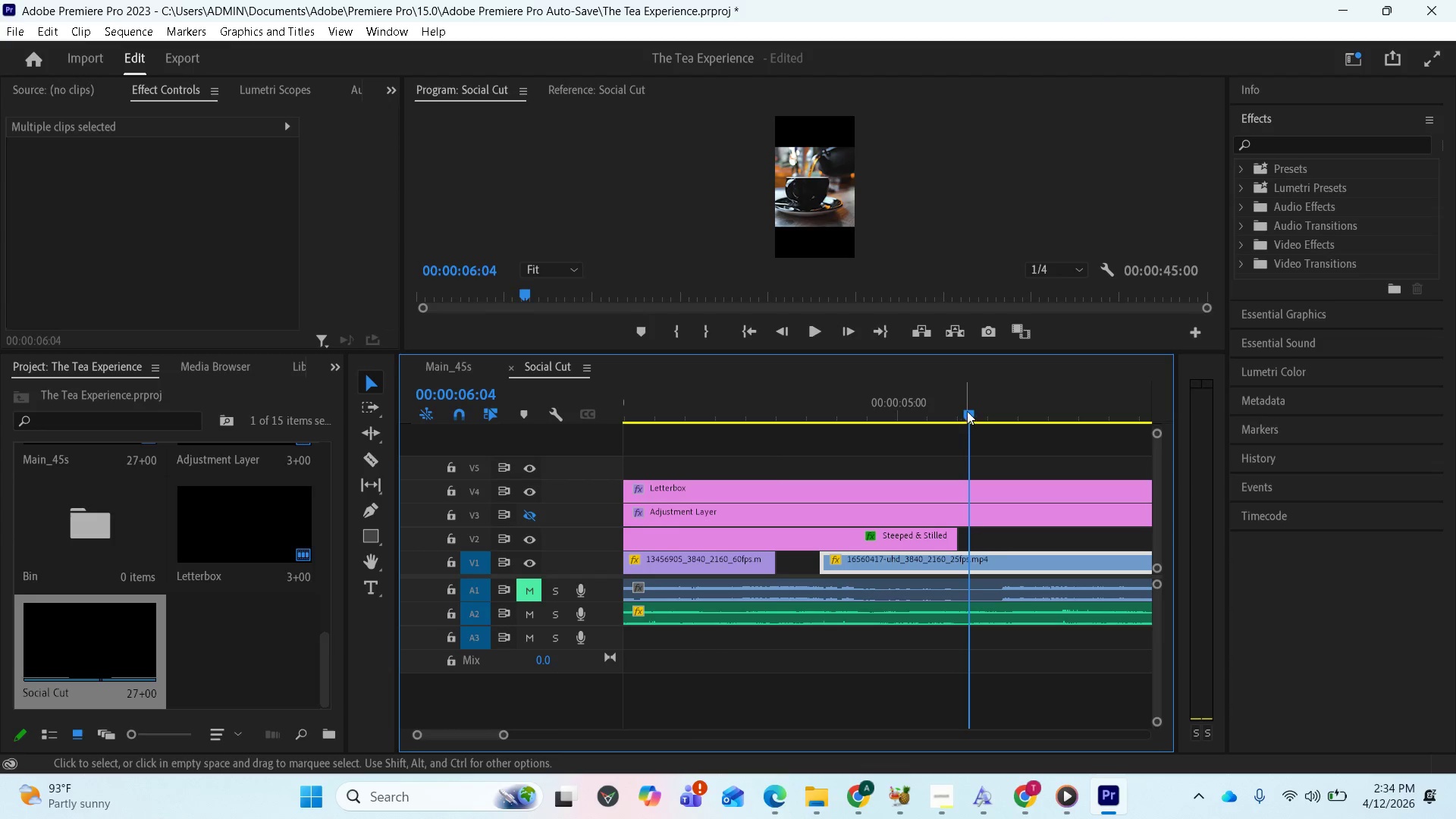 
left_click_drag(start_coordinate=[967, 411], to_coordinate=[924, 456])
 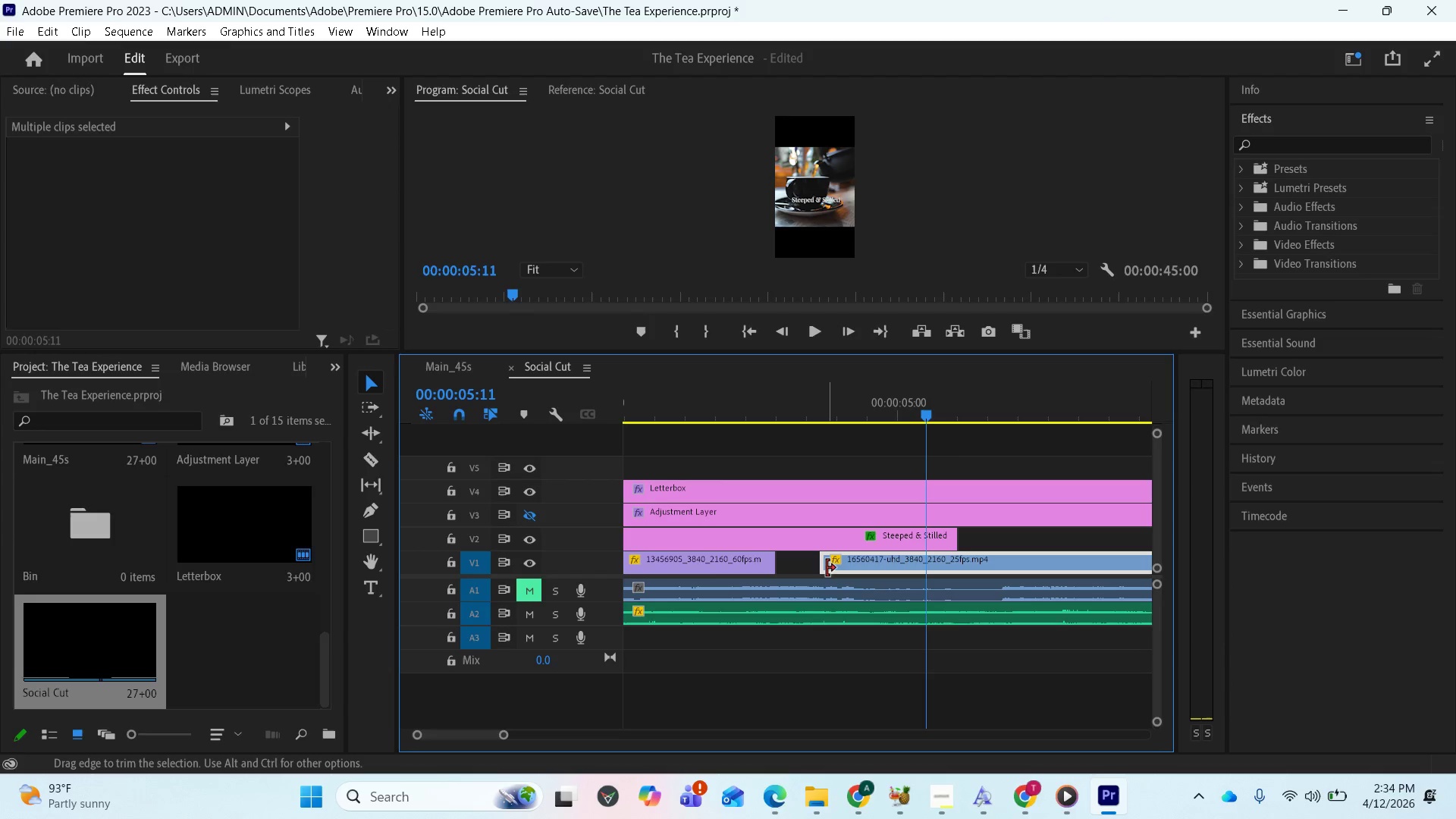 
left_click_drag(start_coordinate=[824, 564], to_coordinate=[890, 564])
 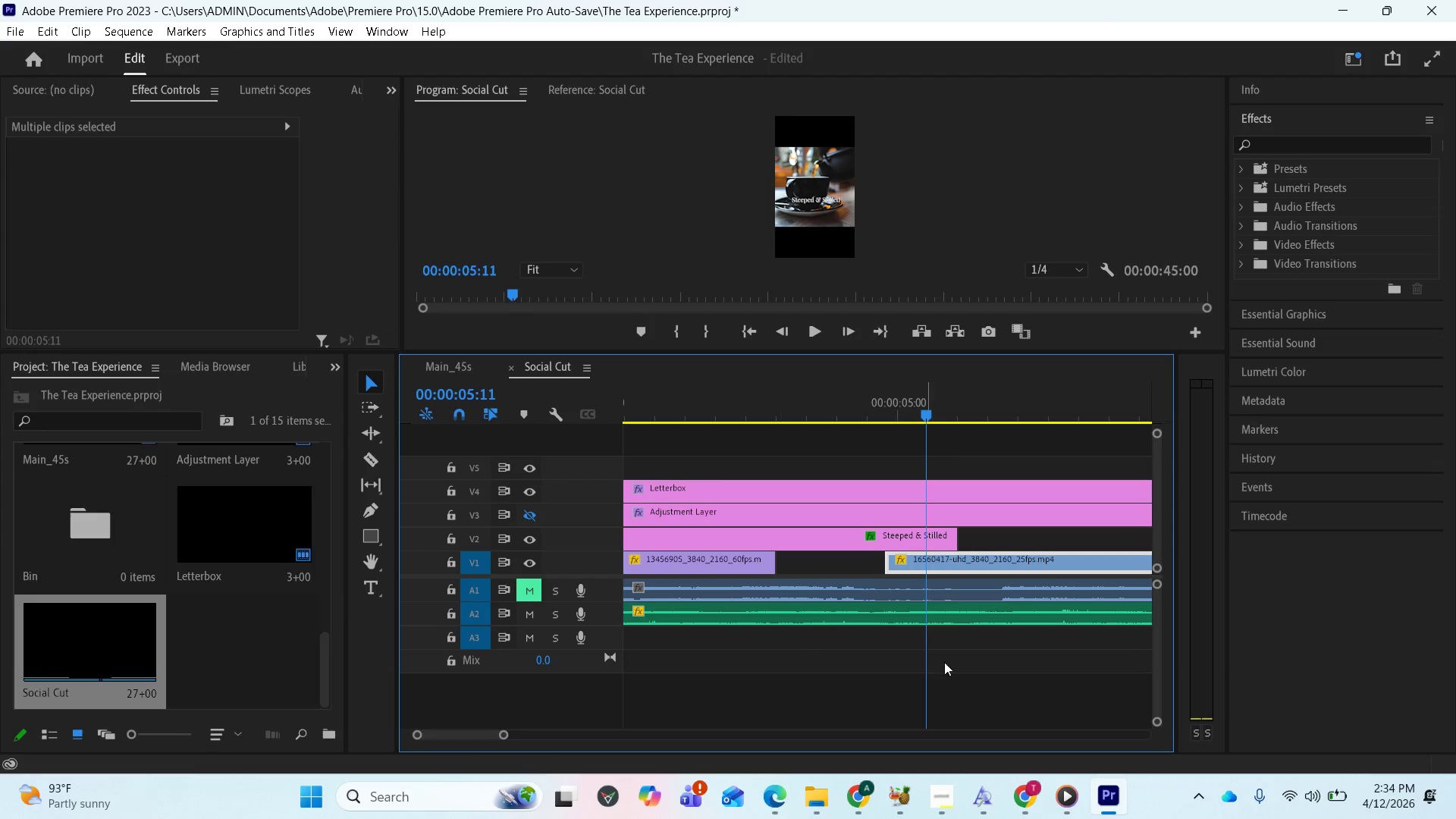 
scroll: coordinate [915, 607], scroll_direction: down, amount: 7.0
 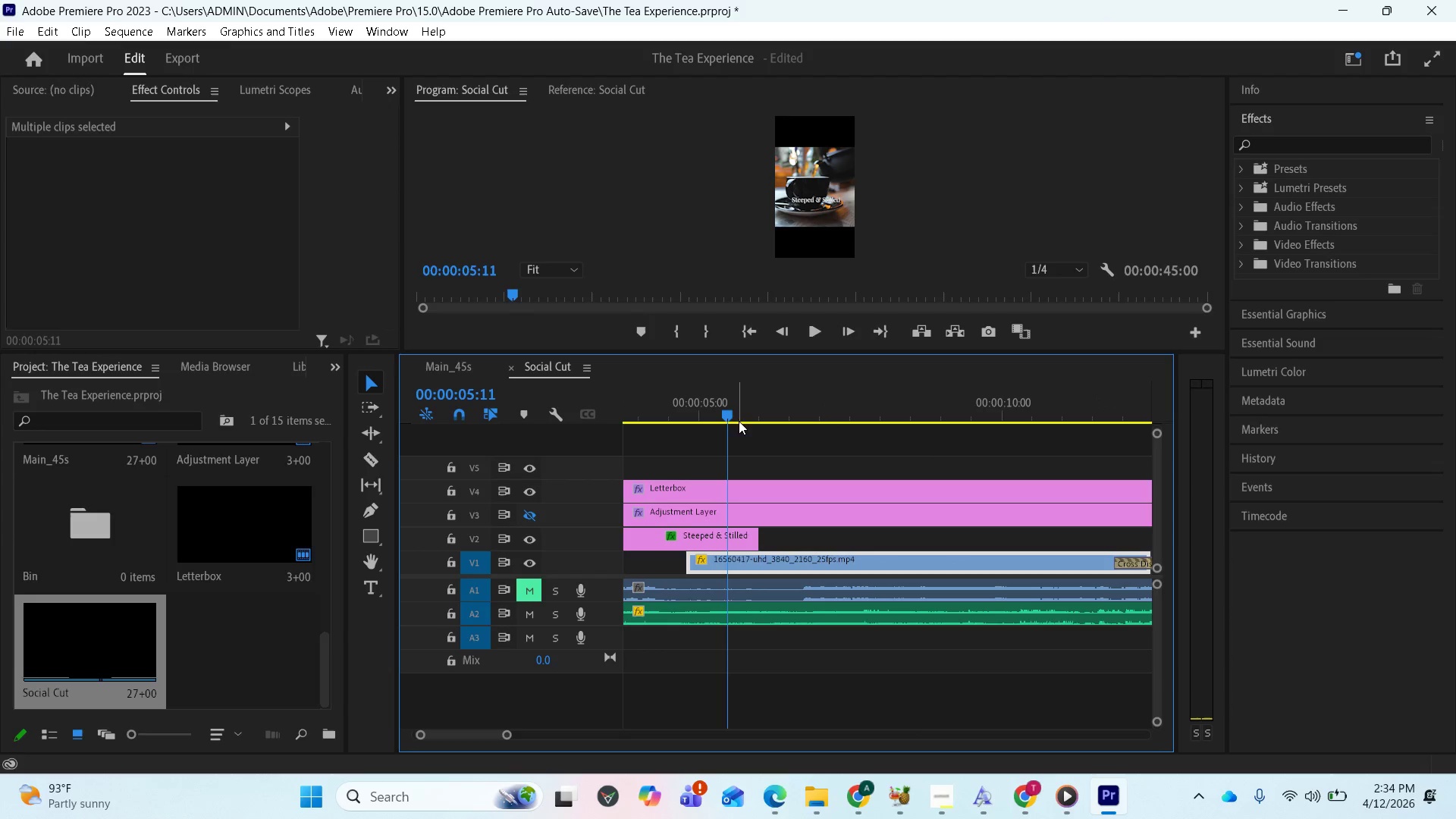 
left_click_drag(start_coordinate=[726, 412], to_coordinate=[746, 516])
 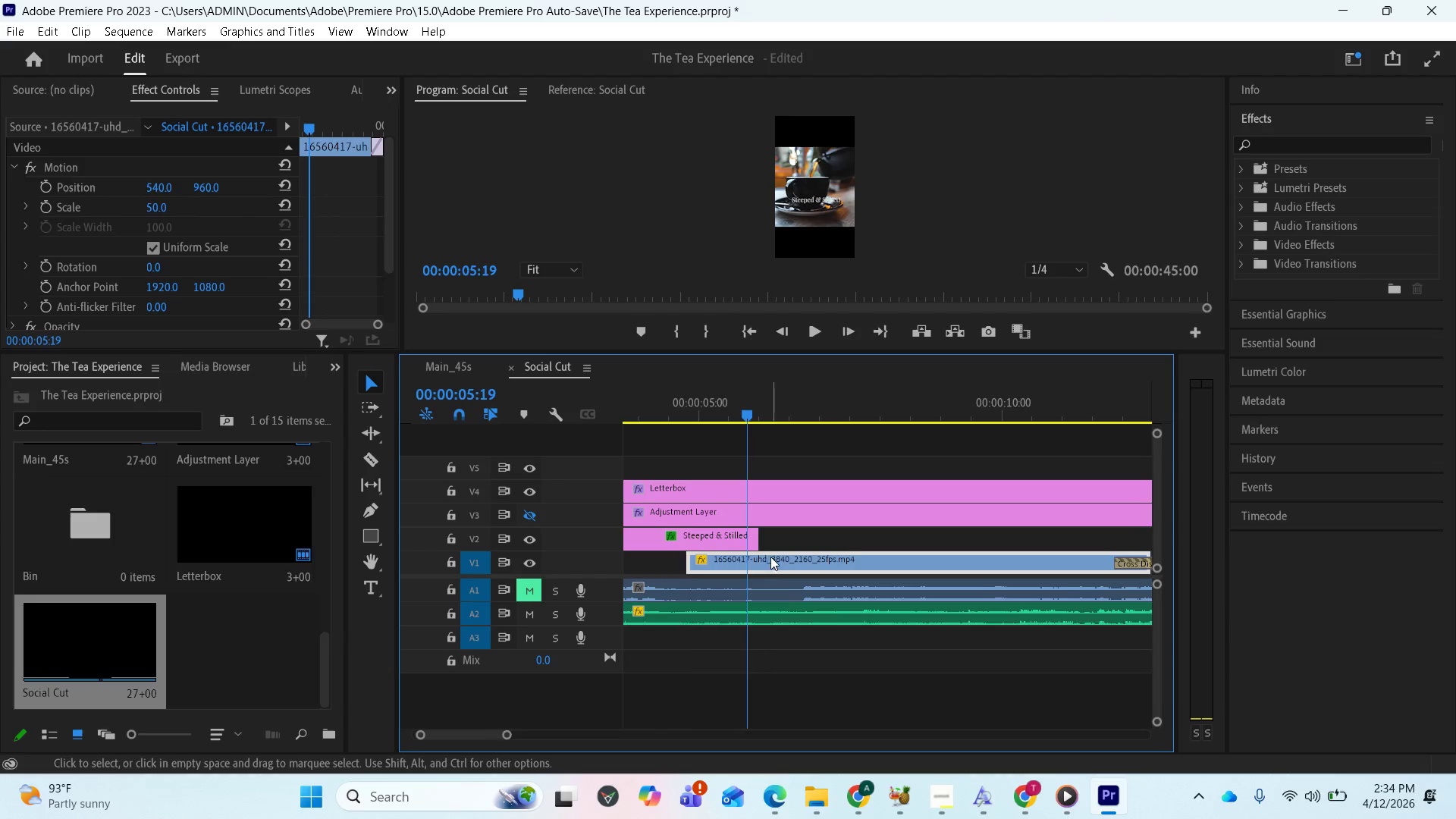 
scroll: coordinate [800, 536], scroll_direction: down, amount: 1.0
 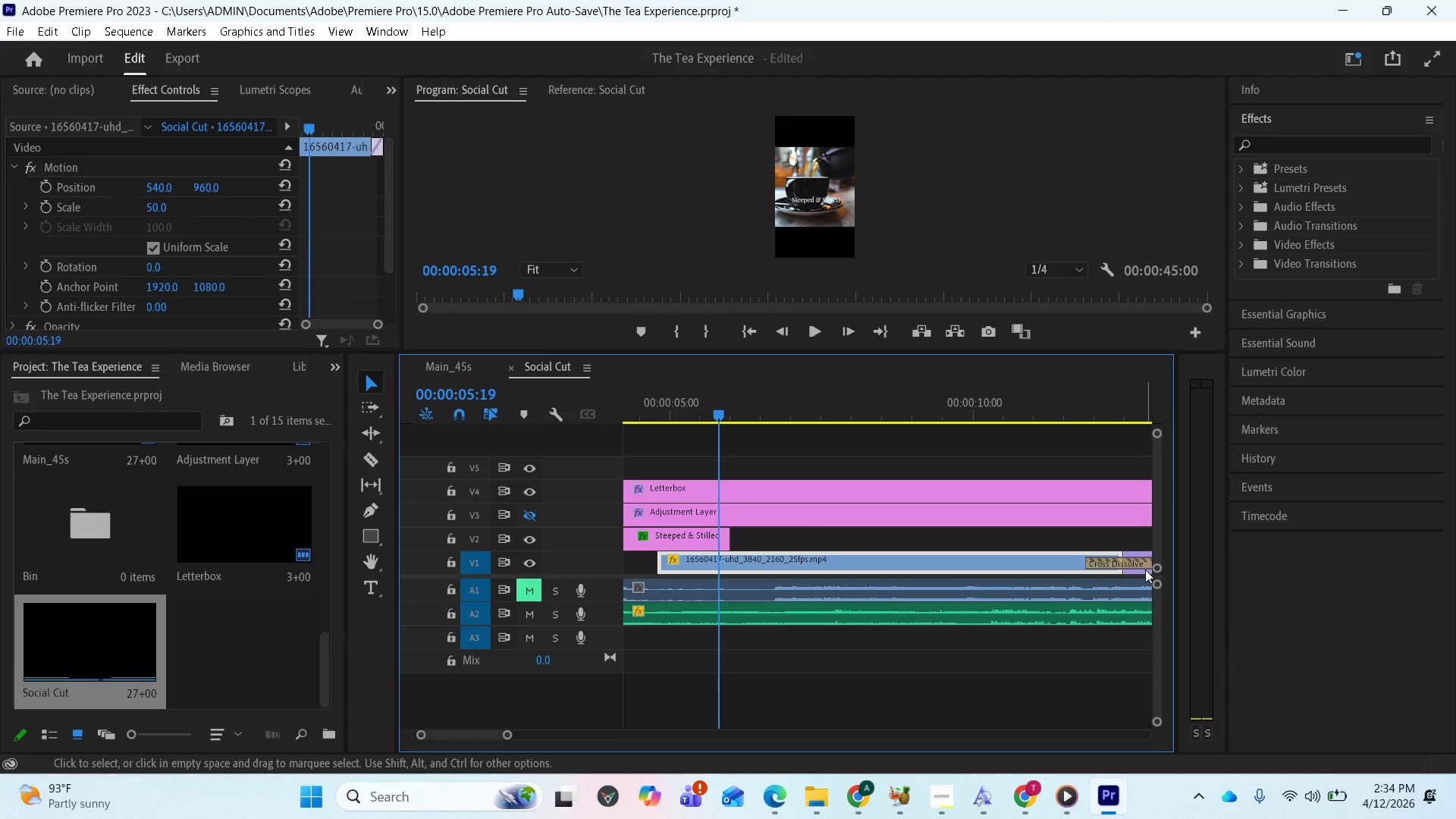 
hold_key(key=ShiftLeft, duration=0.83)
 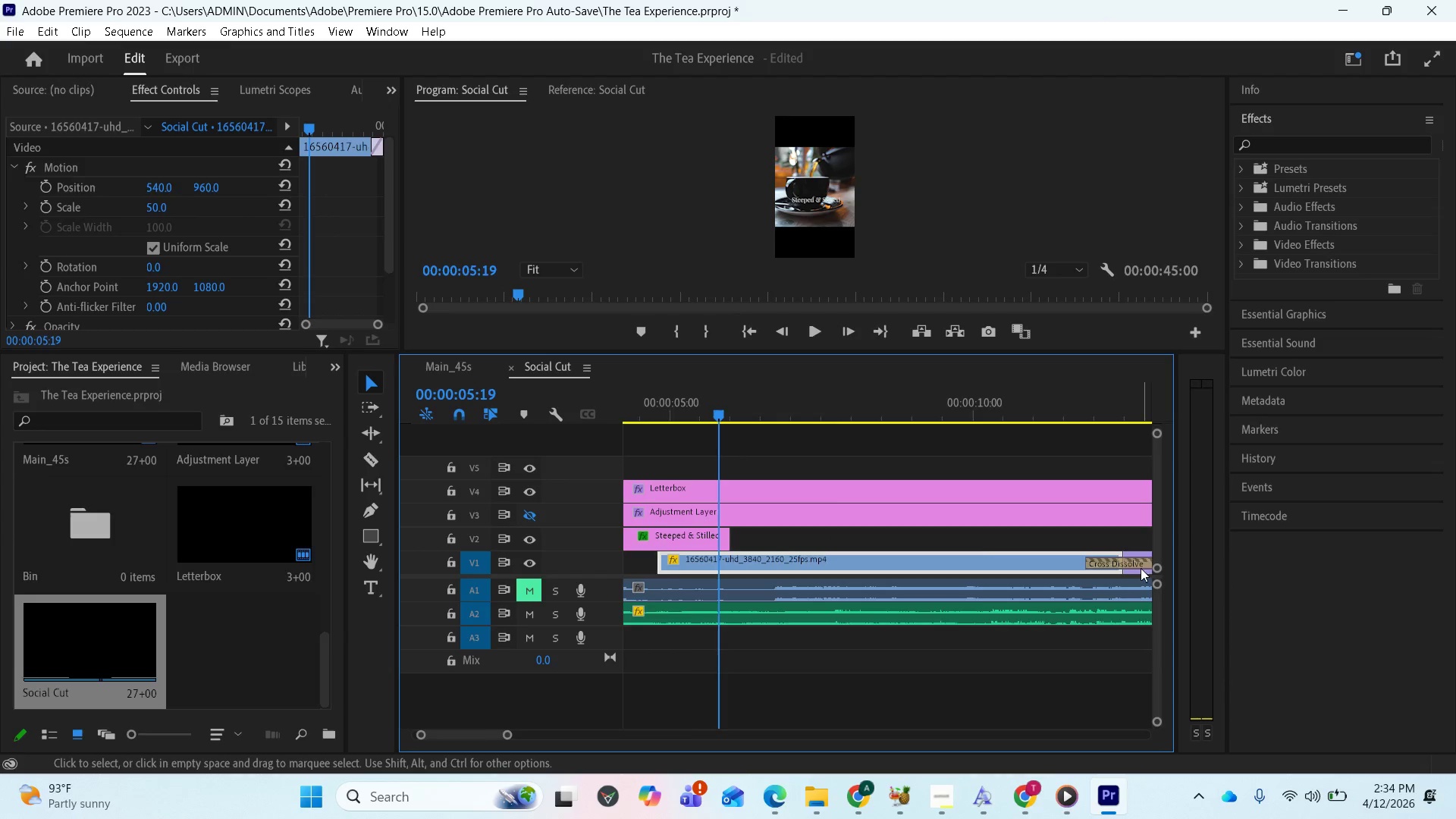 
scroll: coordinate [1141, 576], scroll_direction: down, amount: 2.0
 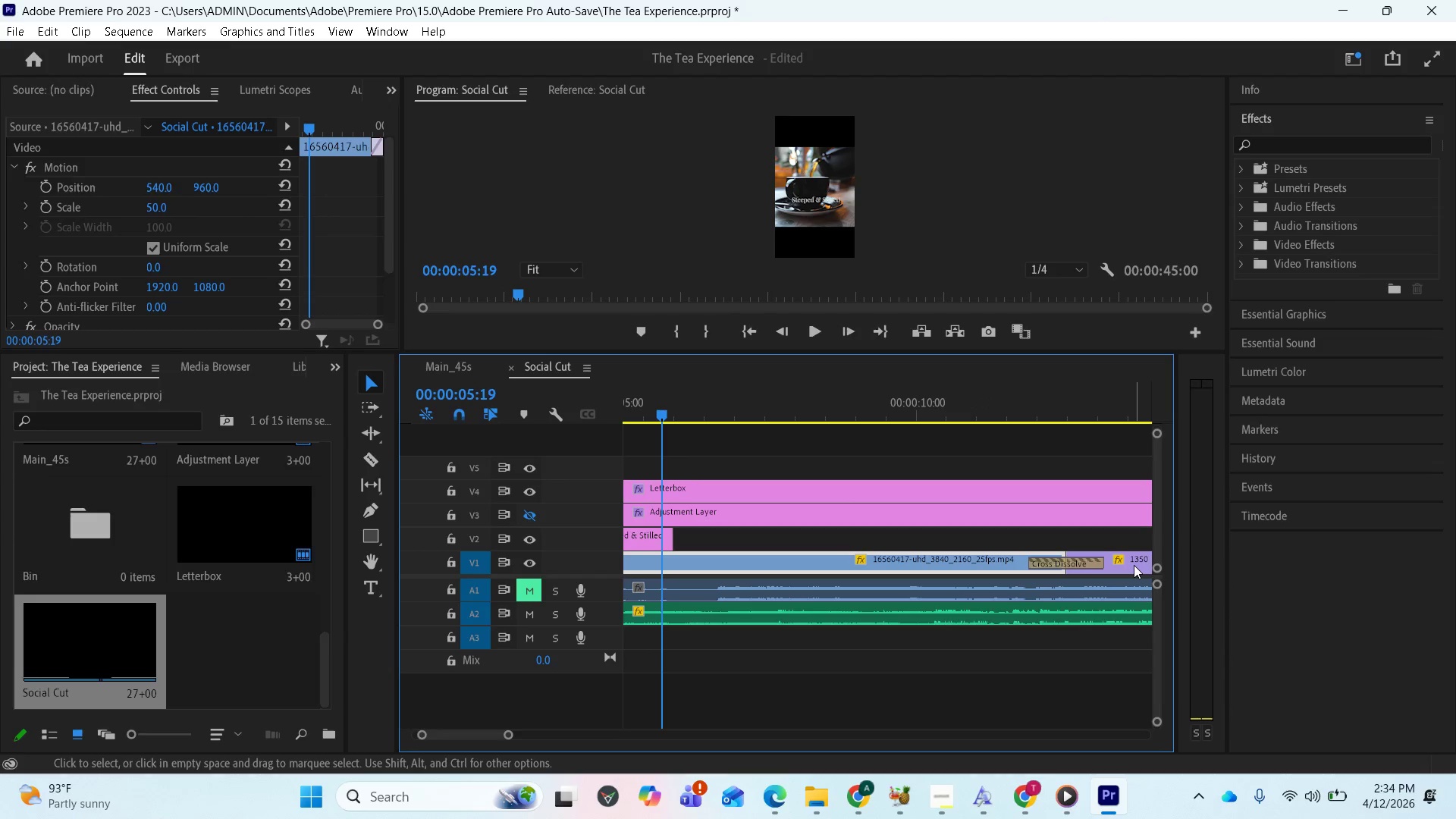 
hold_key(key=ShiftLeft, duration=0.38)
left_click([1134, 565])
 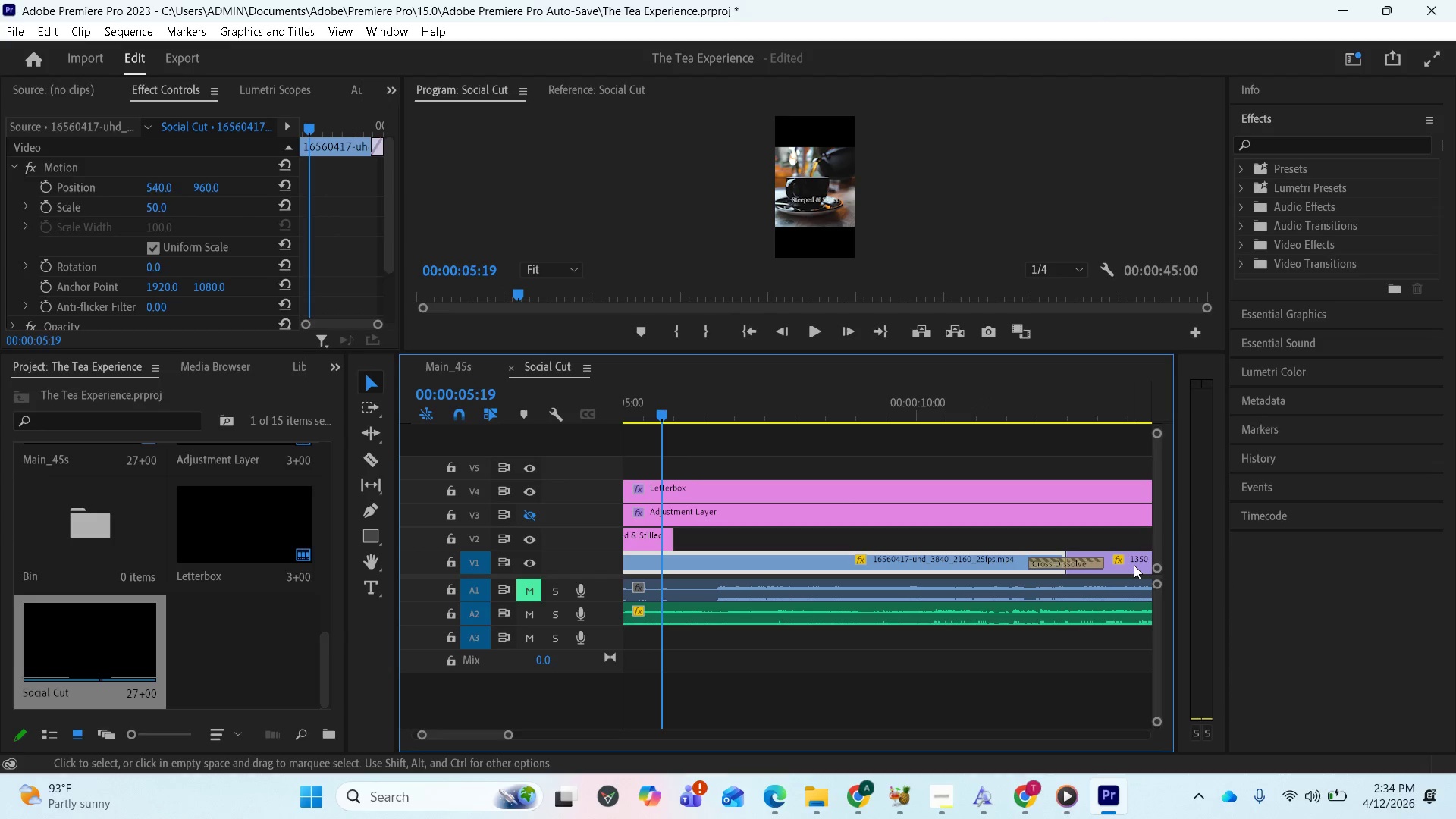 
scroll: coordinate [877, 559], scroll_direction: up, amount: 6.0
 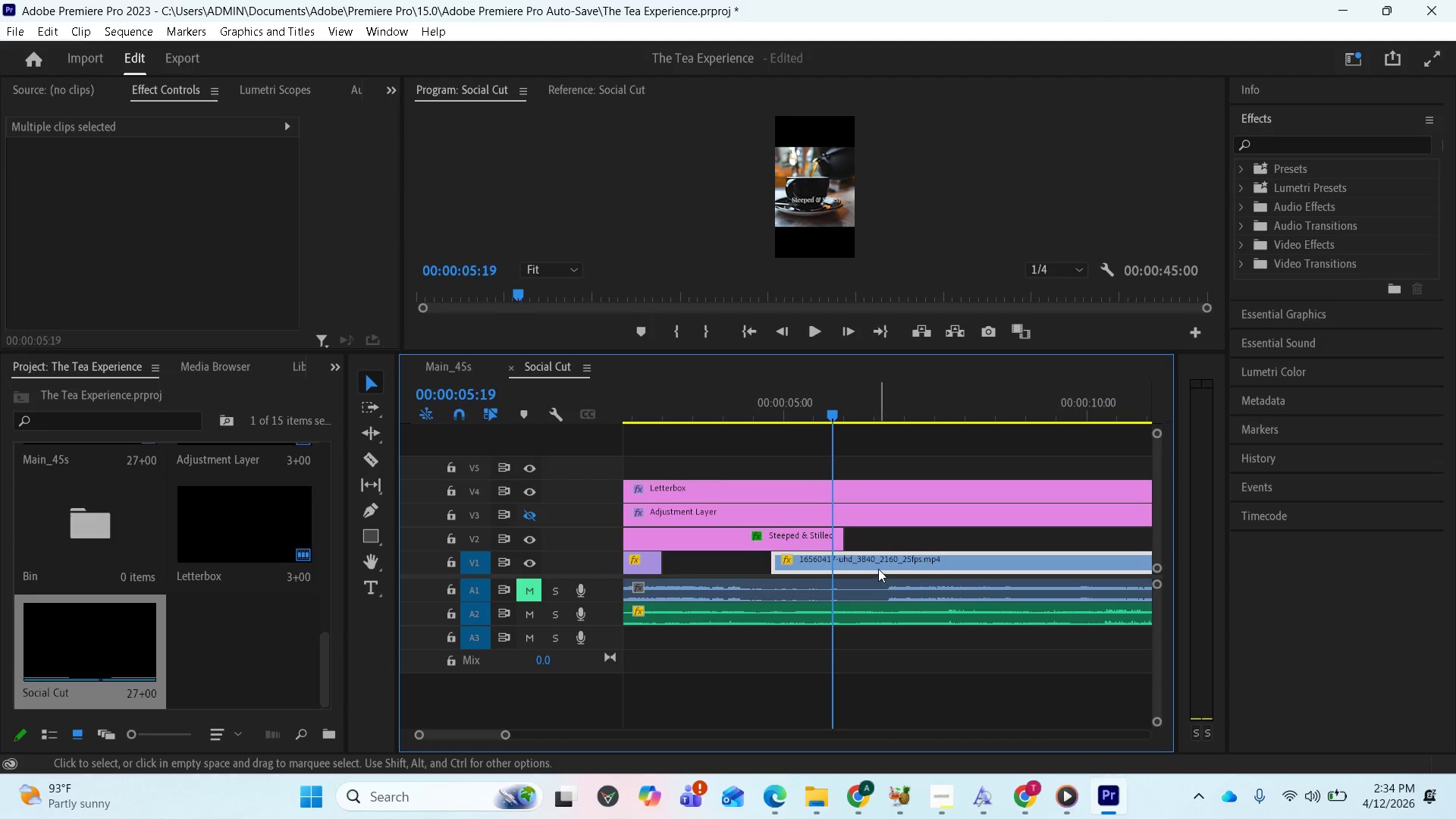 
left_click_drag(start_coordinate=[877, 567], to_coordinate=[772, 568])
 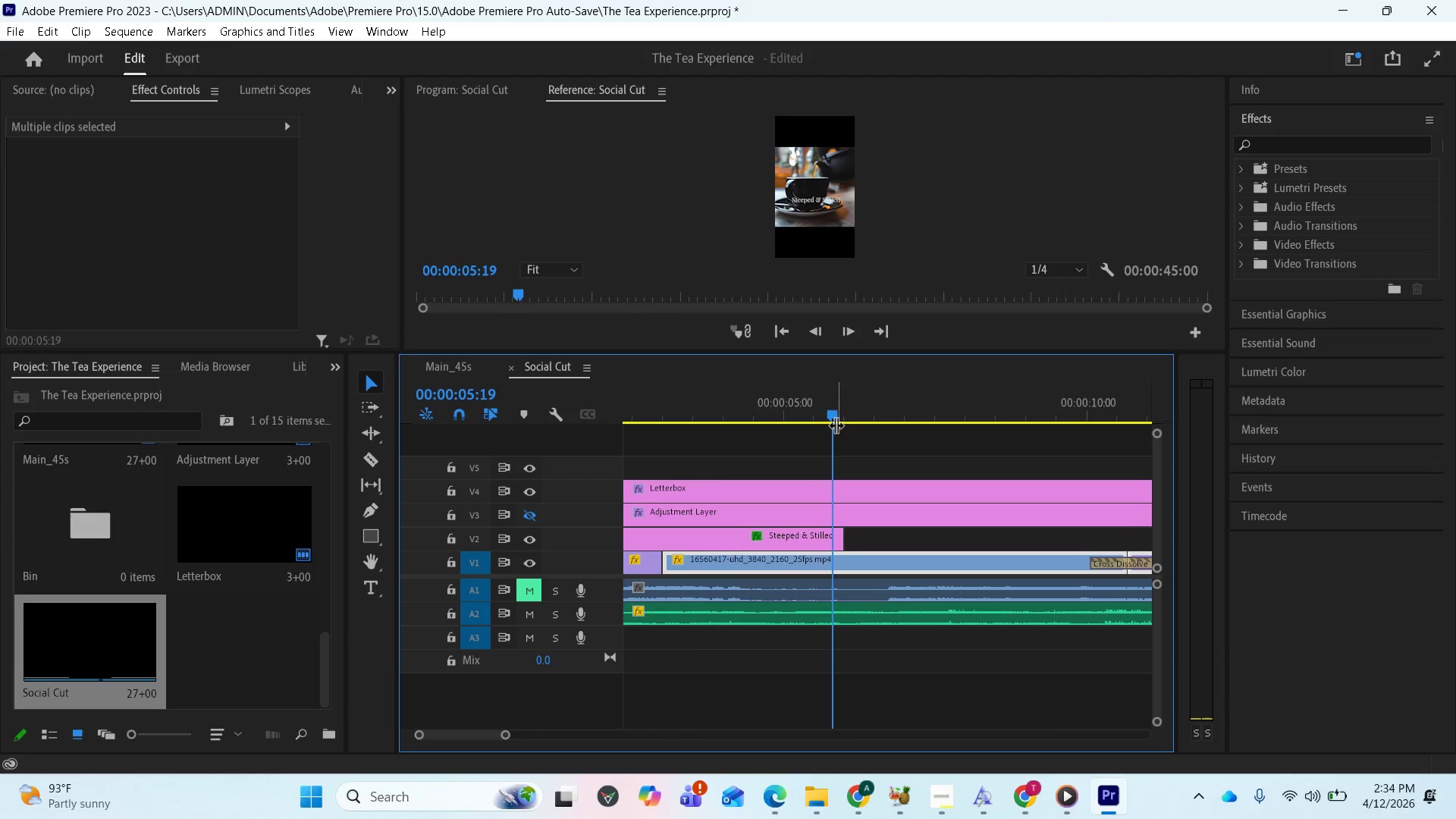 
left_click_drag(start_coordinate=[833, 416], to_coordinate=[664, 459])
 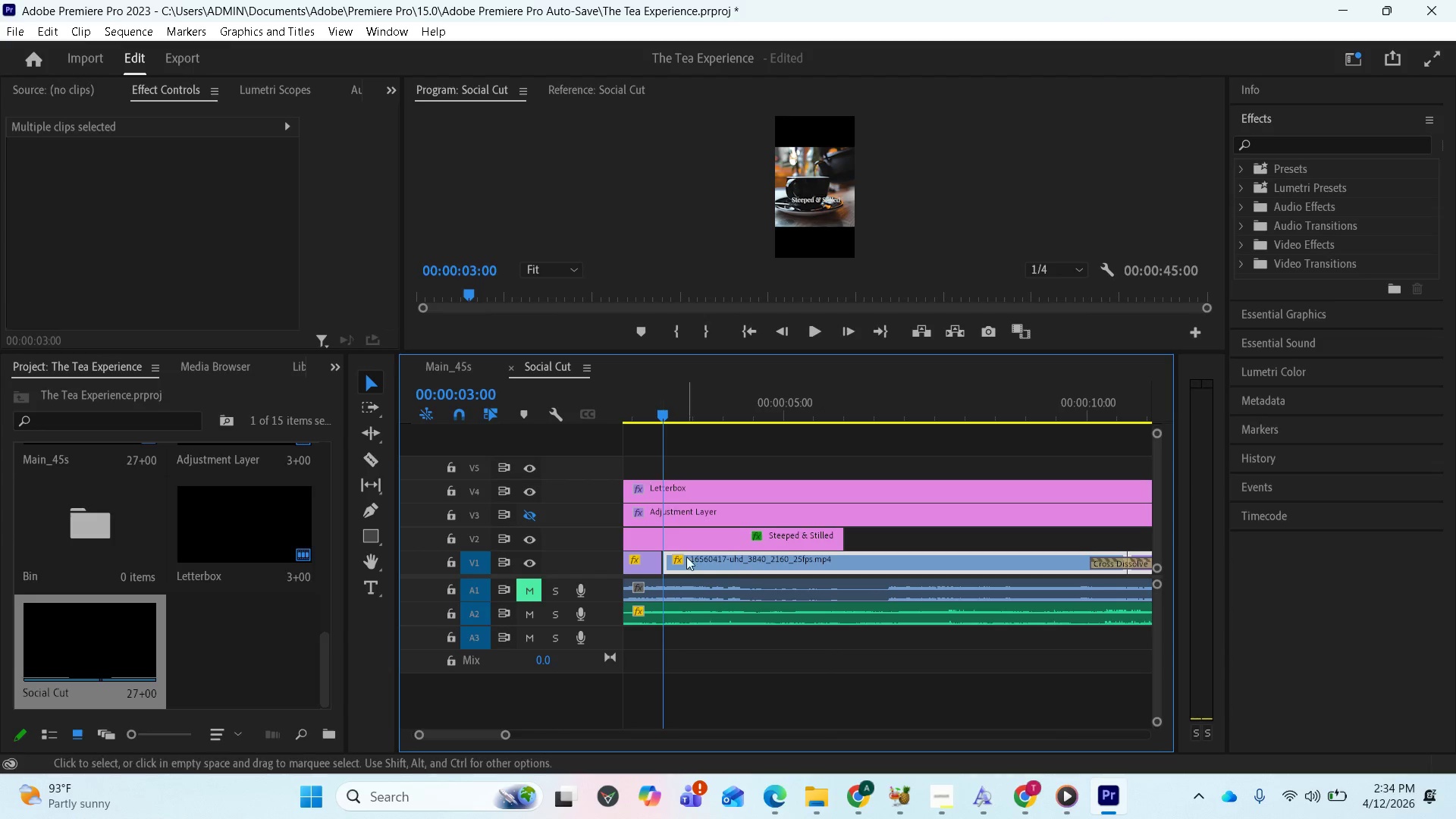 
key(Space)
 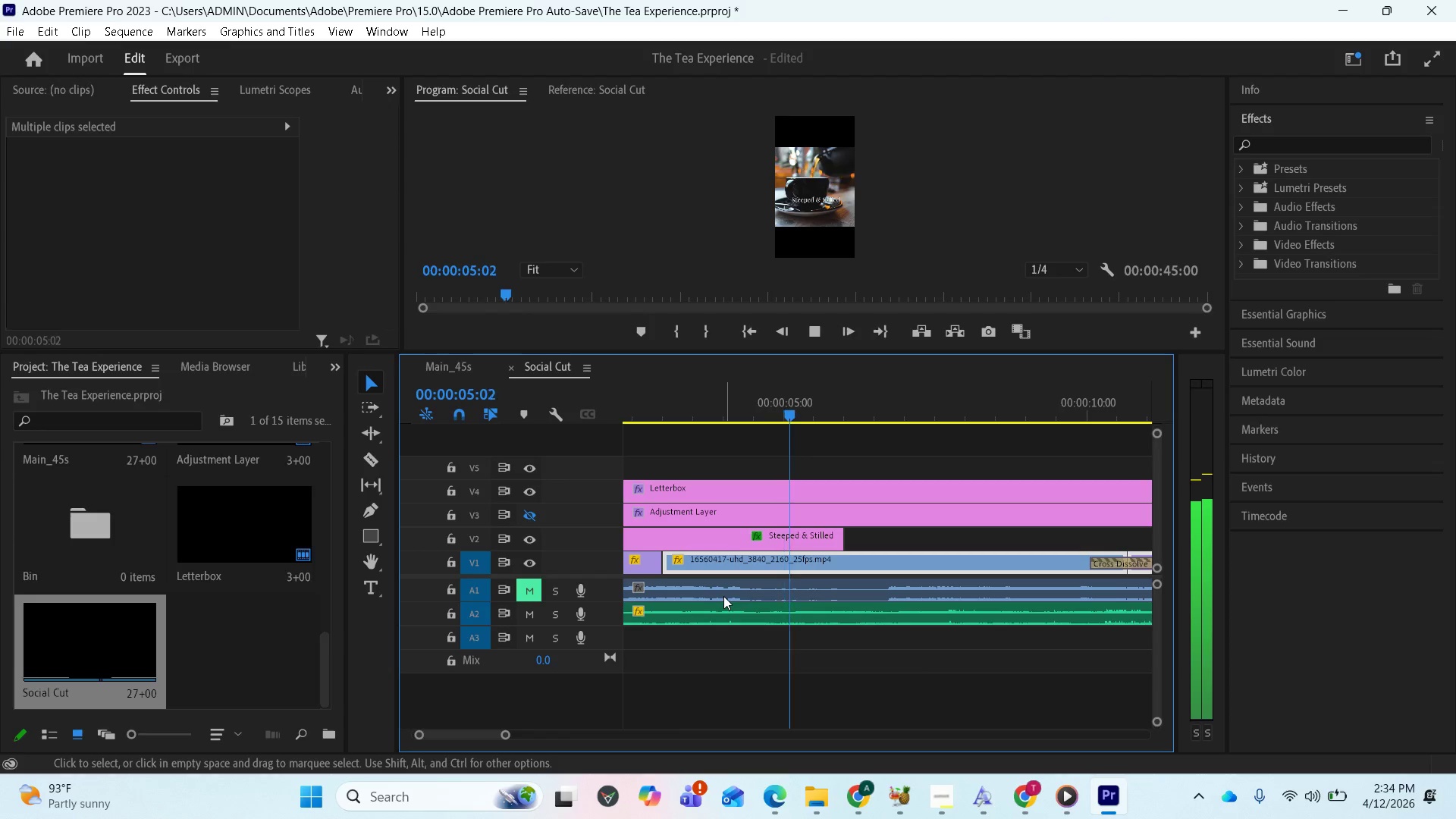 
key(Space)
 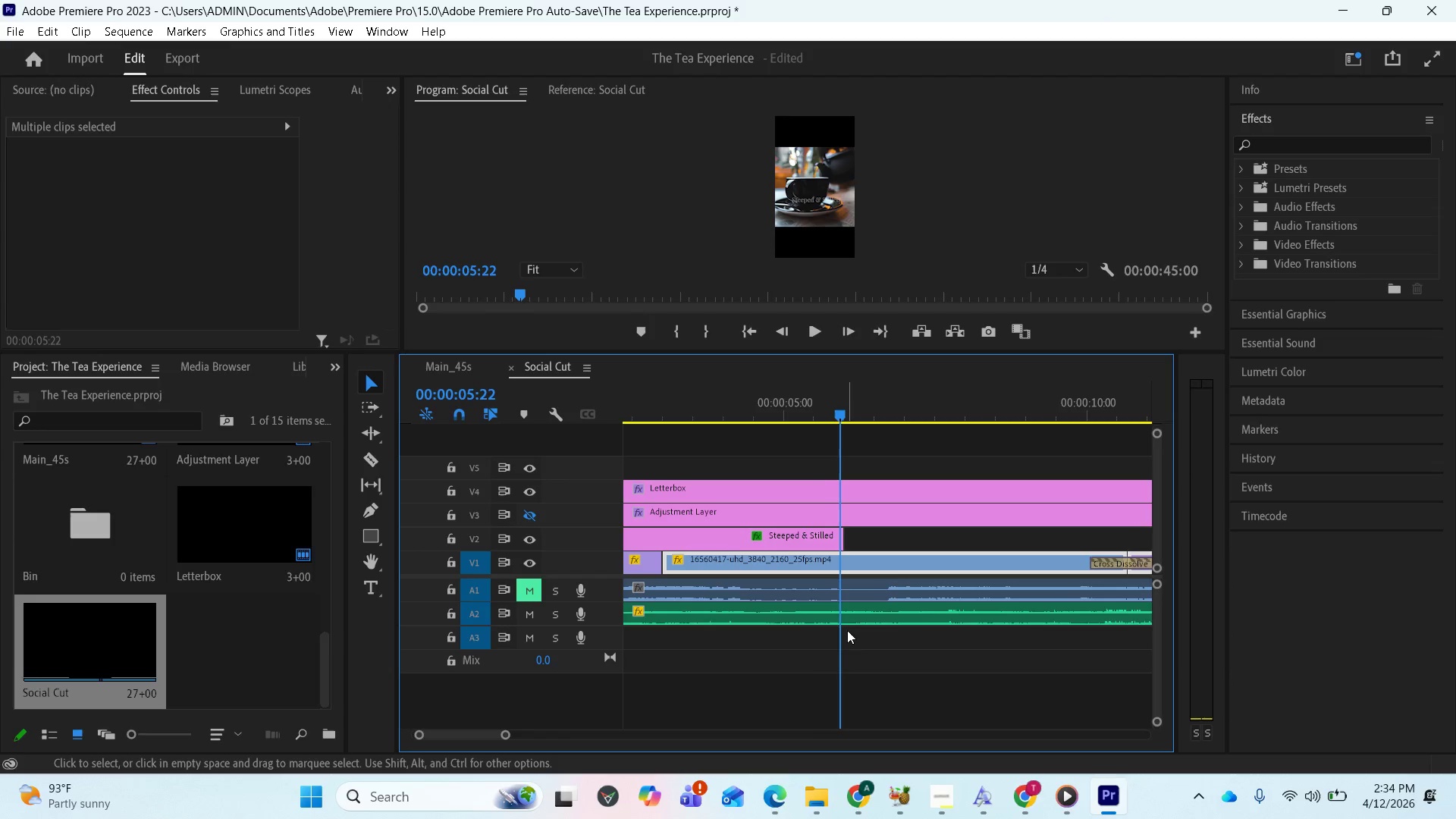 
scroll: coordinate [850, 626], scroll_direction: down, amount: 2.0
 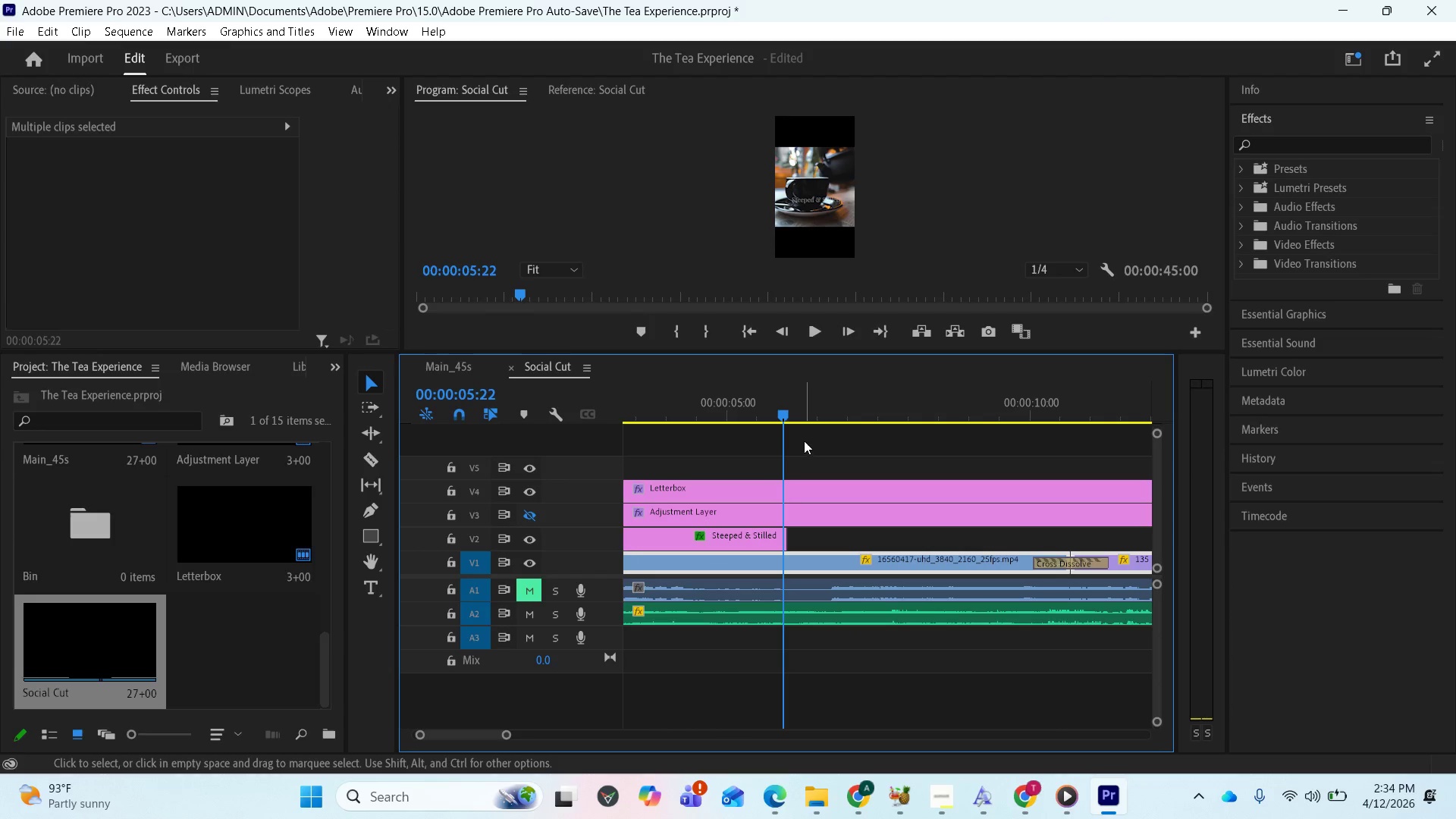 
key(Space)
 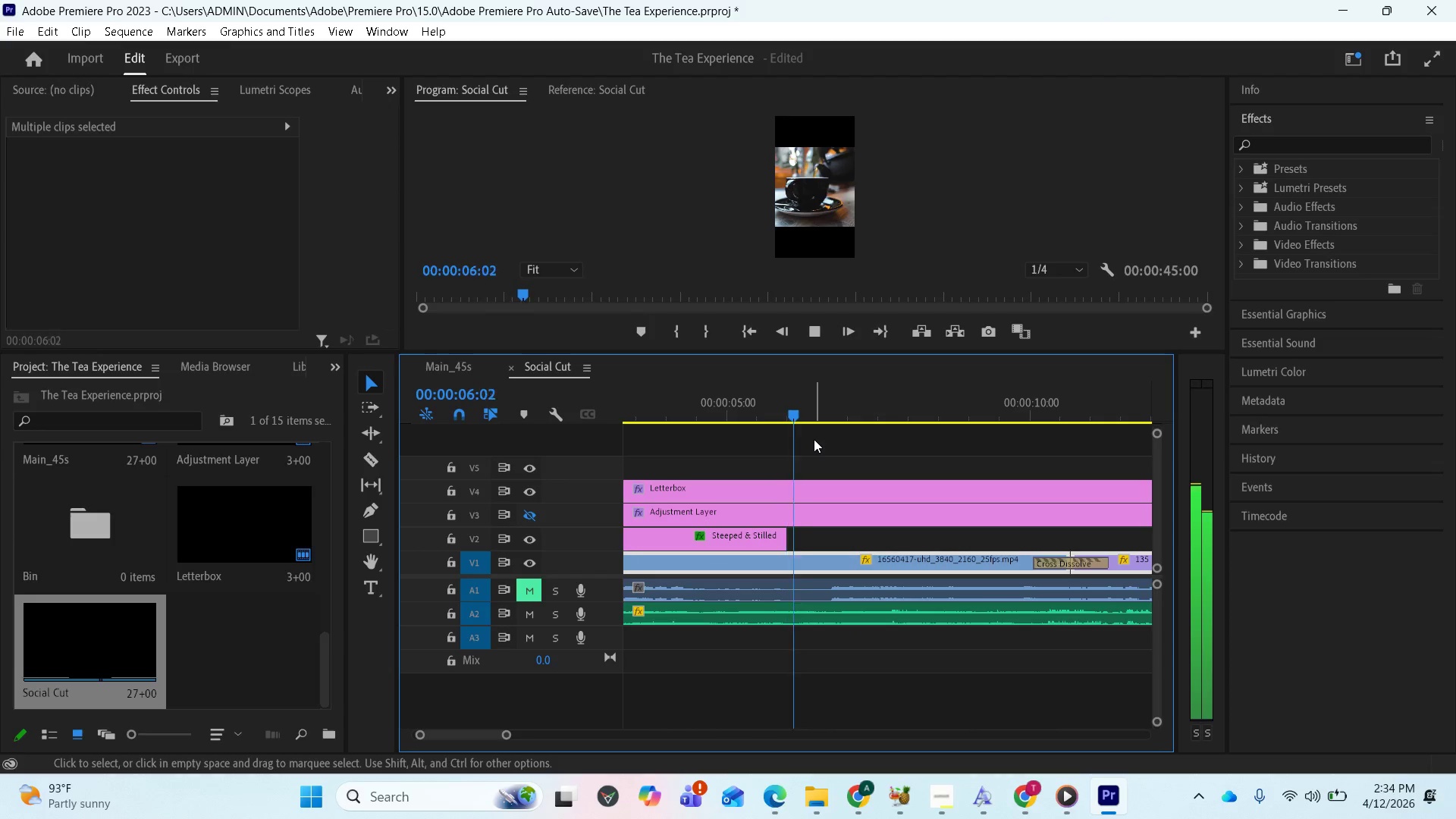 
key(Space)
 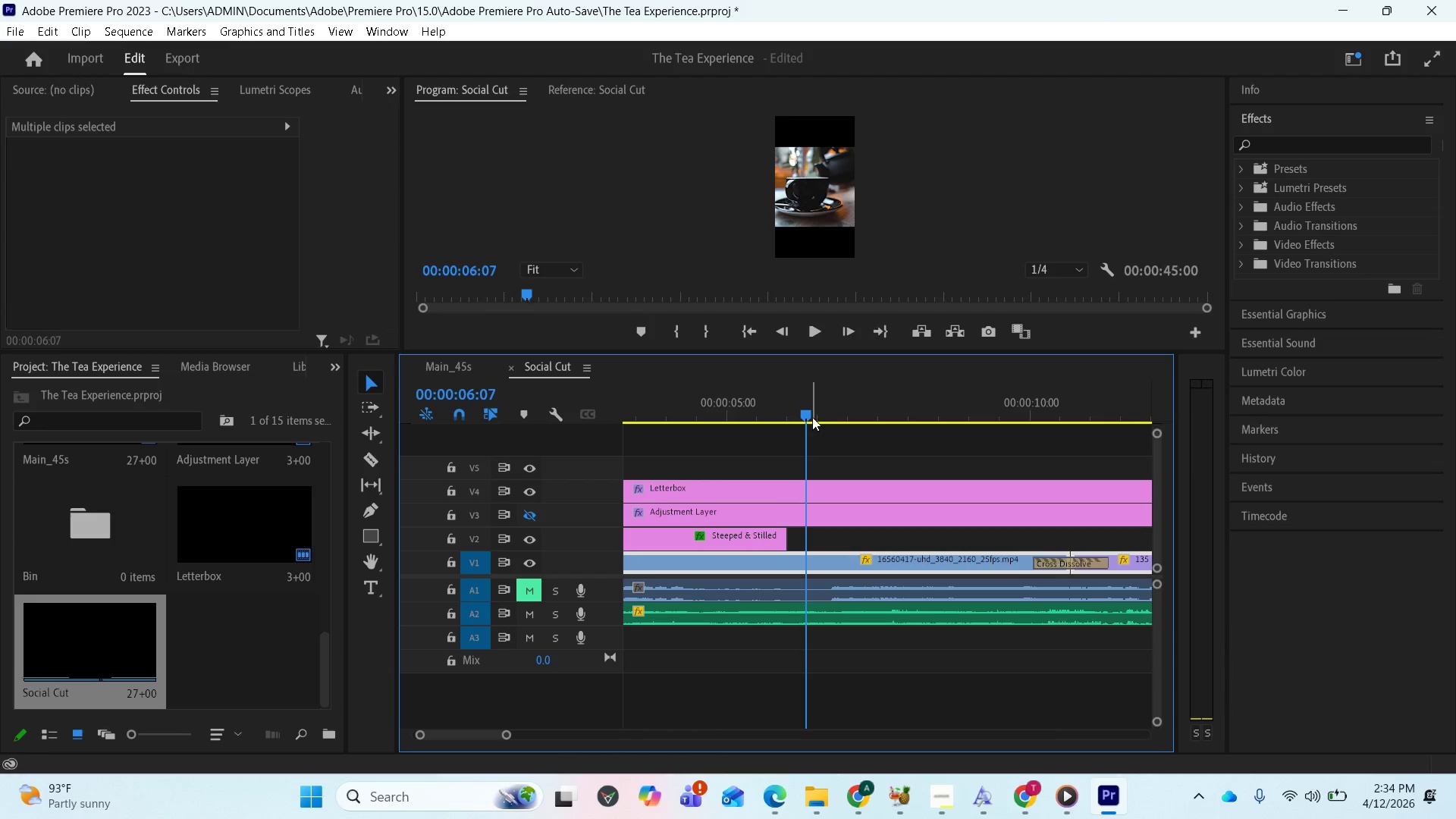 
left_click_drag(start_coordinate=[802, 413], to_coordinate=[791, 413])
 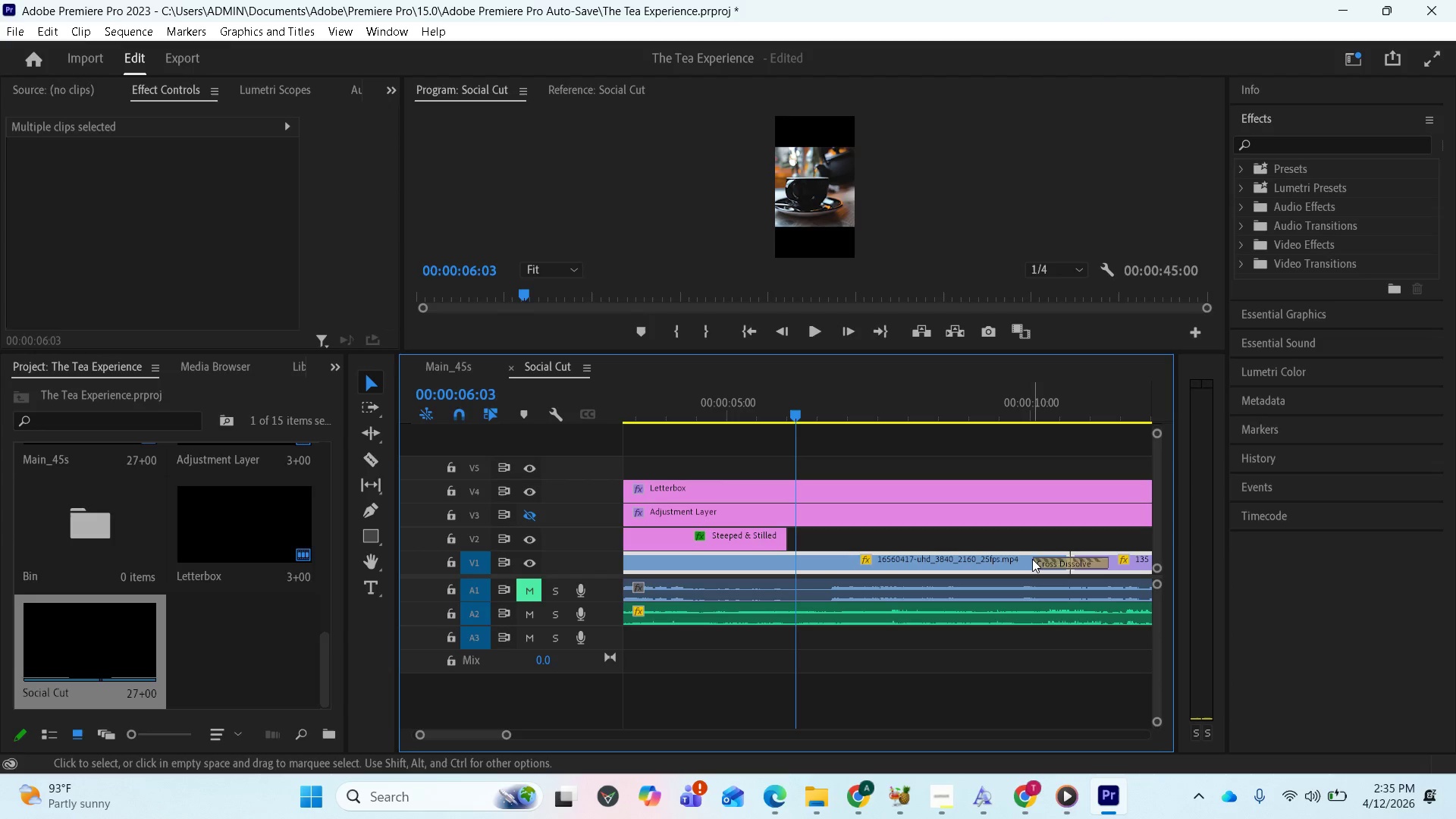 
left_click_drag(start_coordinate=[1035, 560], to_coordinate=[799, 556])
 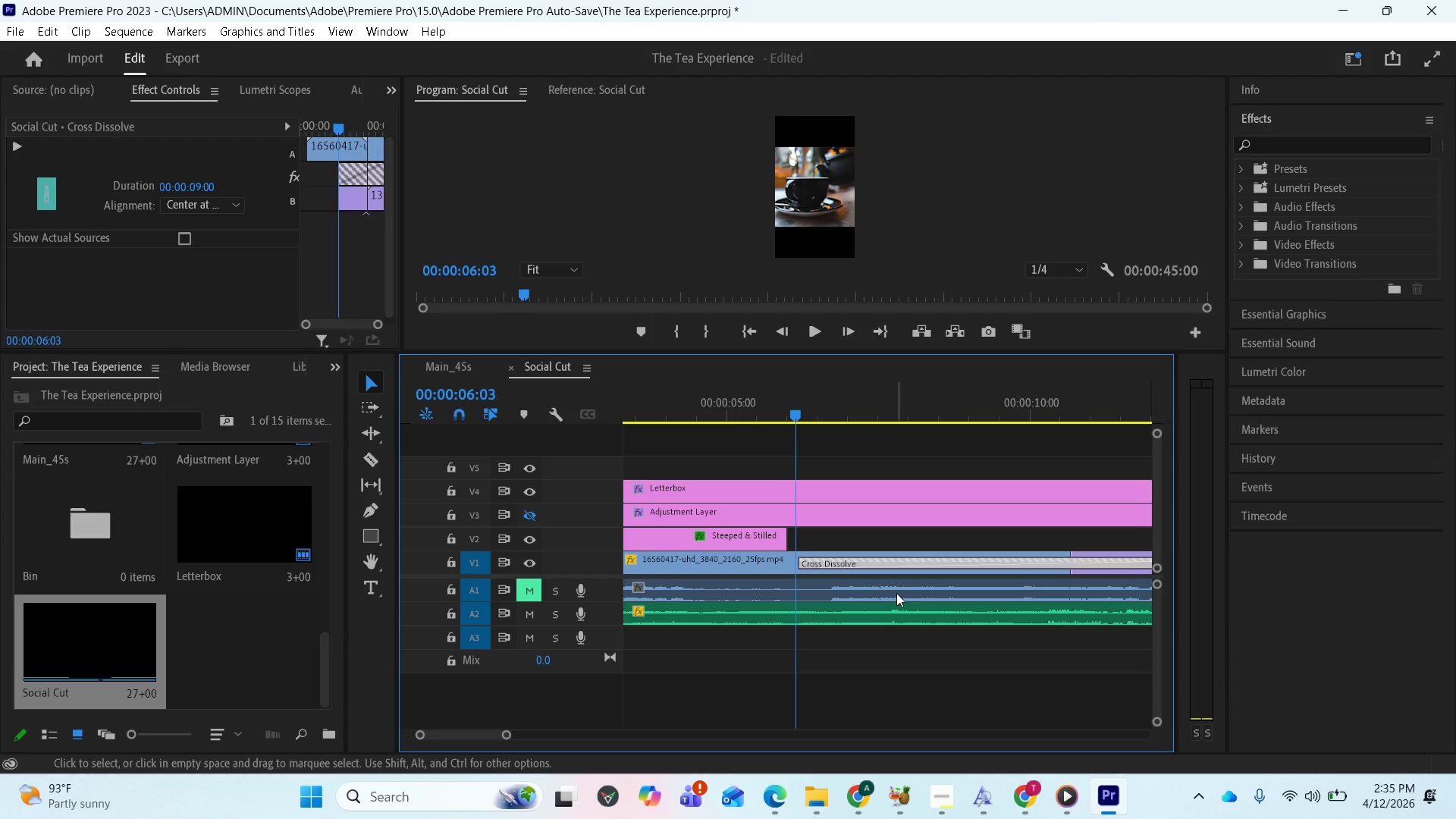 
scroll: coordinate [905, 595], scroll_direction: down, amount: 3.0
 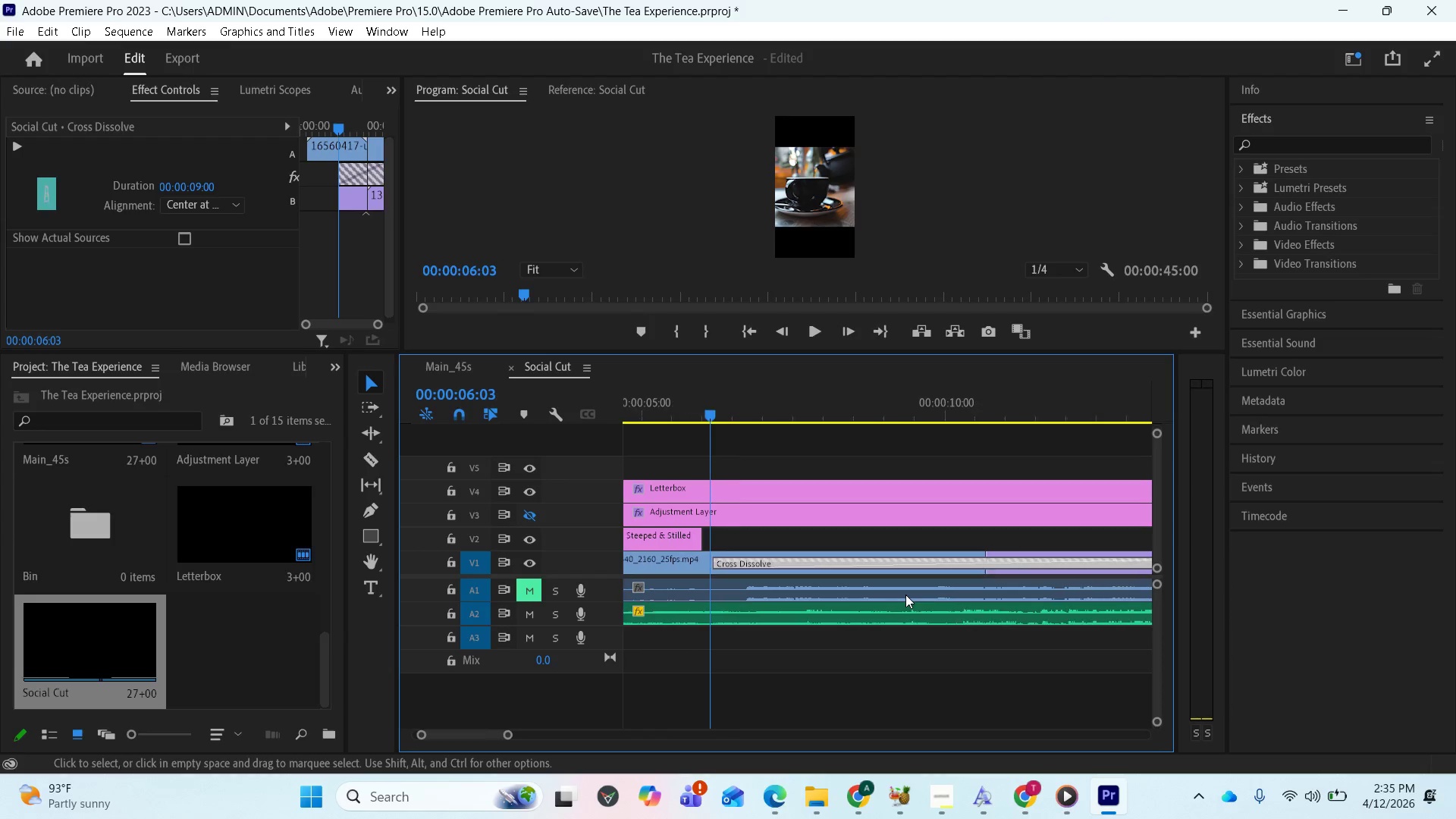 
mouse_move([888, 589])
 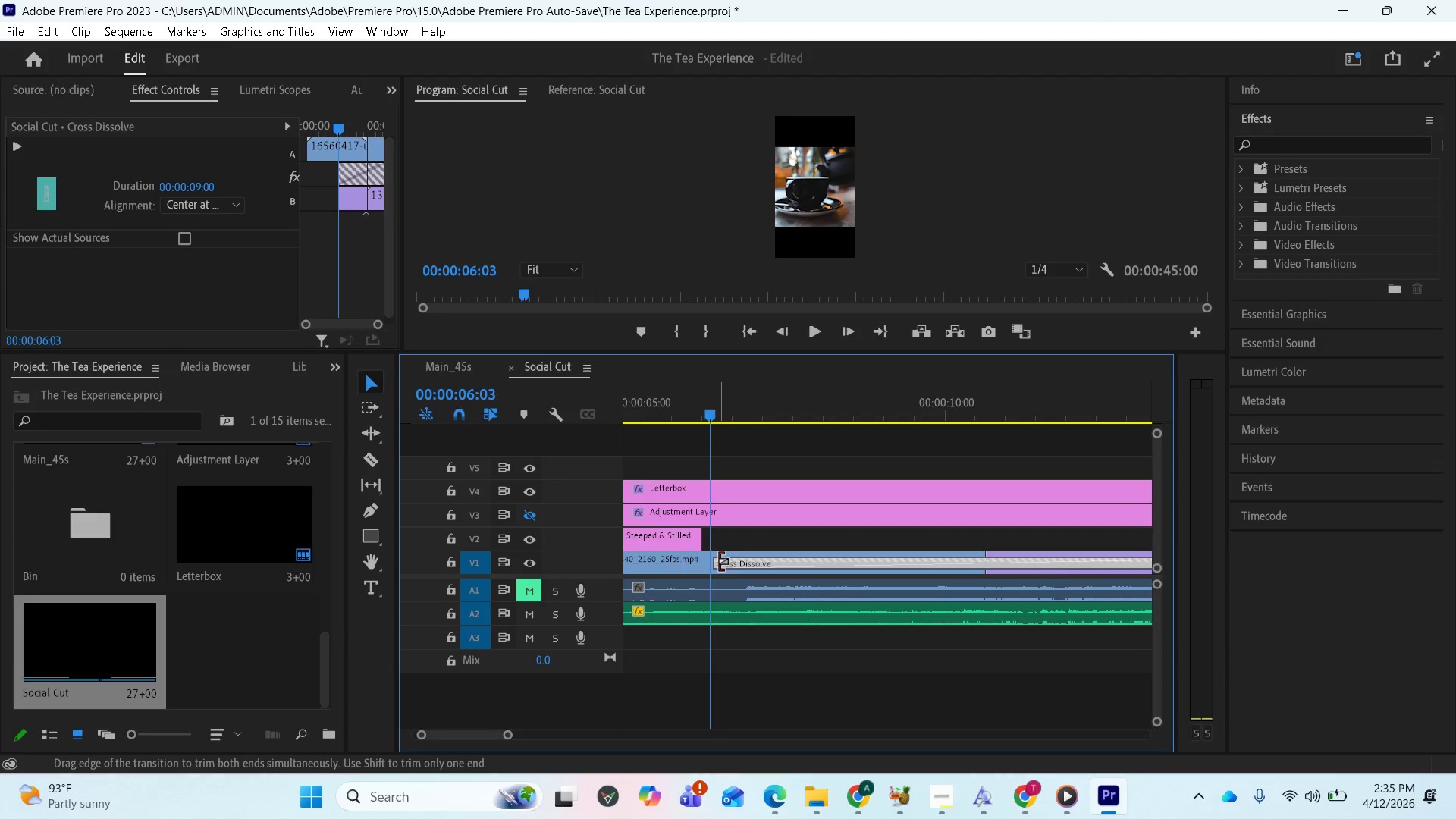 
left_click_drag(start_coordinate=[717, 561], to_coordinate=[676, 561])
 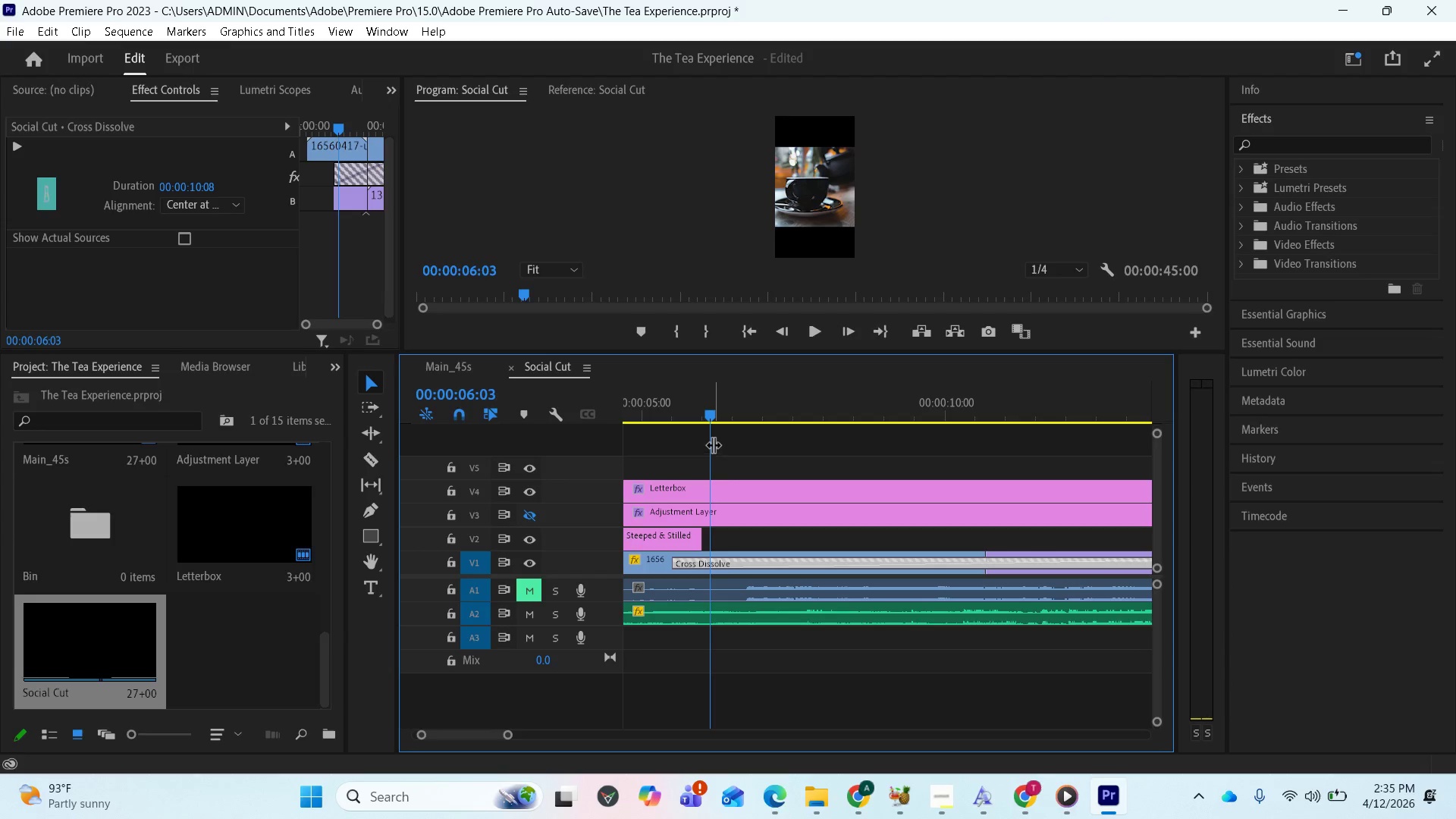 
scroll: coordinate [714, 553], scroll_direction: up, amount: 2.0
 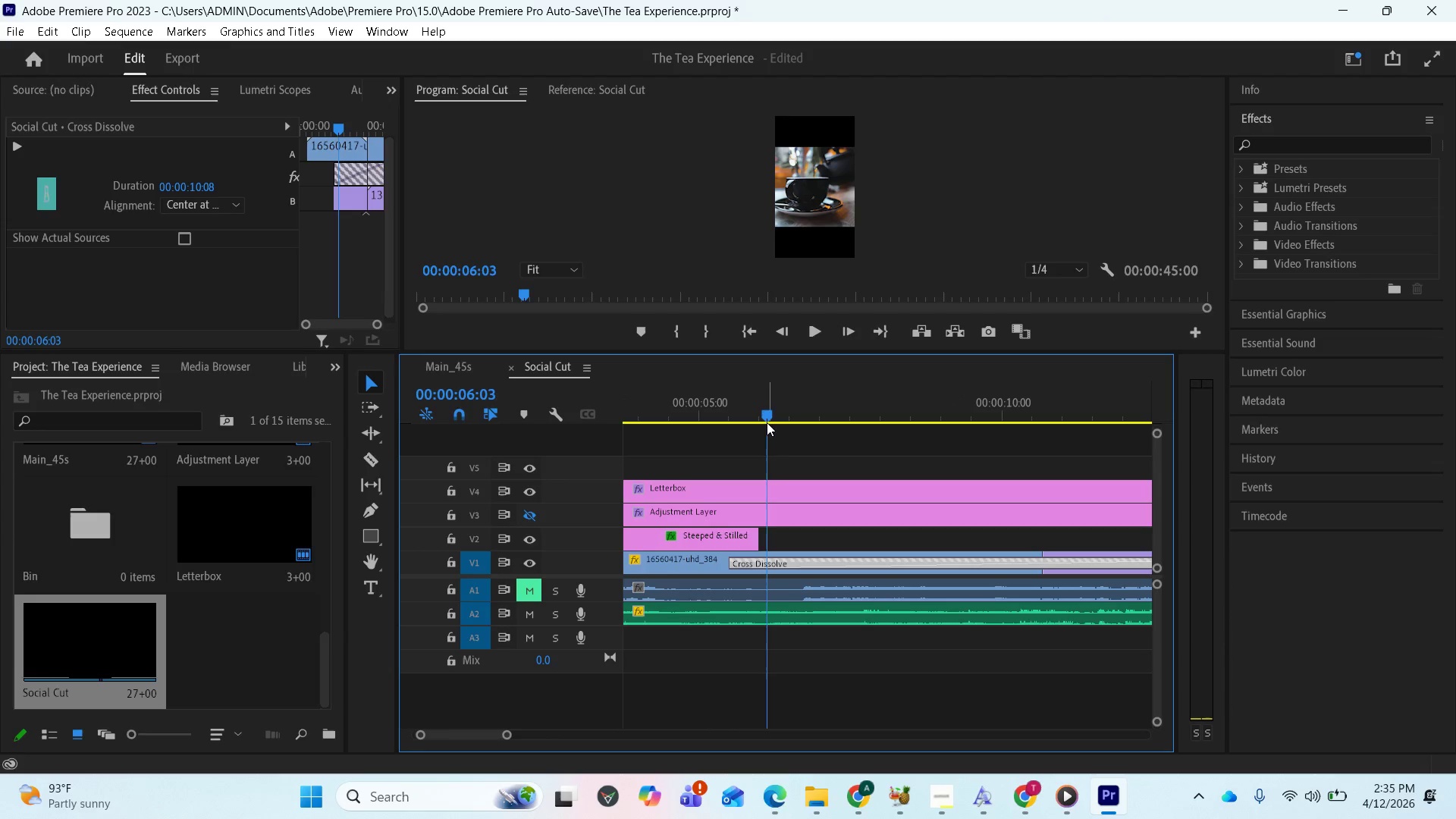 
left_click_drag(start_coordinate=[764, 416], to_coordinate=[725, 420])
 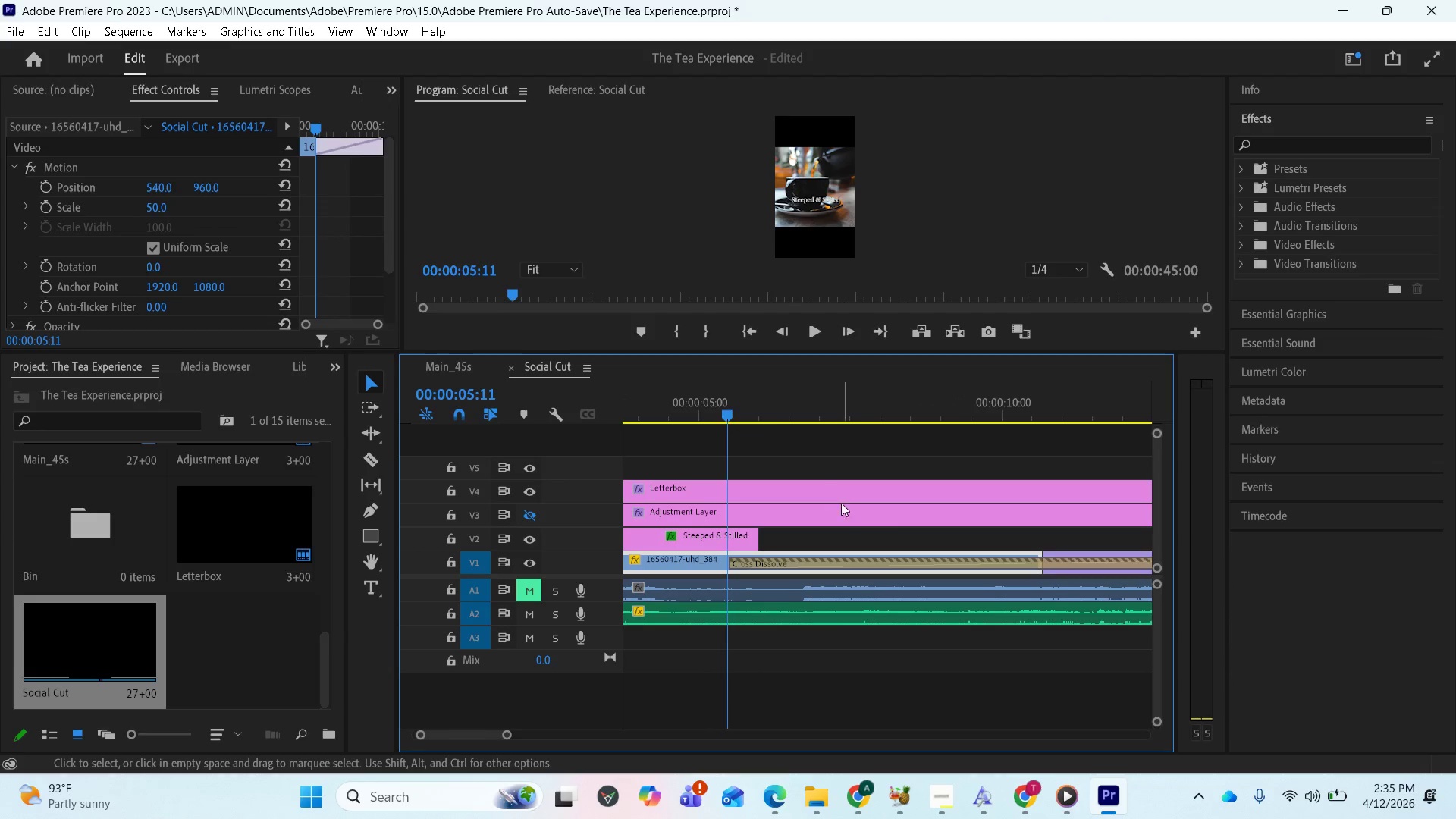 
scroll: coordinate [861, 522], scroll_direction: down, amount: 1.0
 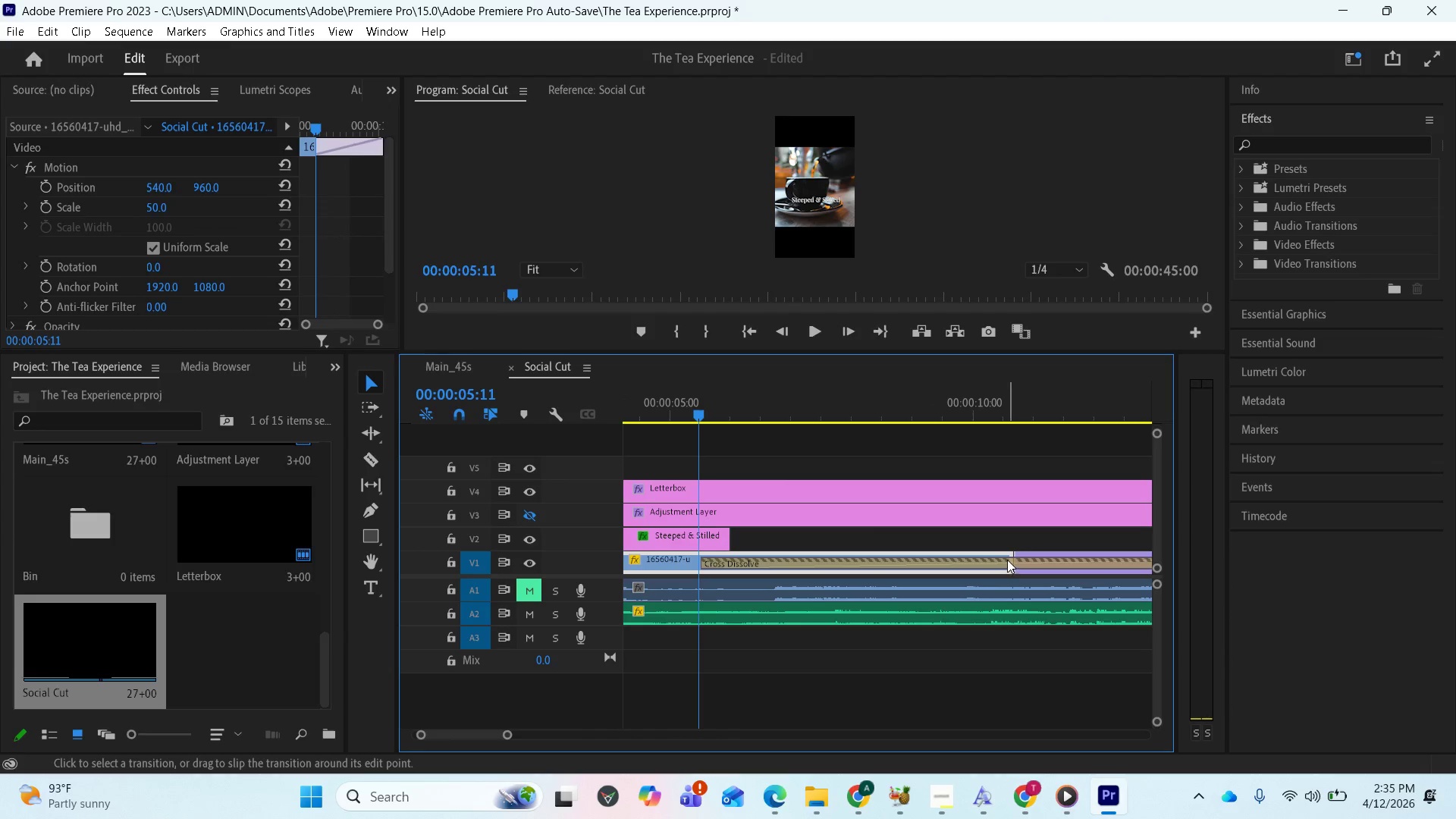 
left_click_drag(start_coordinate=[1007, 554], to_coordinate=[732, 558])
 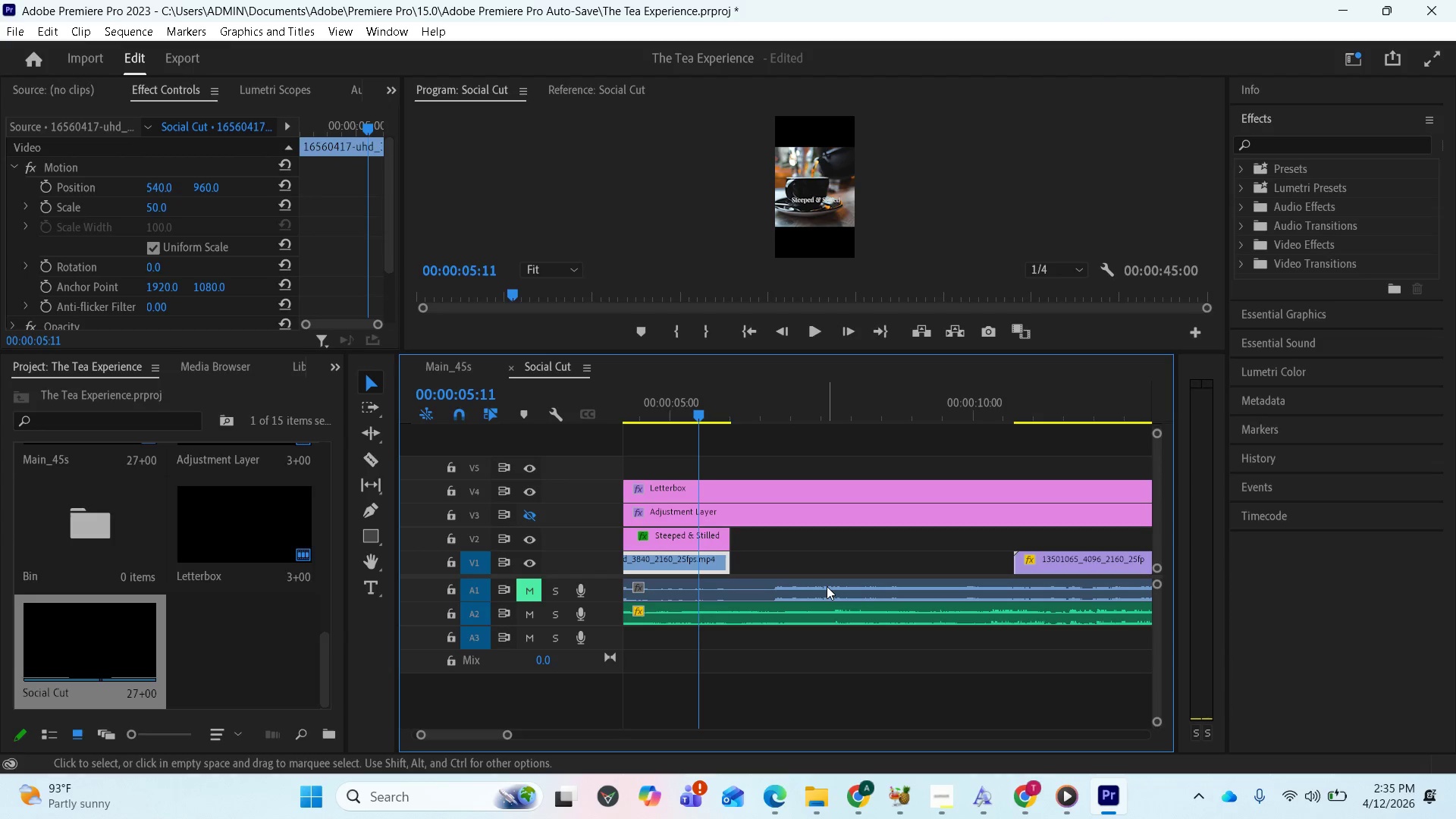 
scroll: coordinate [864, 592], scroll_direction: up, amount: 3.0
 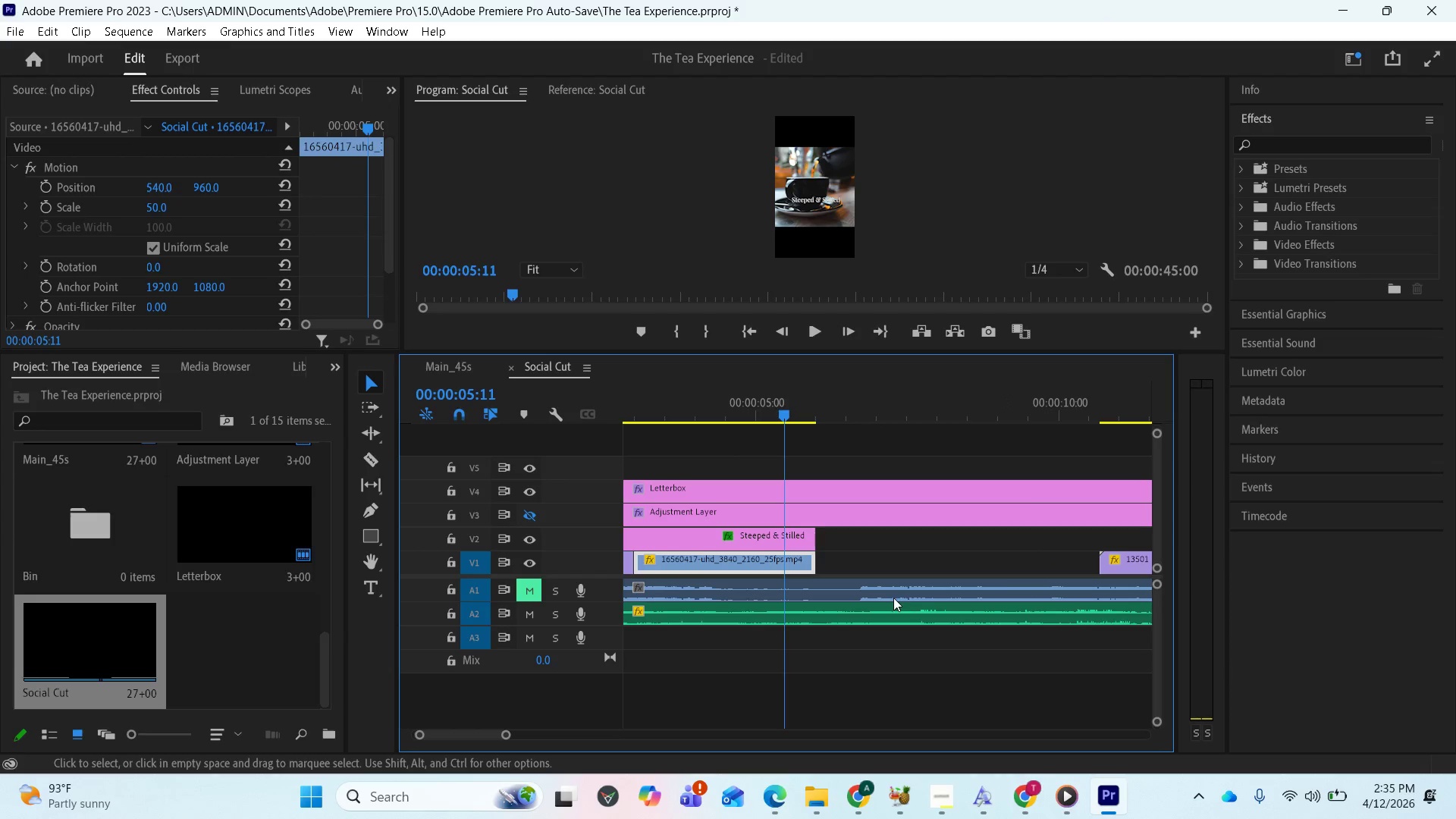 
key(Control+Z)
 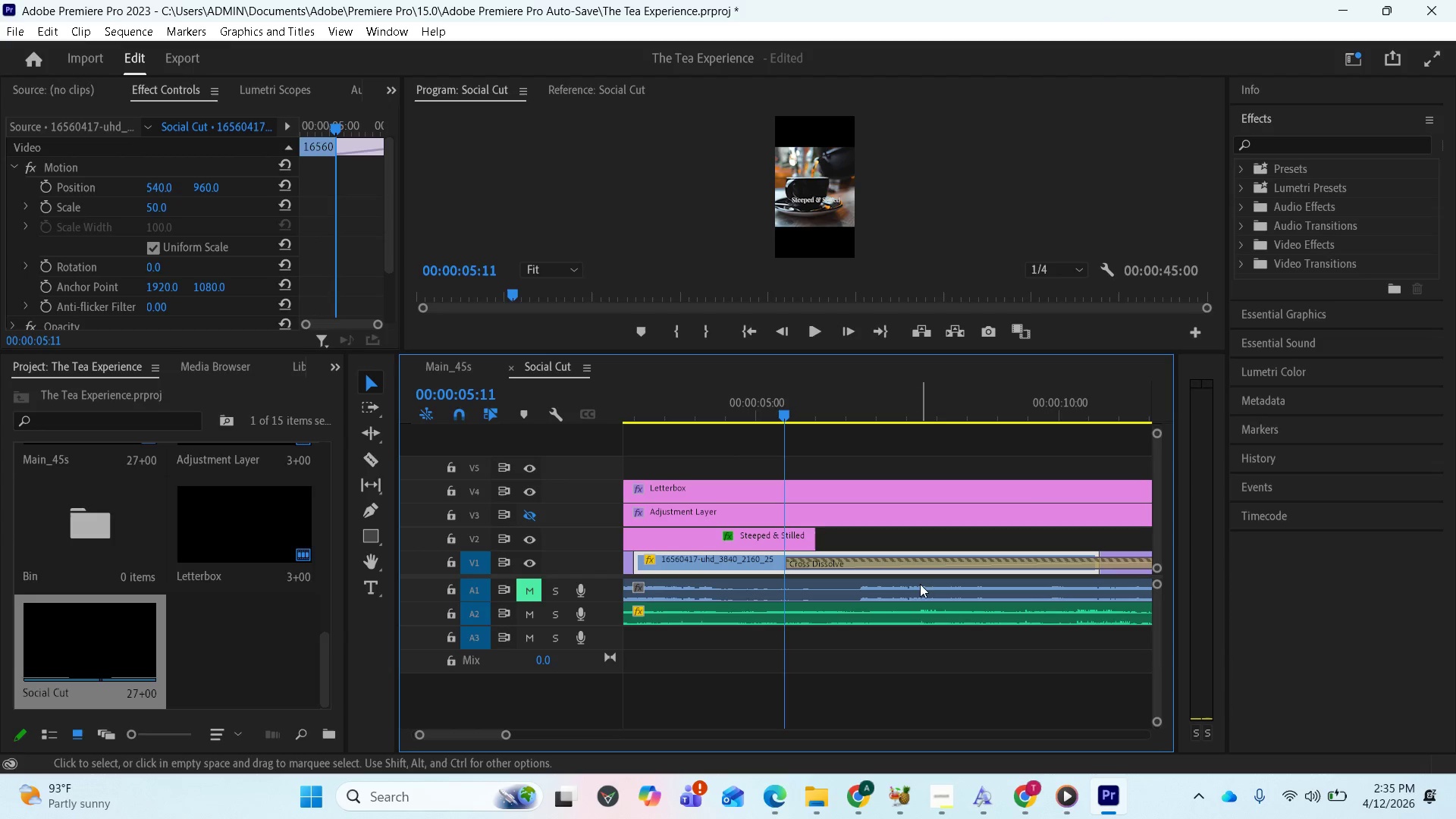 
scroll: coordinate [939, 581], scroll_direction: down, amount: 3.0
 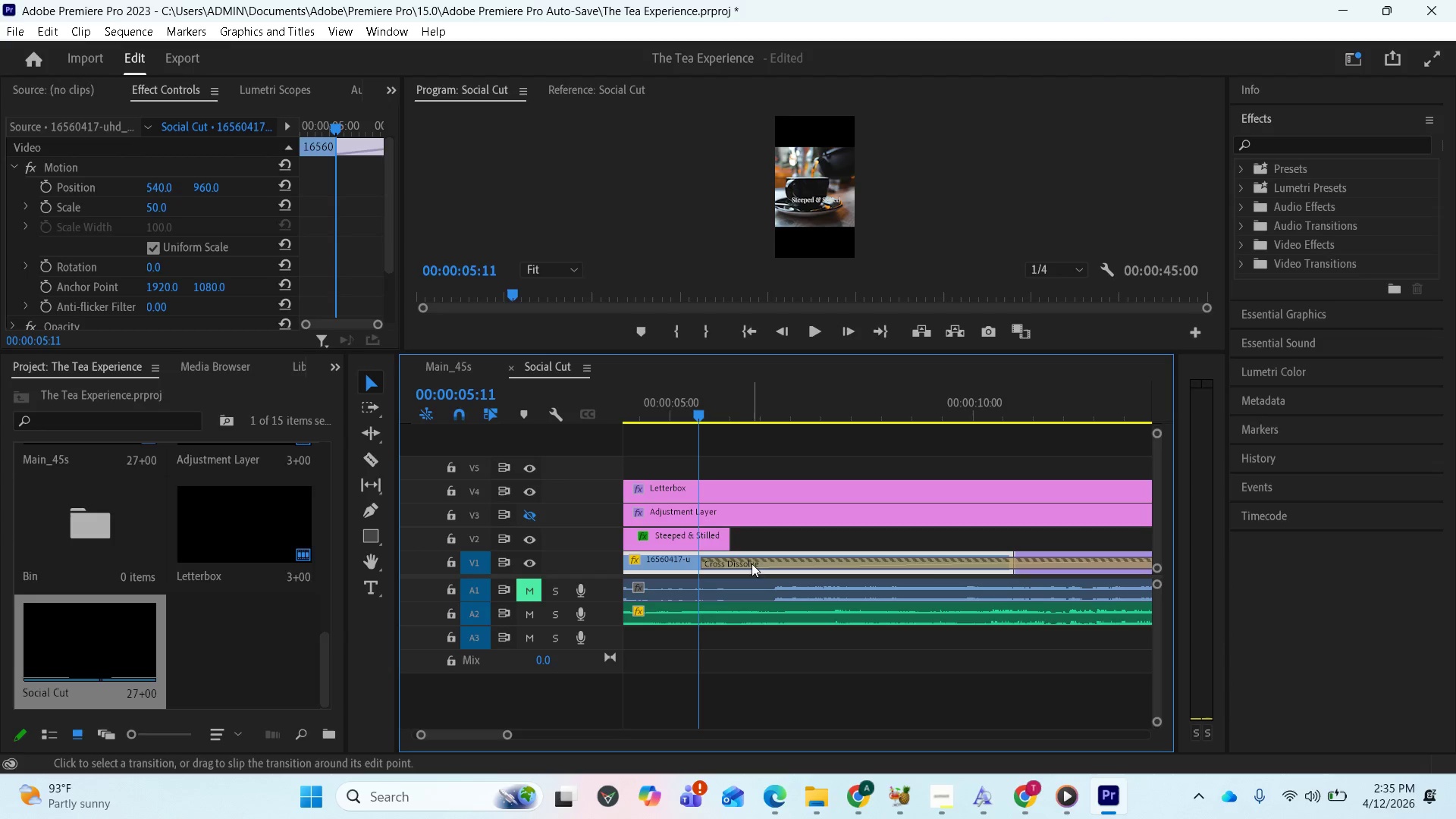 
key(Space)
 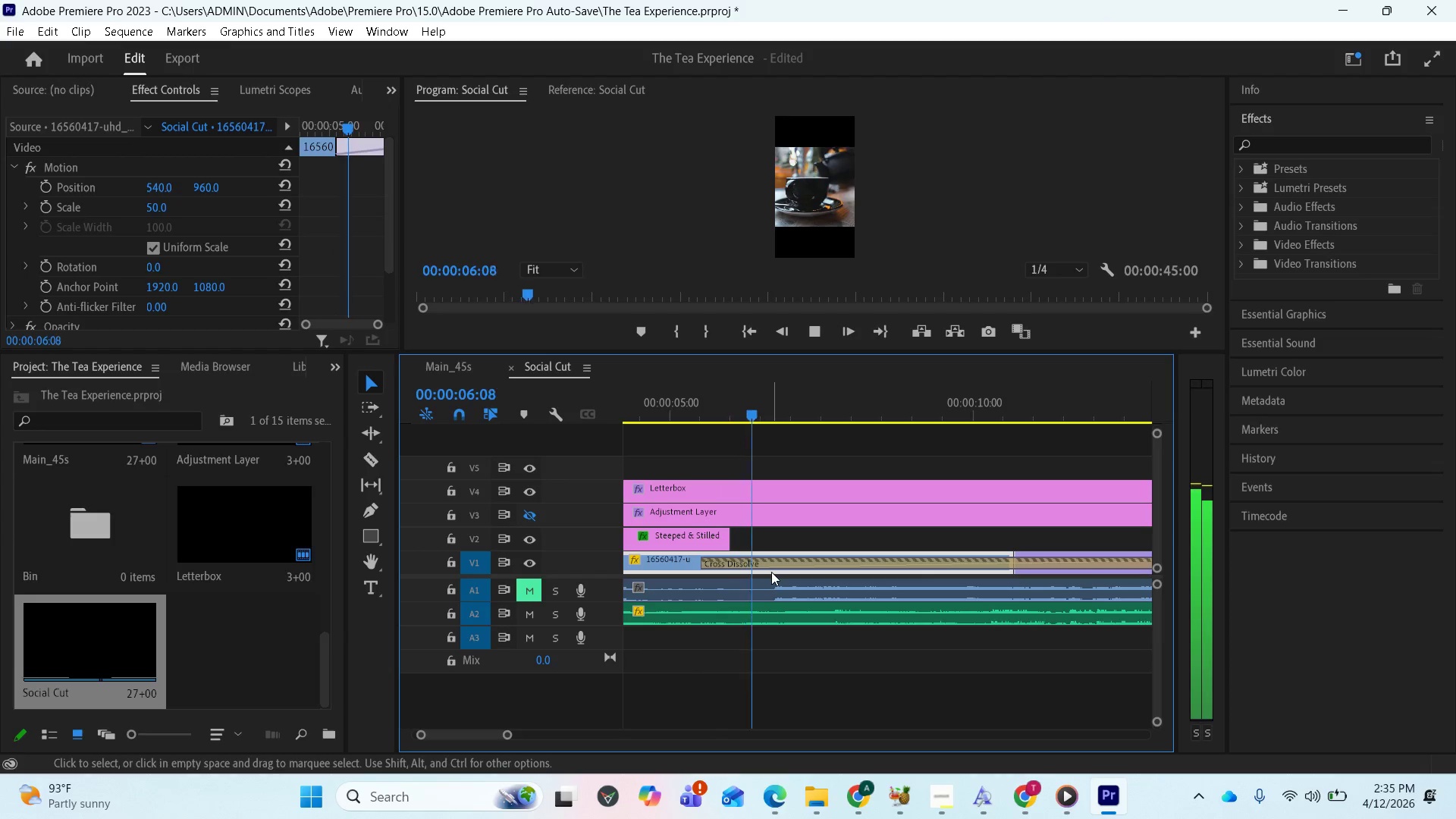 
key(Space)
 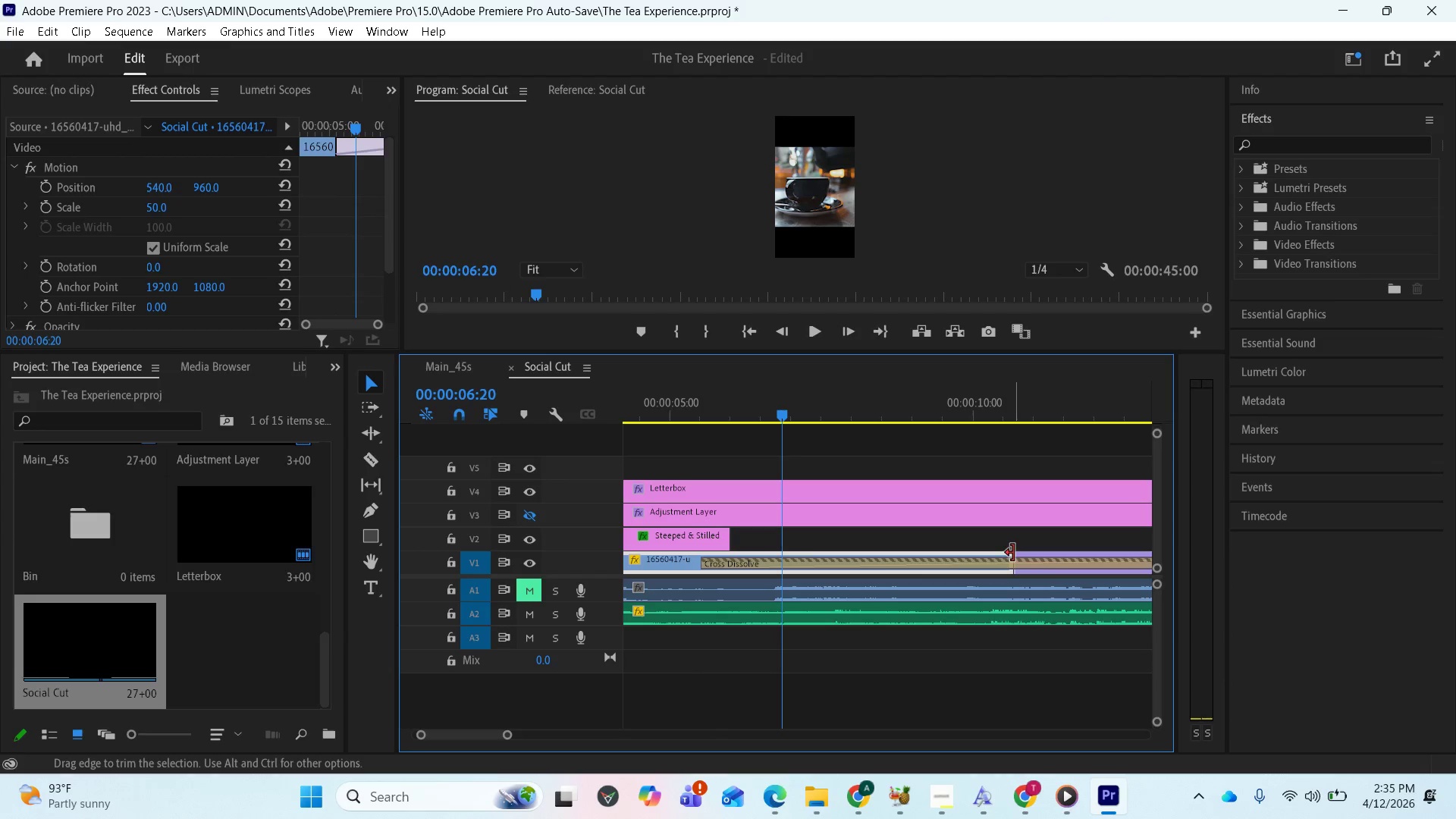 
left_click_drag(start_coordinate=[1015, 554], to_coordinate=[796, 570])
 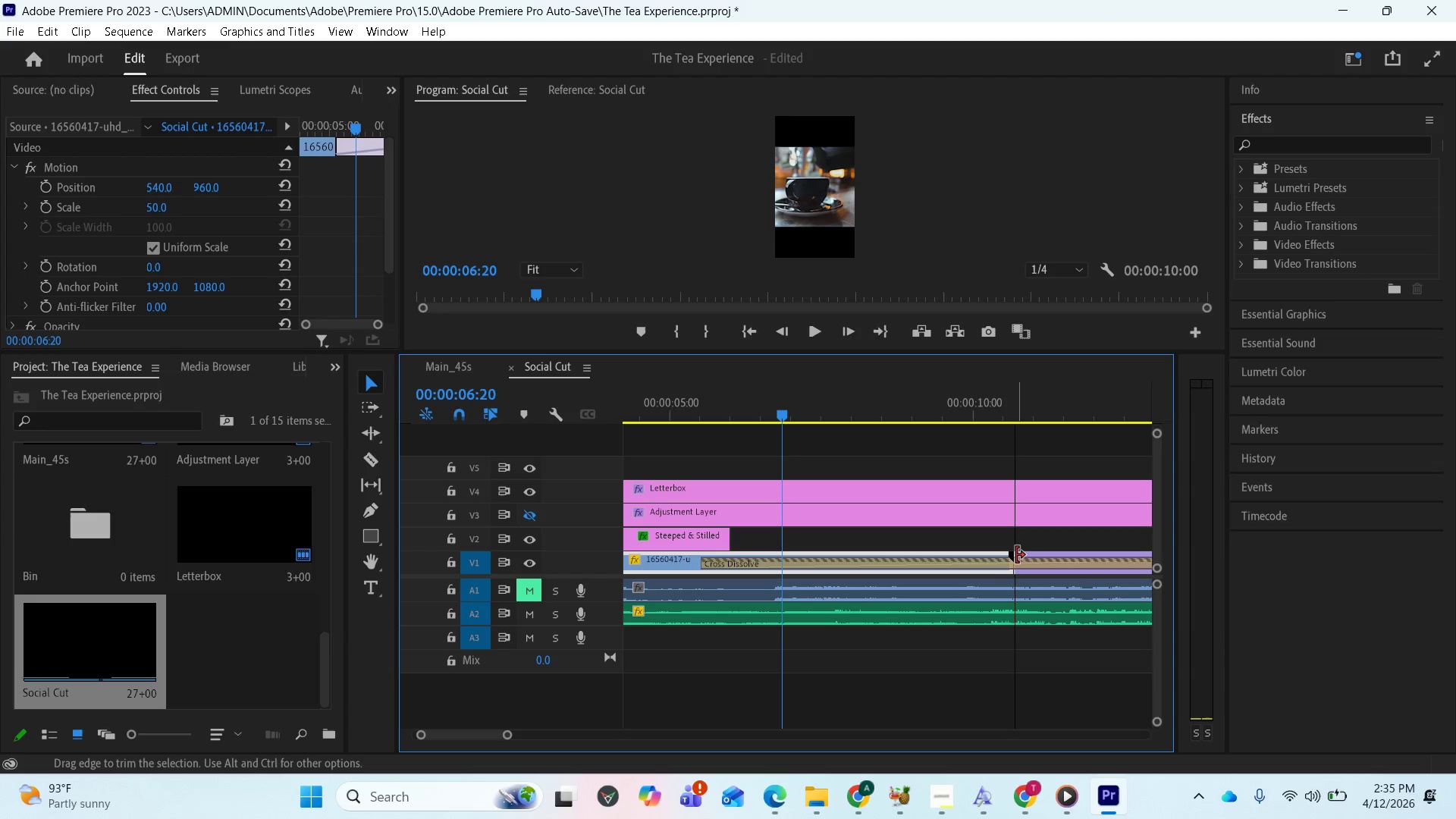 
left_click_drag(start_coordinate=[1016, 555], to_coordinate=[817, 569])
 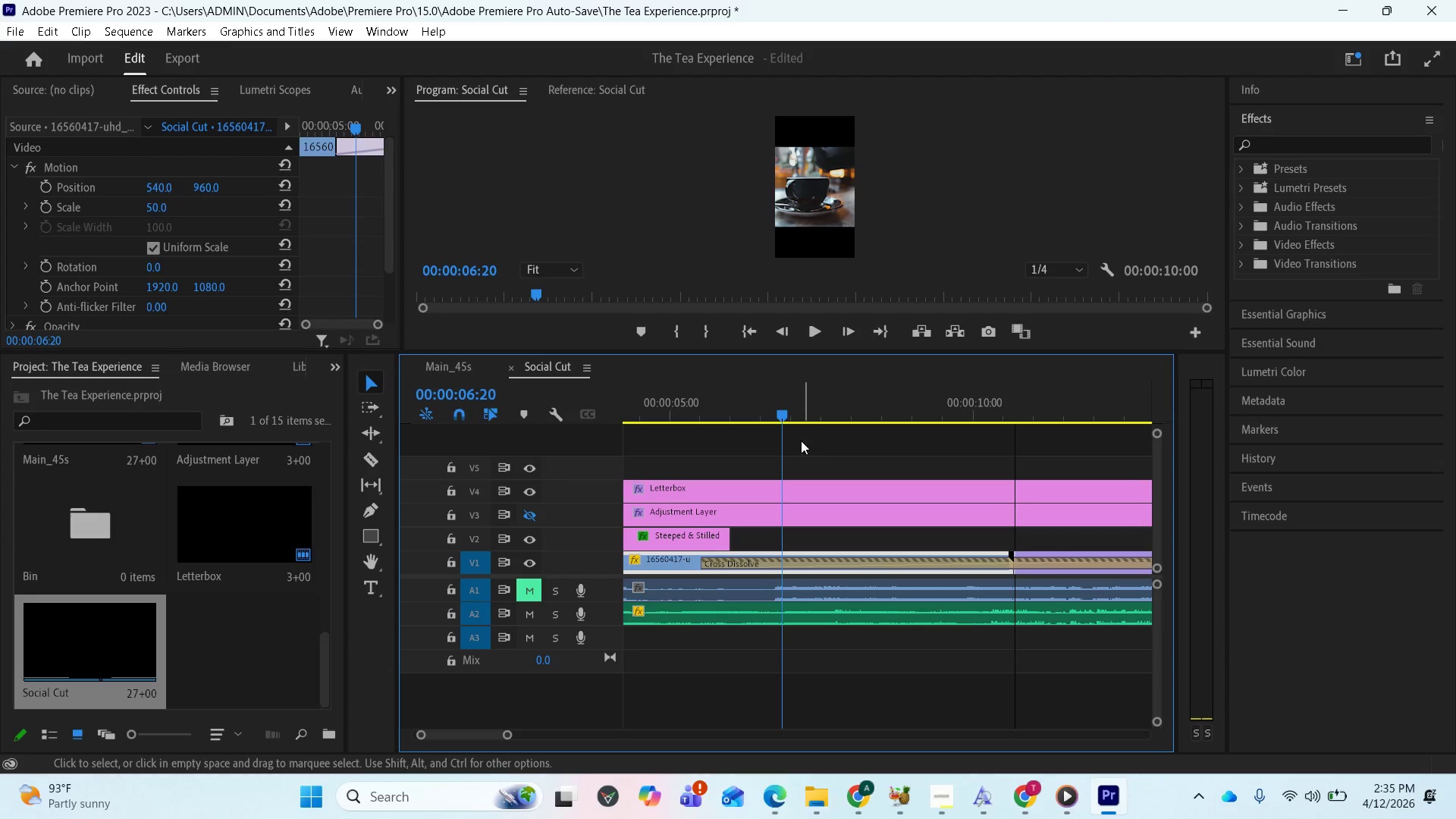 
left_click_drag(start_coordinate=[779, 410], to_coordinate=[727, 424])
 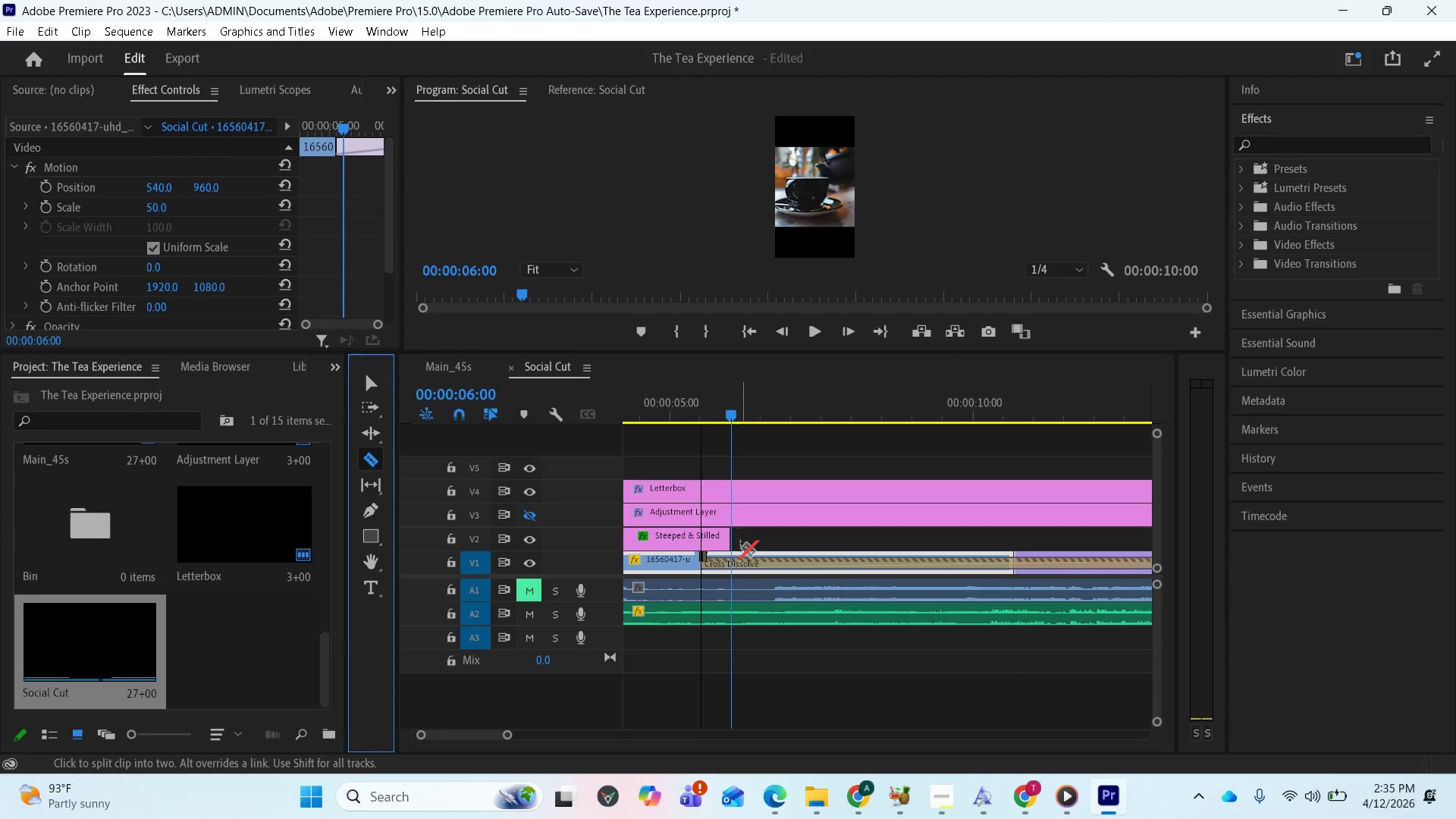 
left_click([735, 557])
 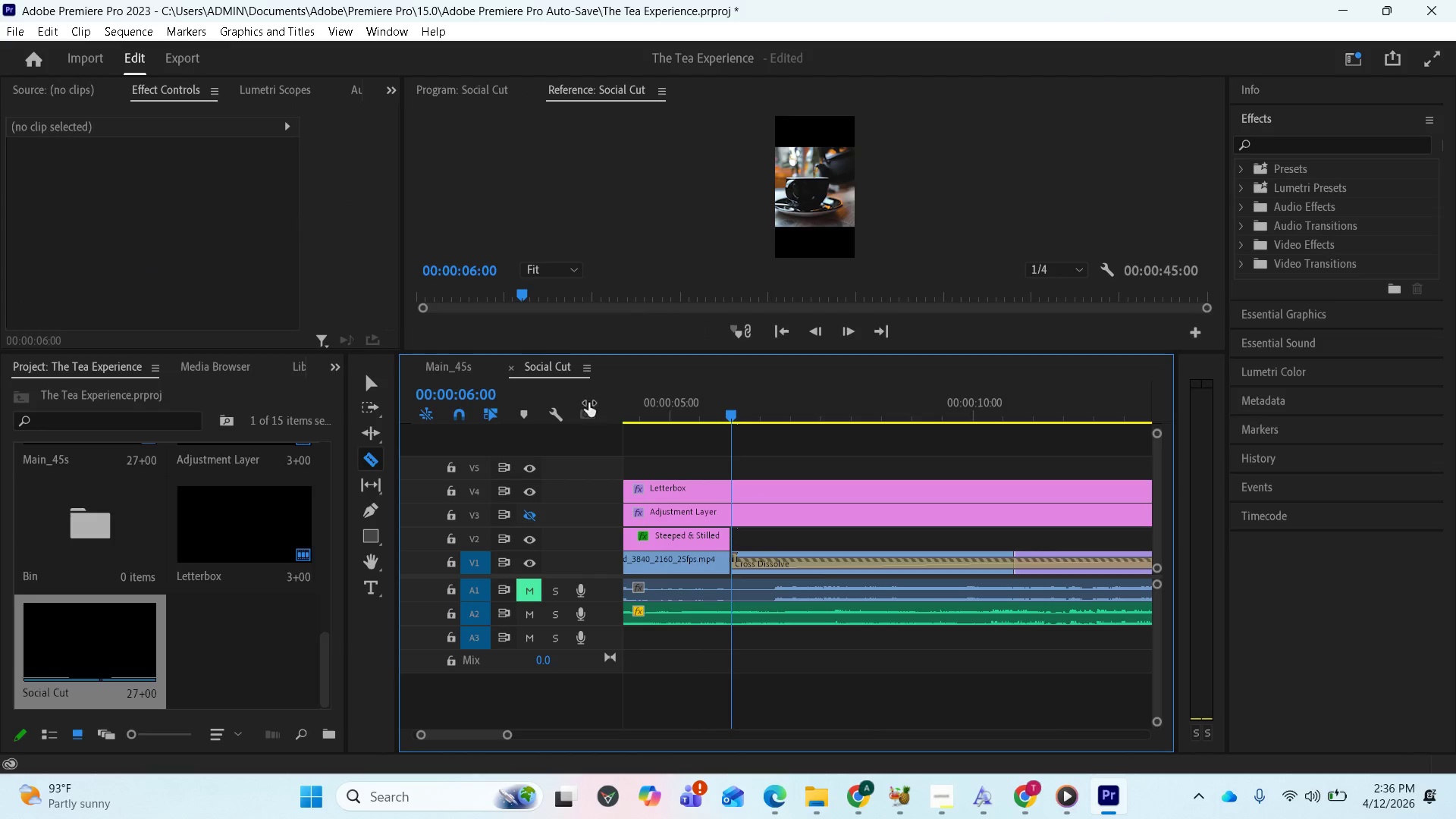 
mouse_move([372, 444])
 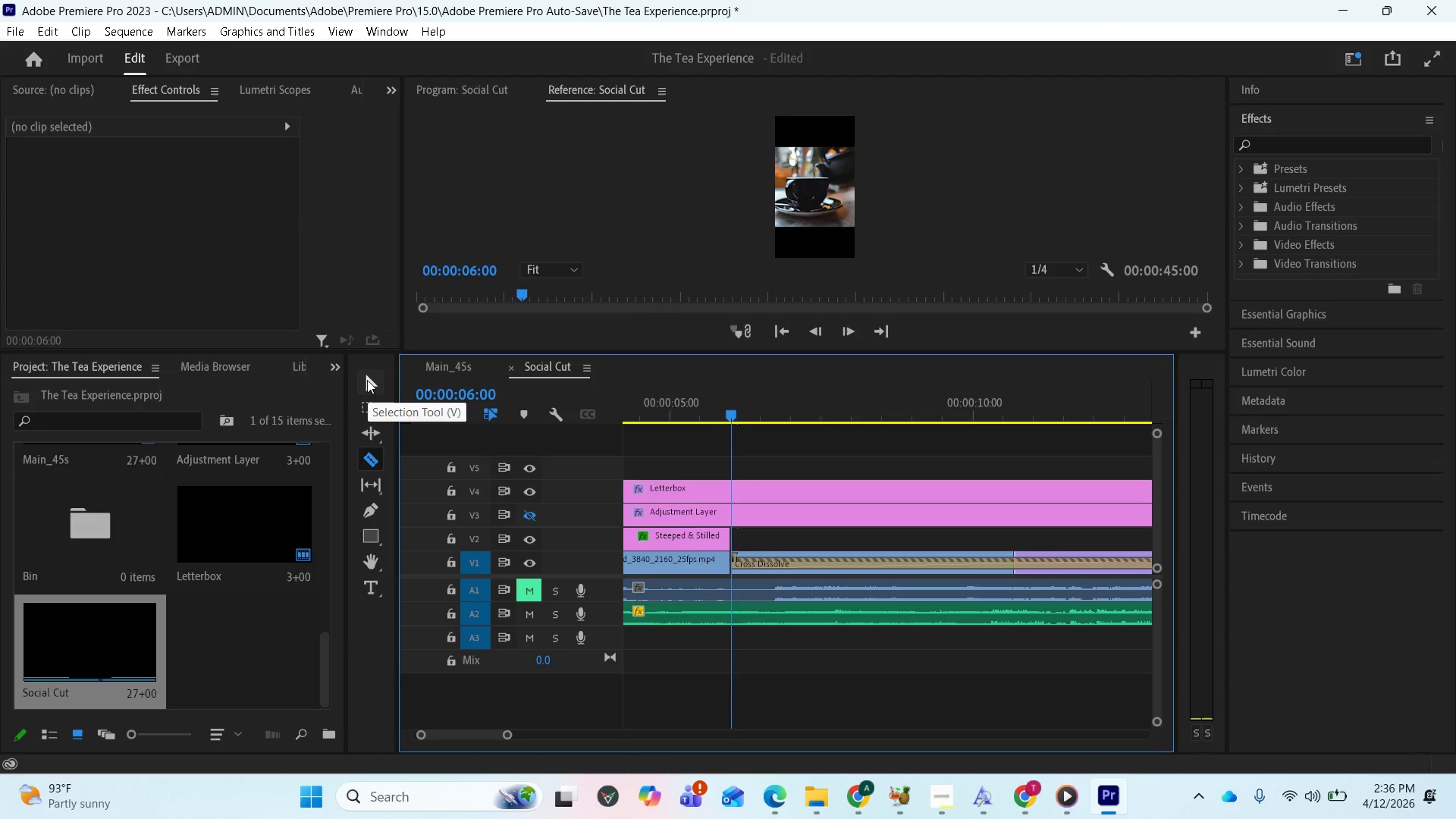 
left_click([367, 380])
 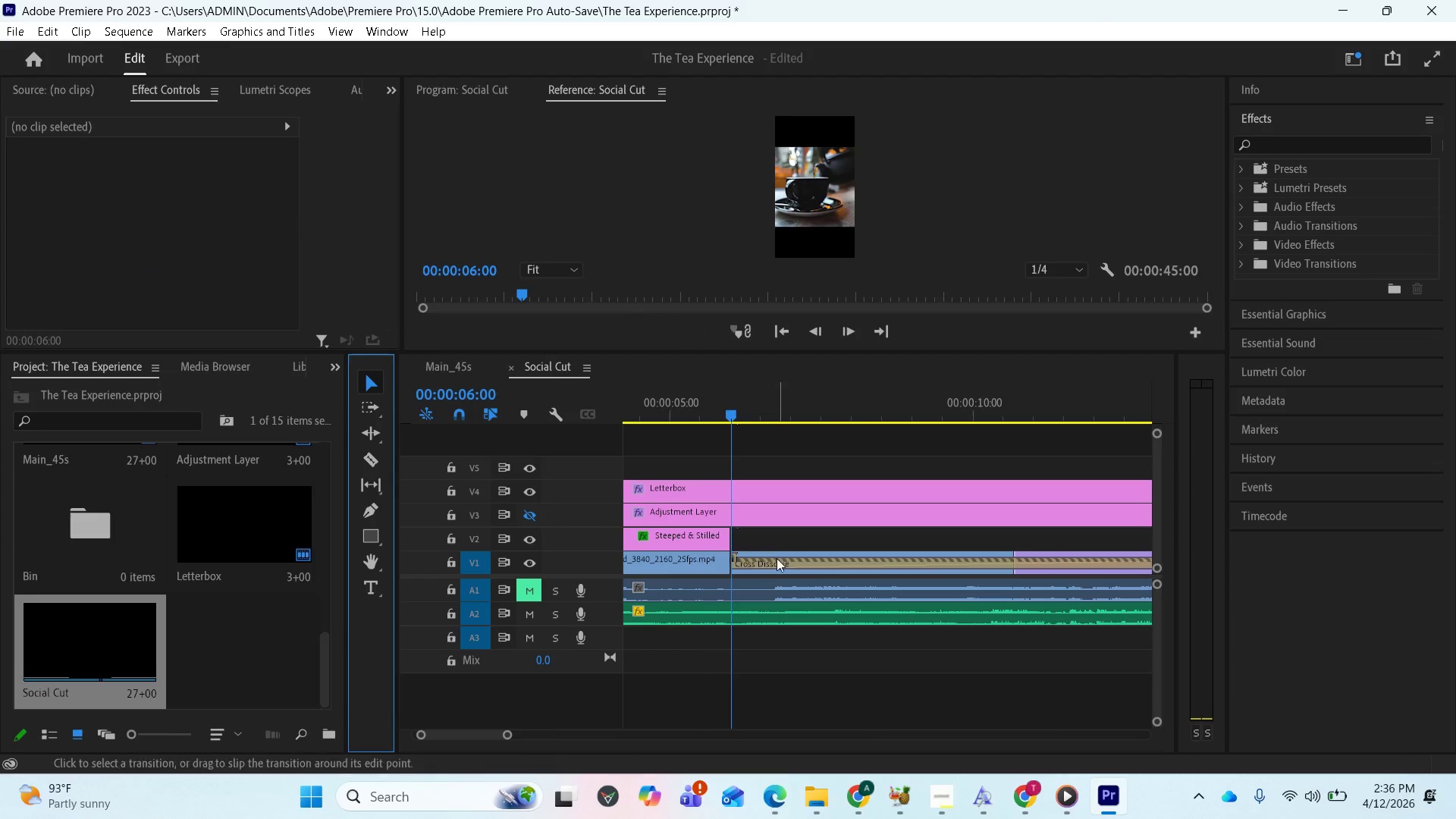 
left_click_drag(start_coordinate=[777, 562], to_coordinate=[810, 562])
 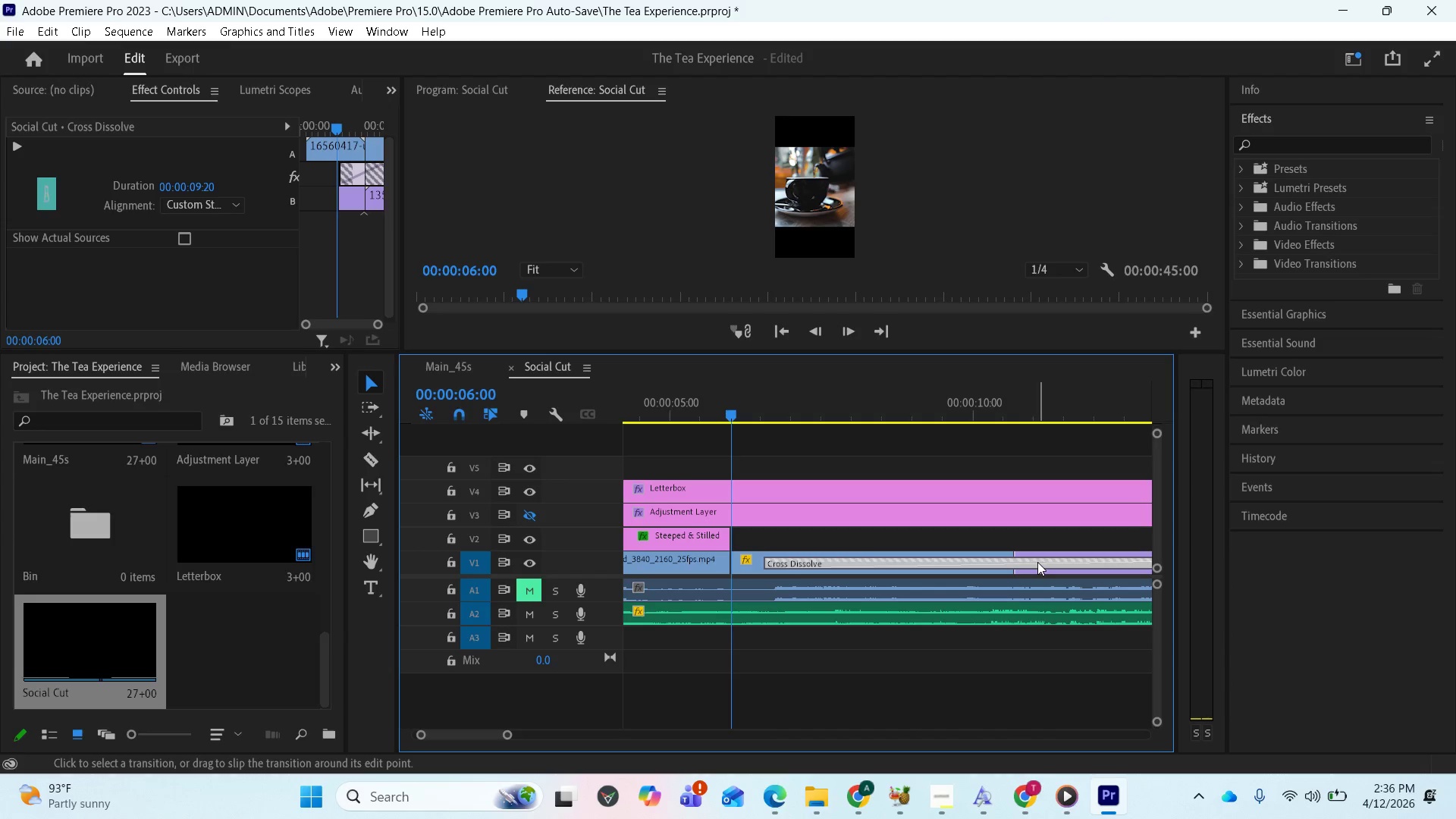 
wait(6.16)
 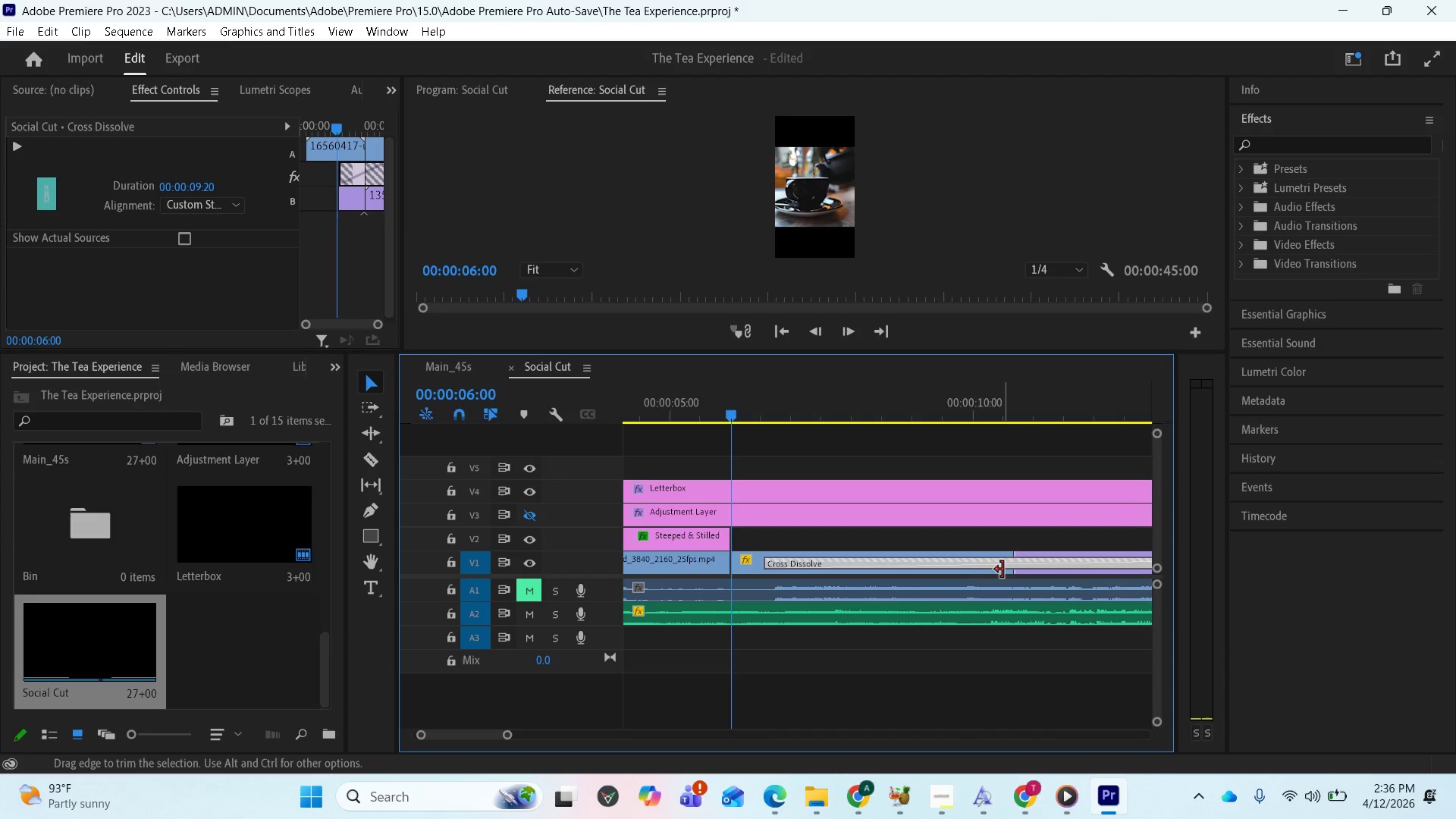 
left_click([899, 556])
 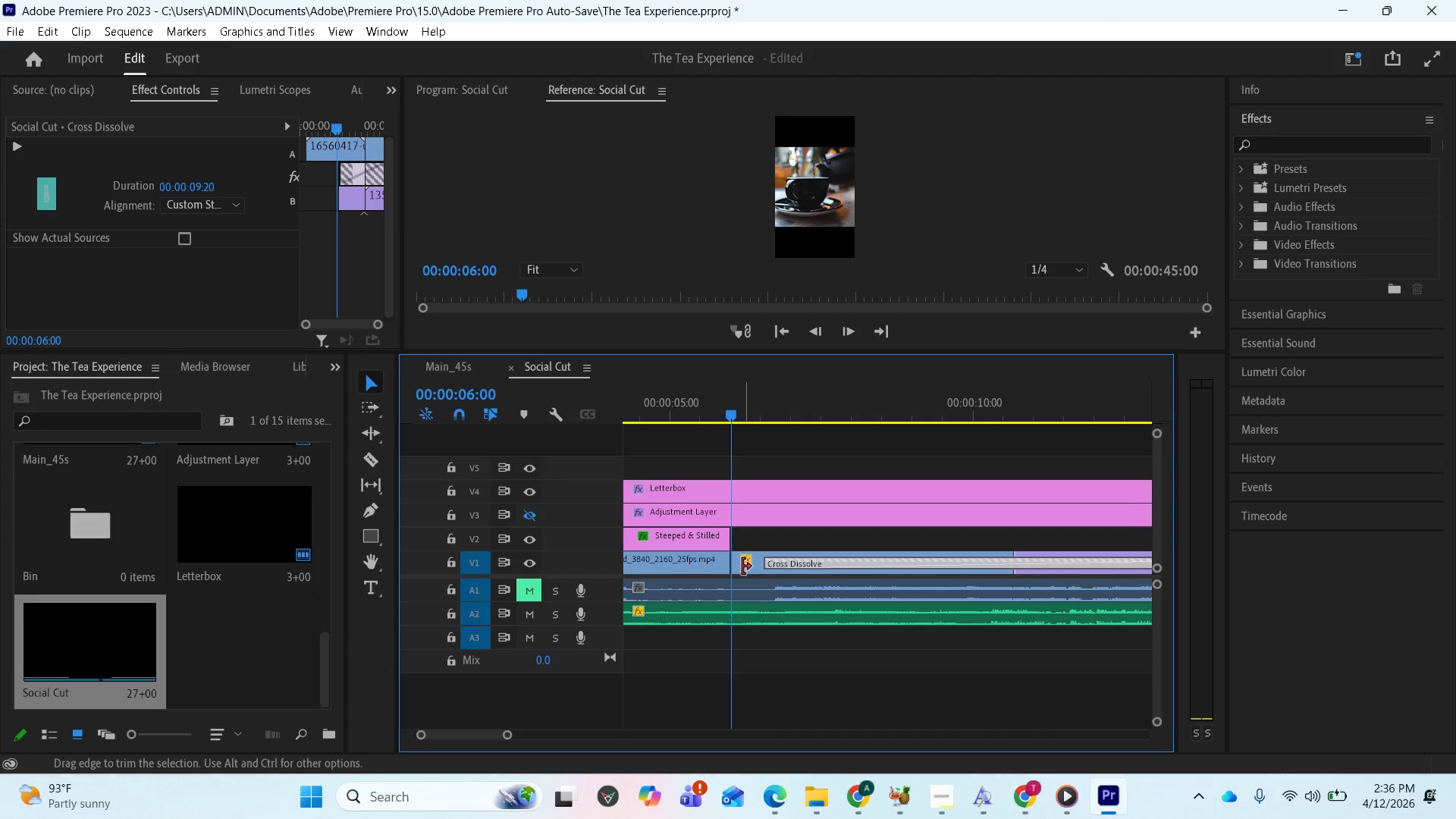 
left_click([748, 560])
 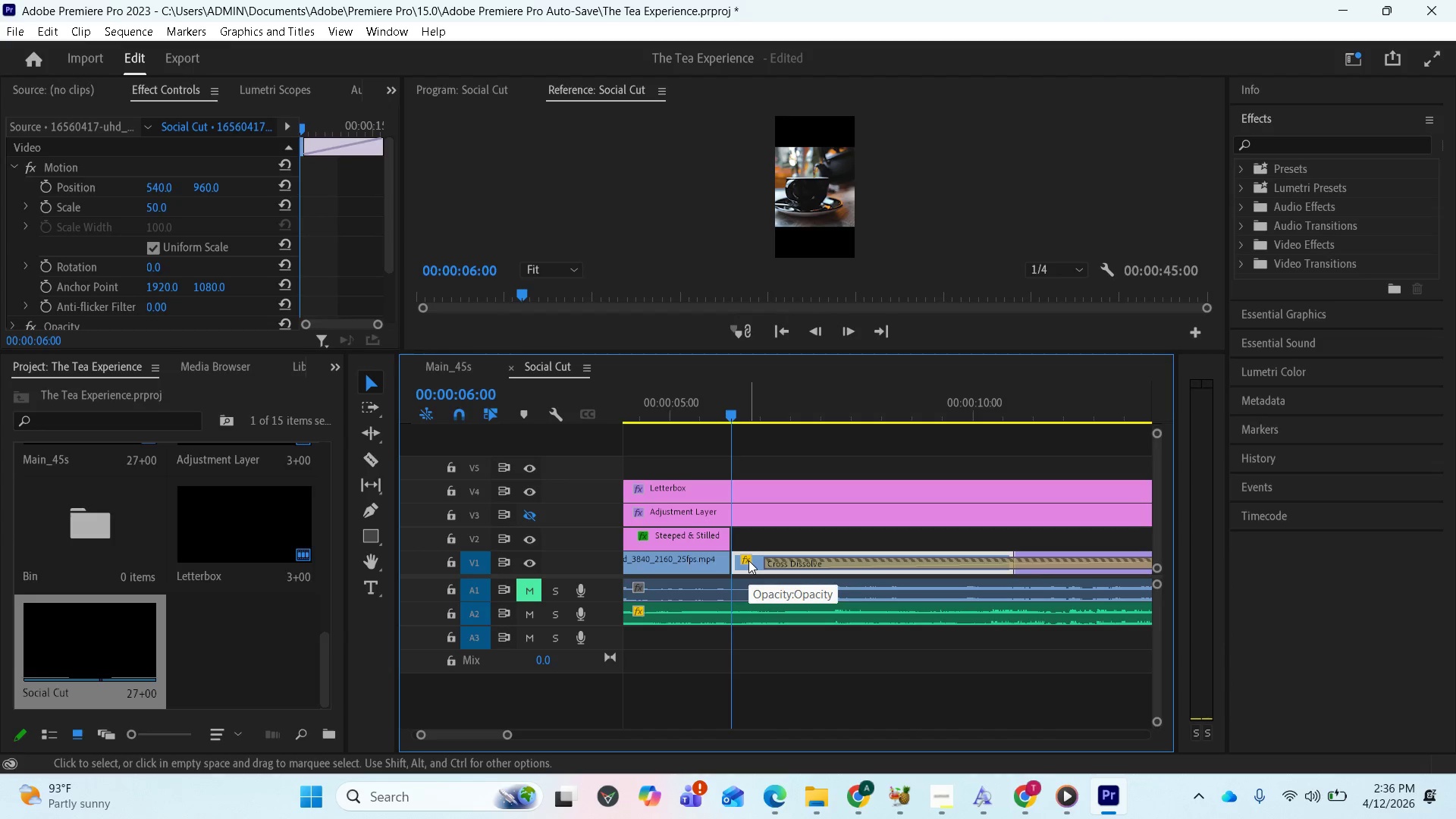 
key(Delete)
 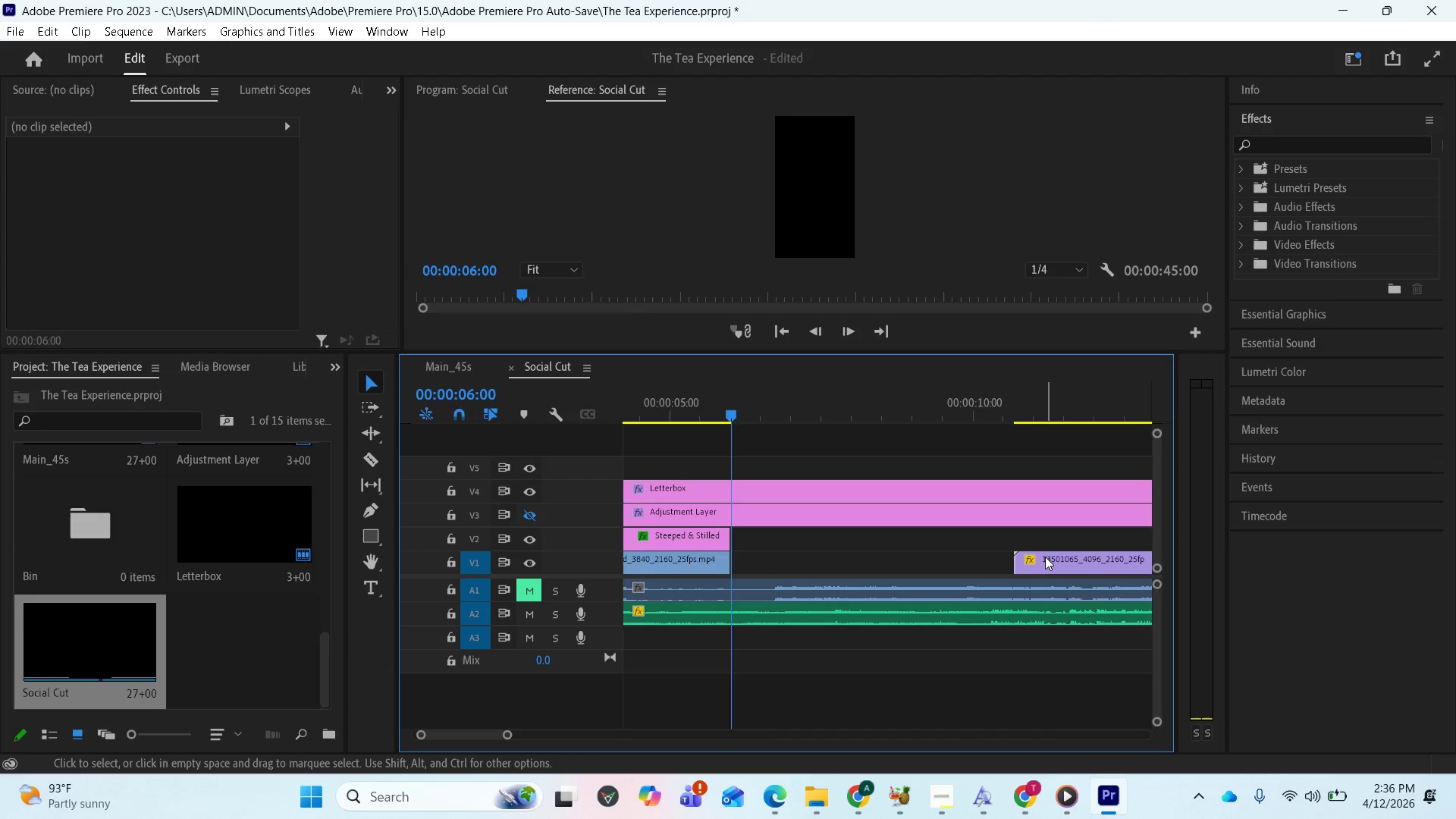 
left_click_drag(start_coordinate=[1046, 557], to_coordinate=[769, 566])
 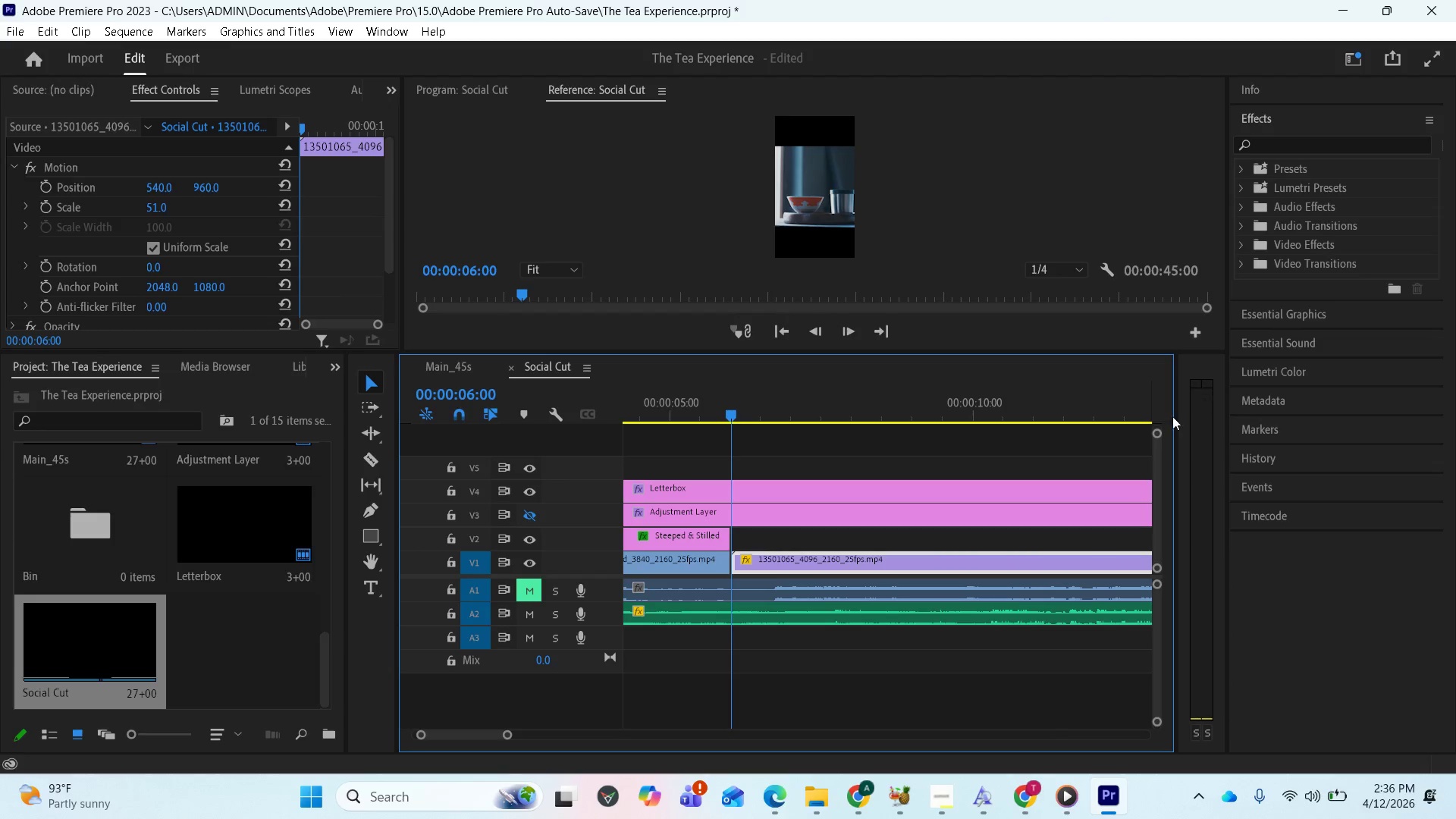 
wait(6.76)
 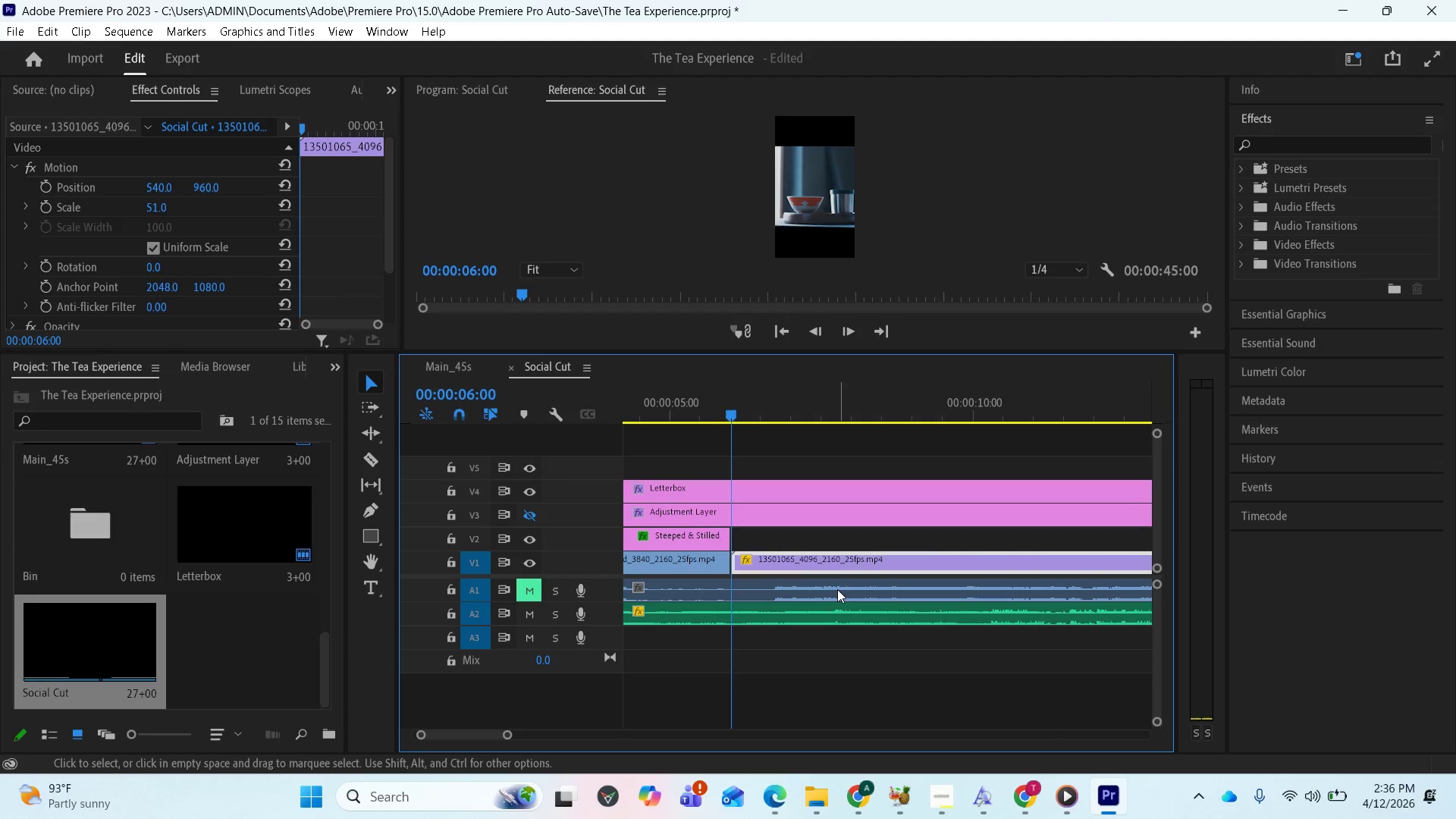 
left_click([1319, 142])
 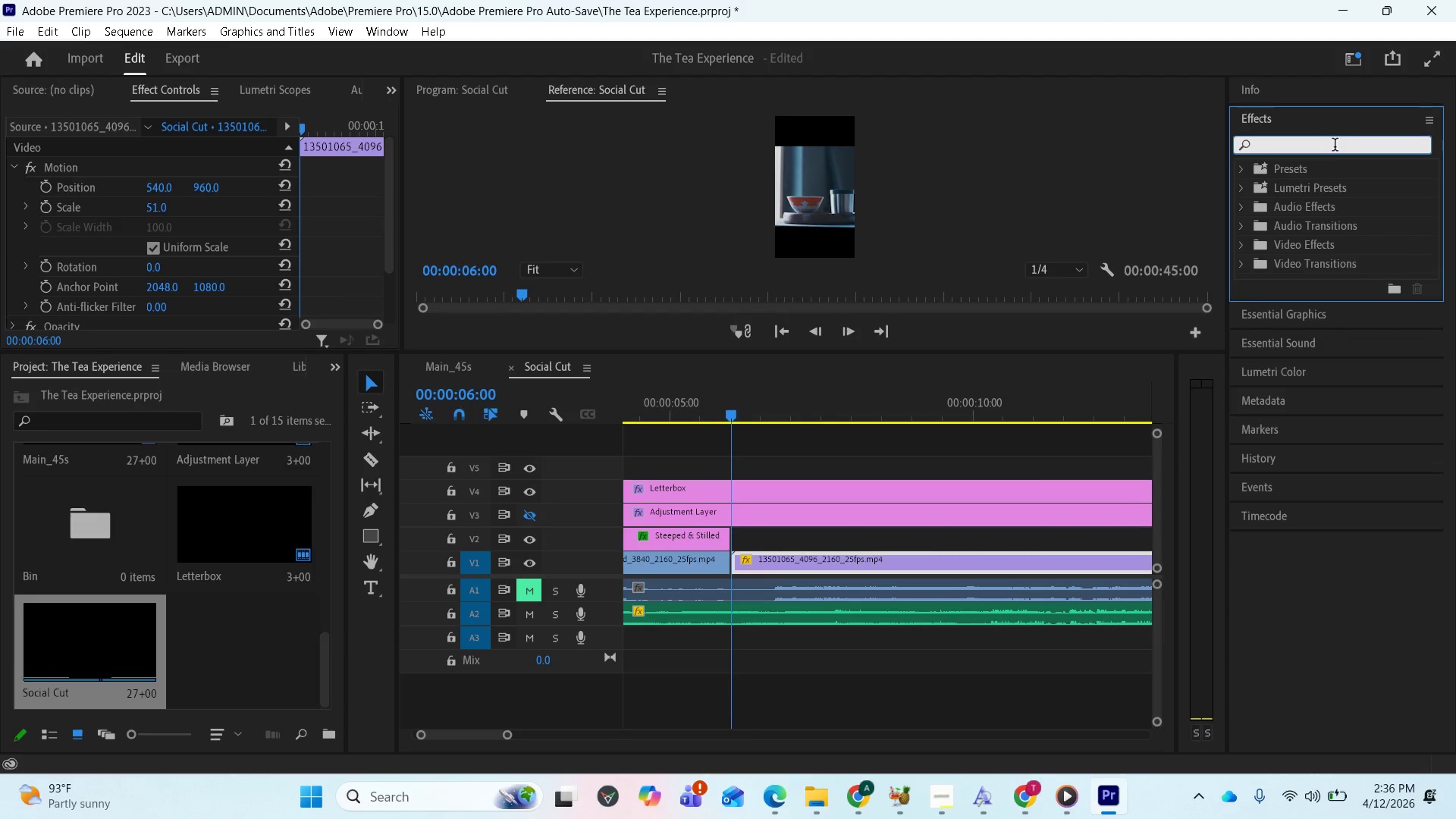 
key(D)
 